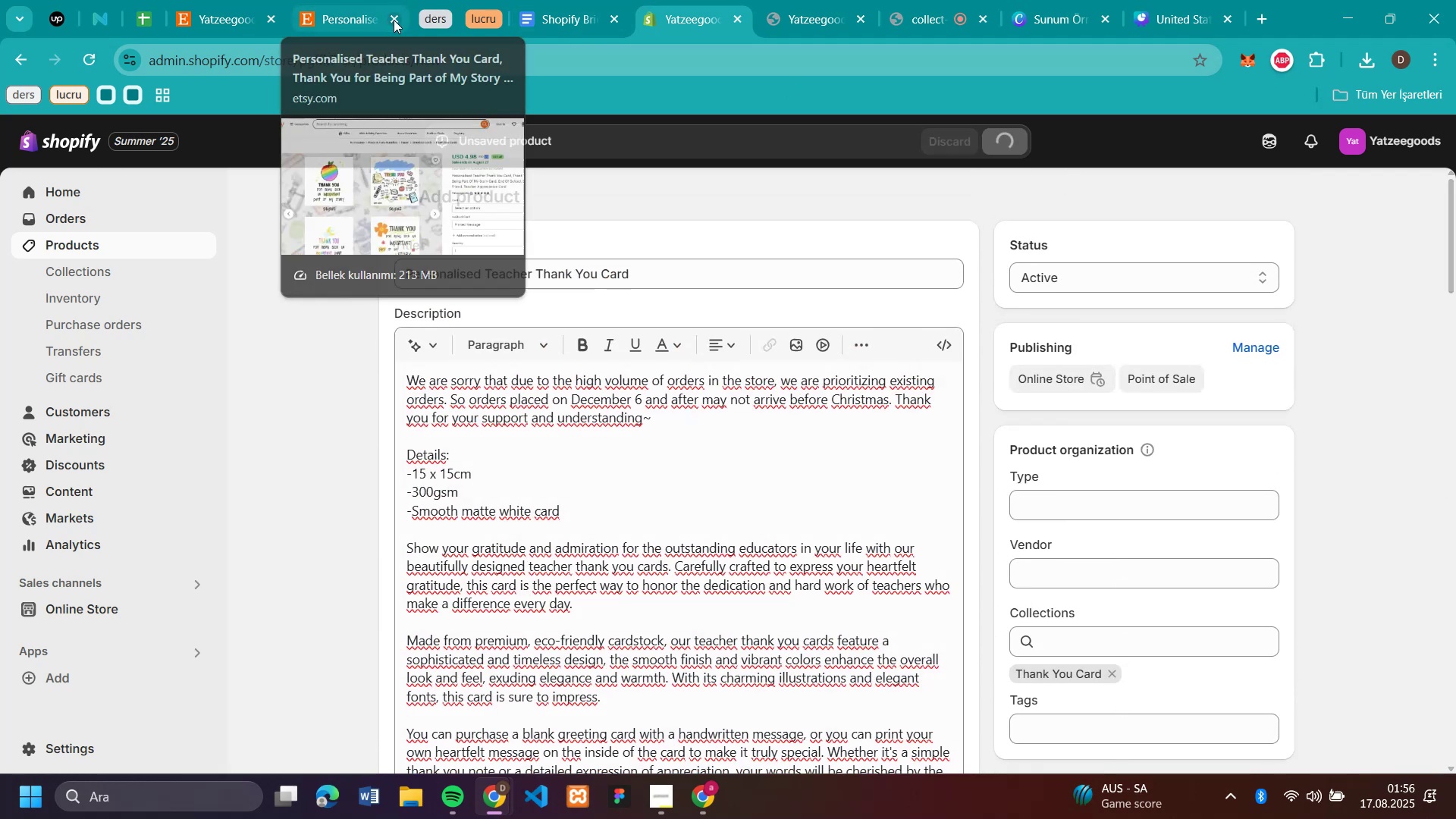 
left_click([229, 21])
 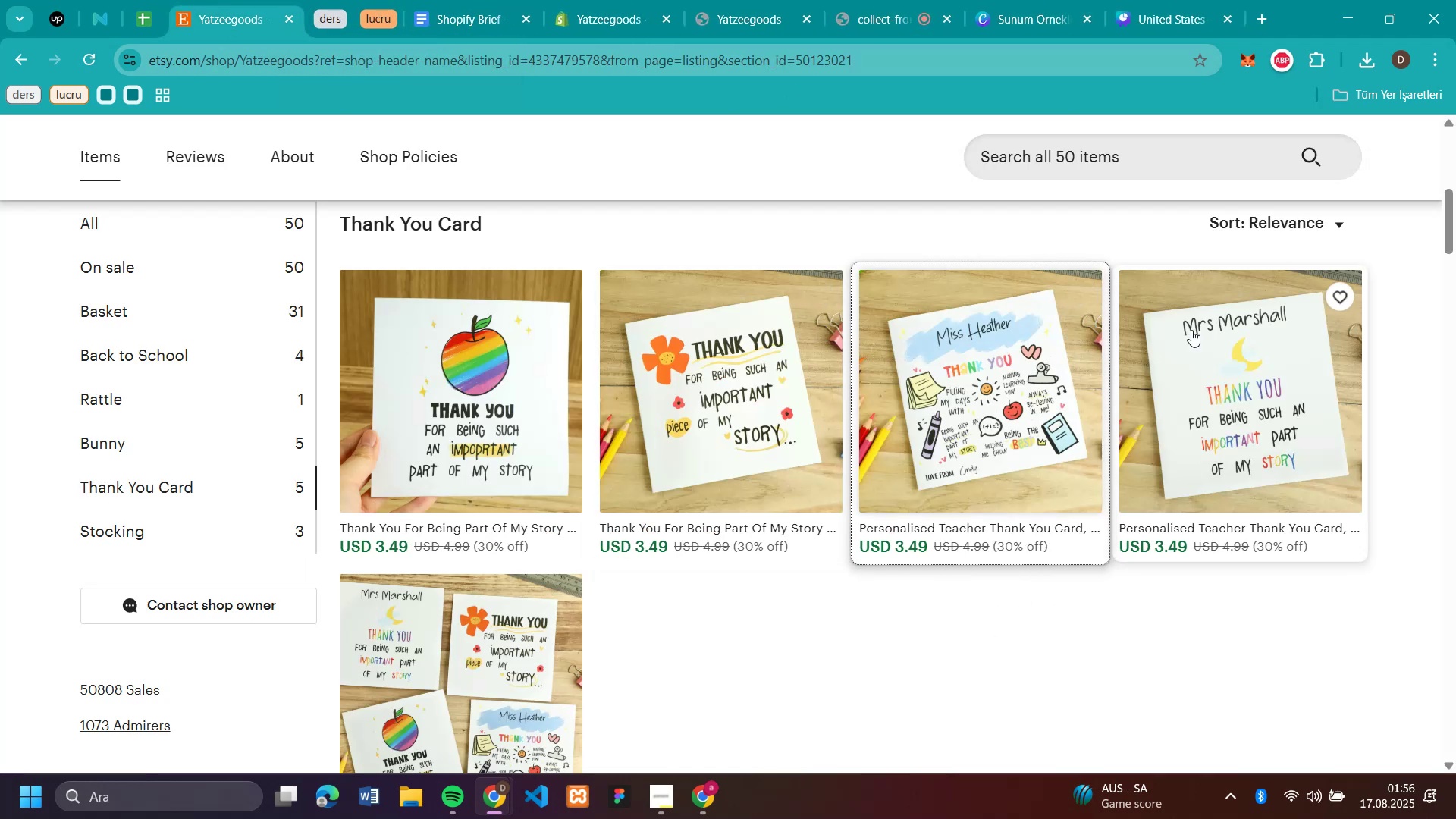 
left_click([1193, 330])
 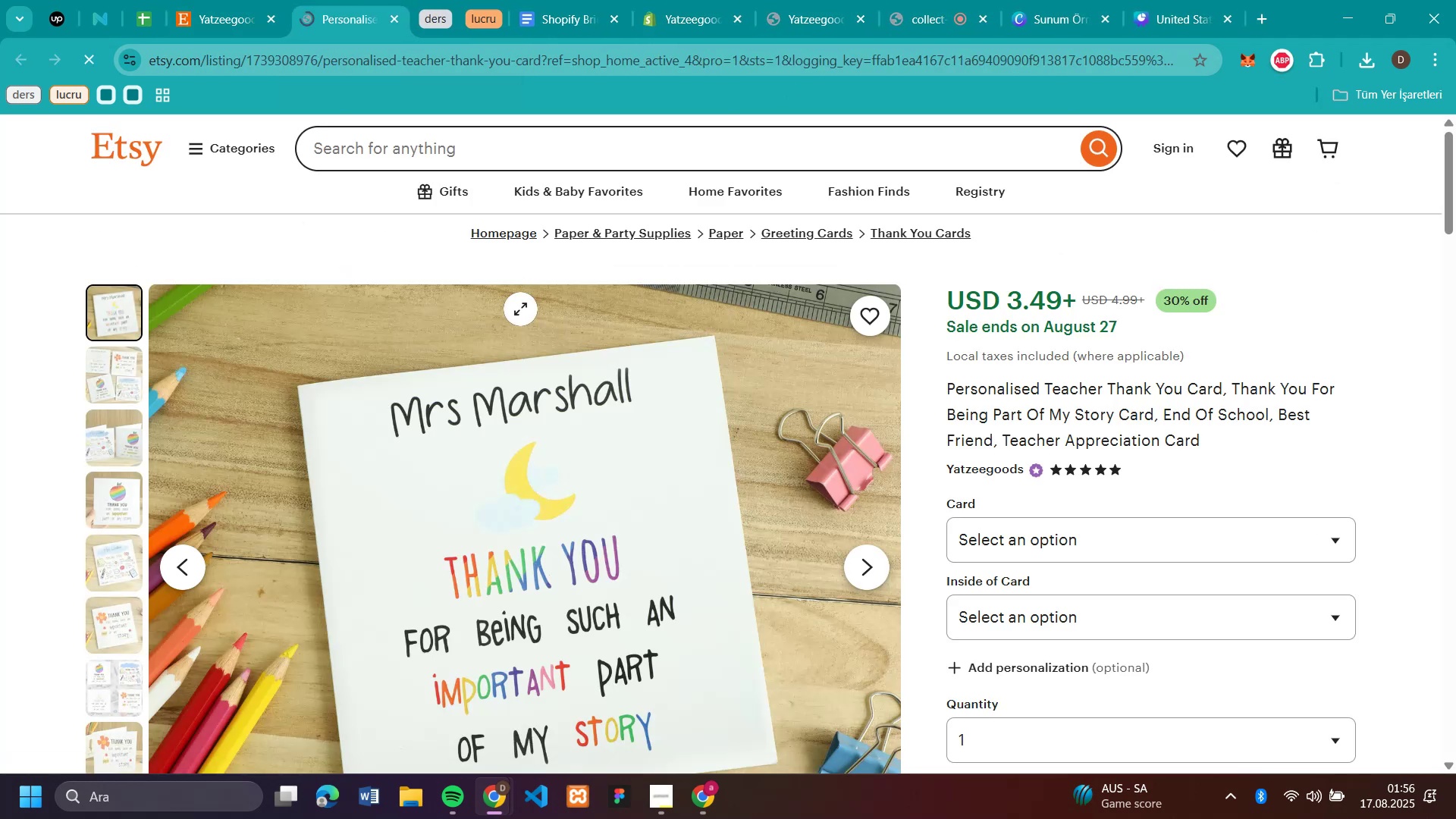 
right_click([554, 411])
 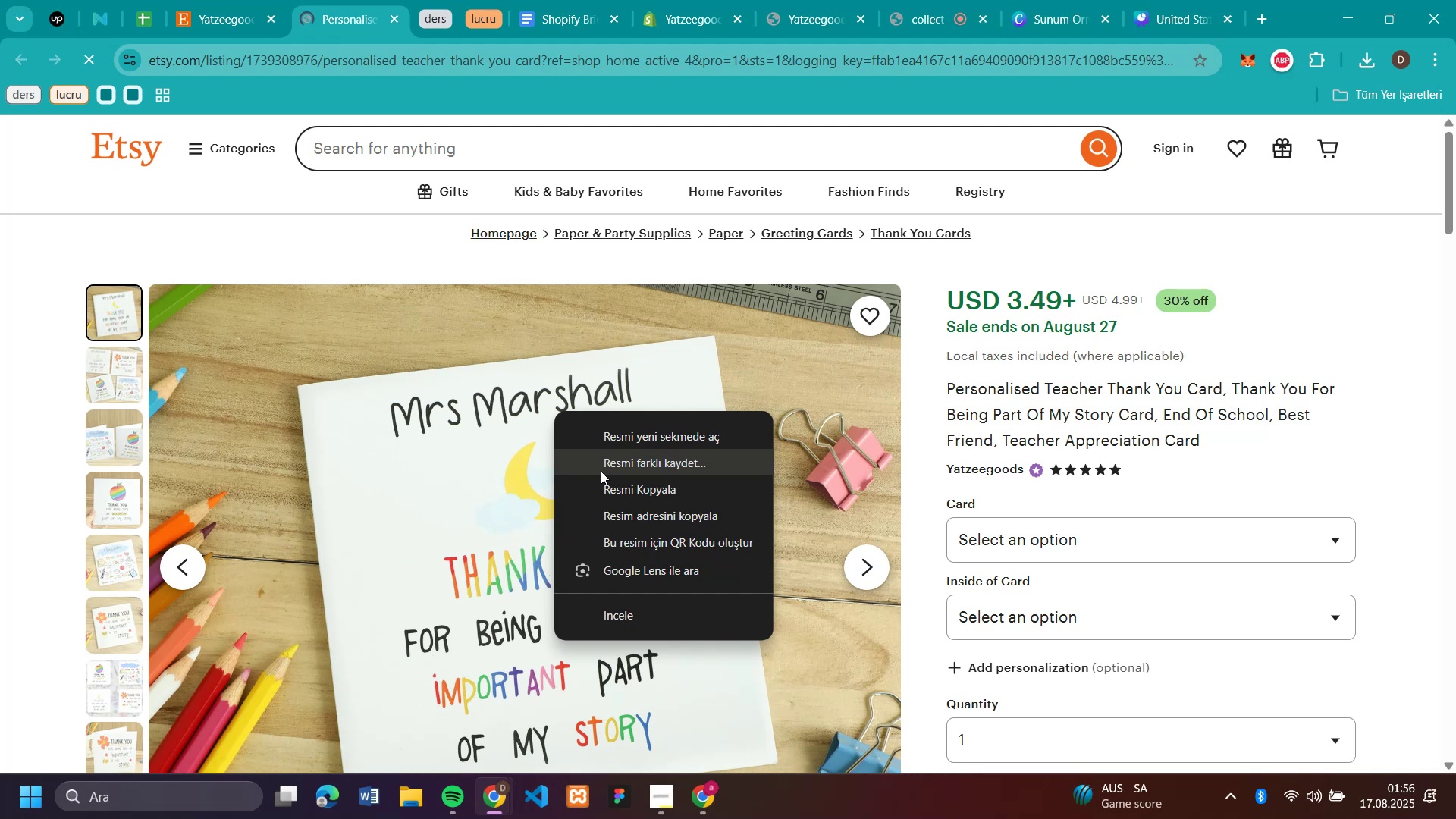 
left_click([601, 471])
 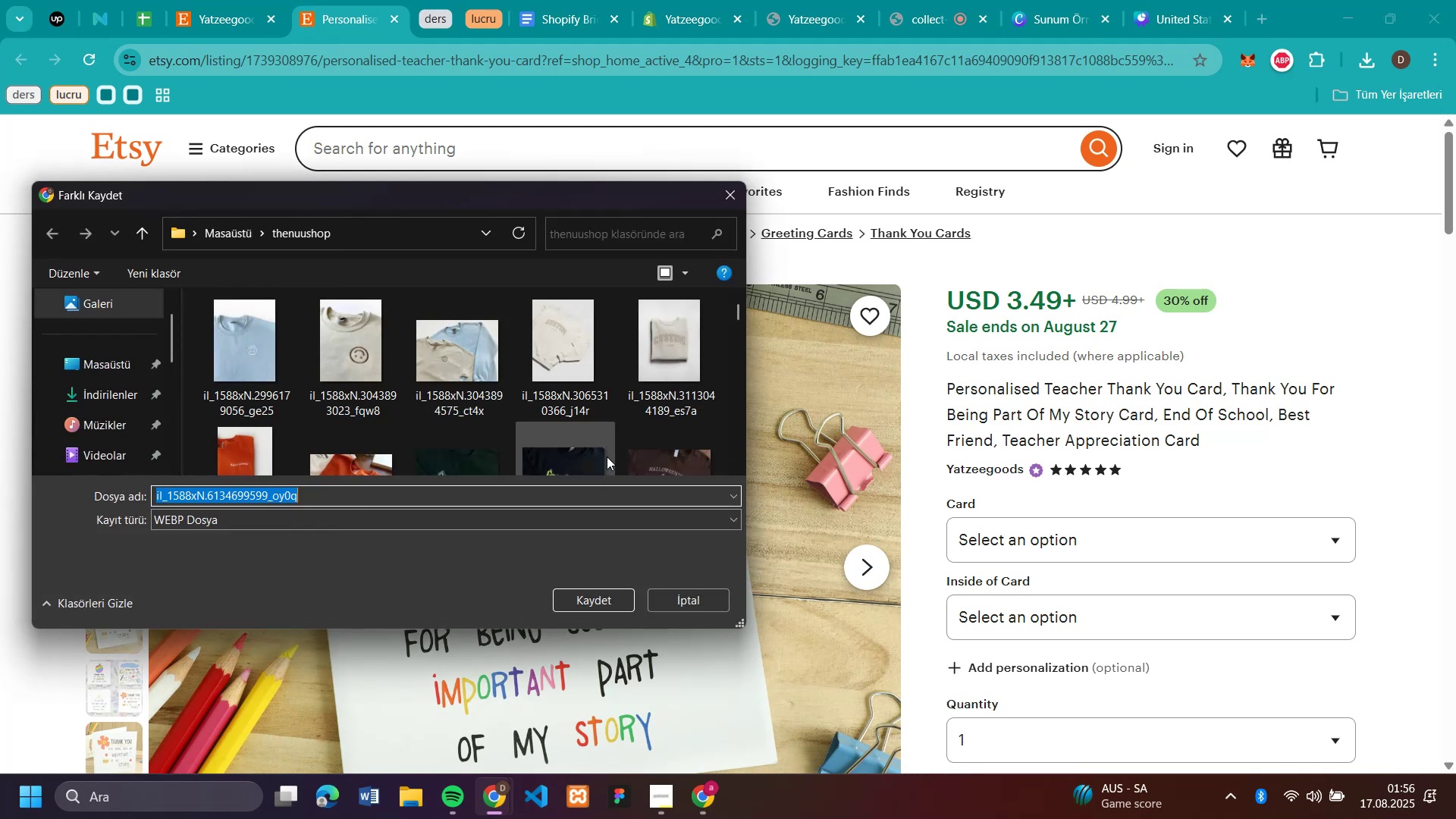 
key(Enter)
 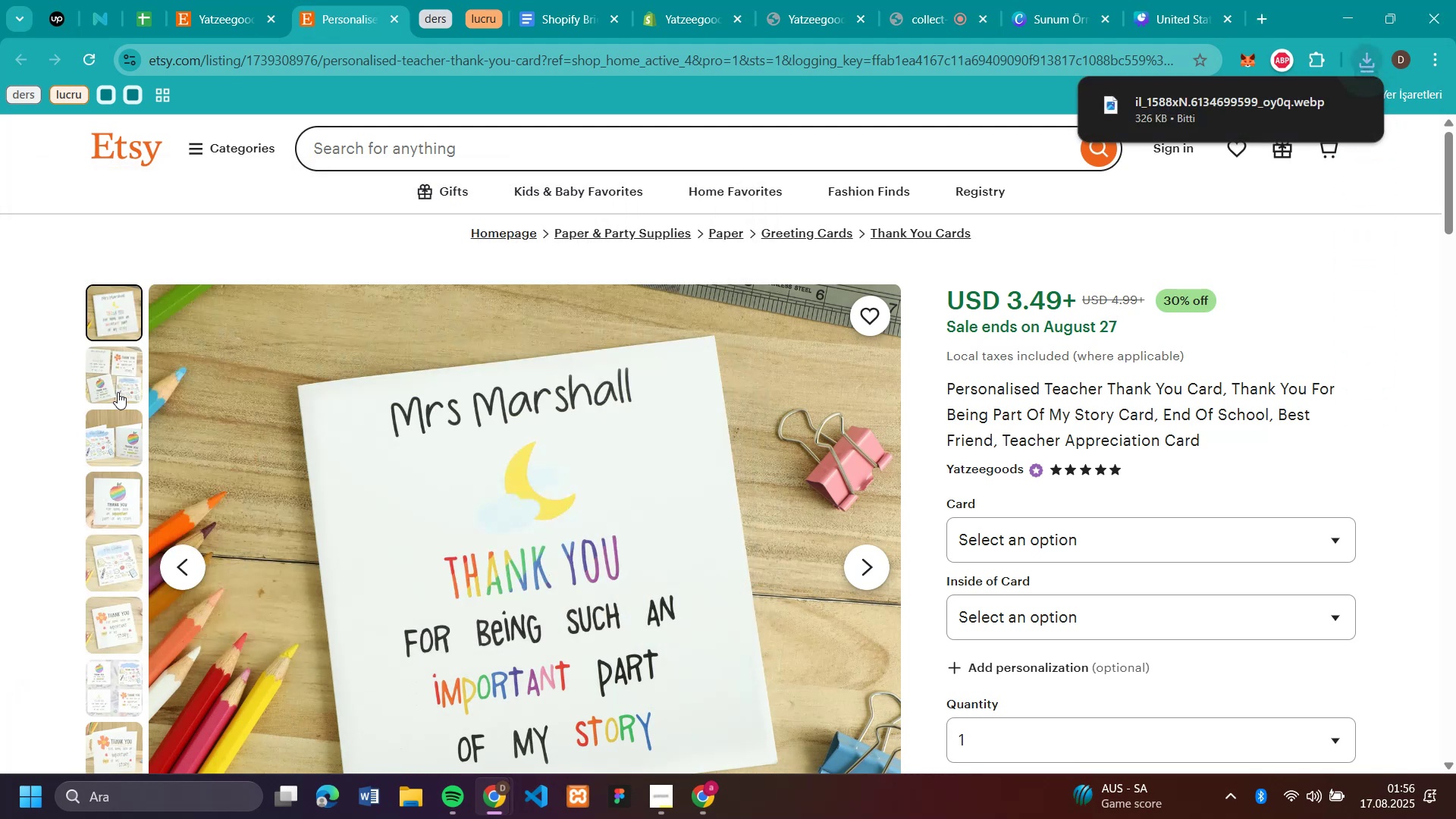 
left_click([118, 388])
 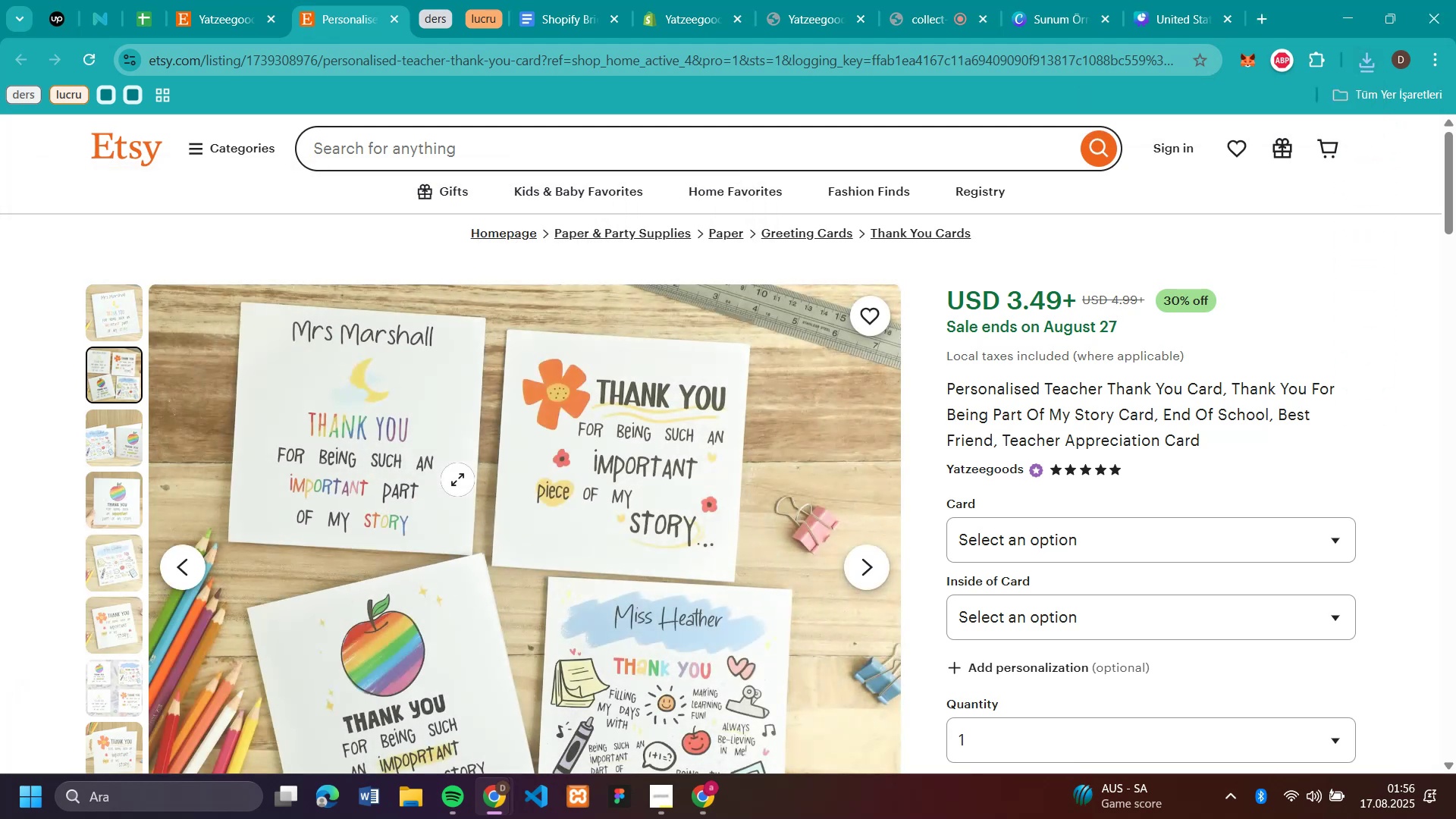 
right_click([457, 479])
 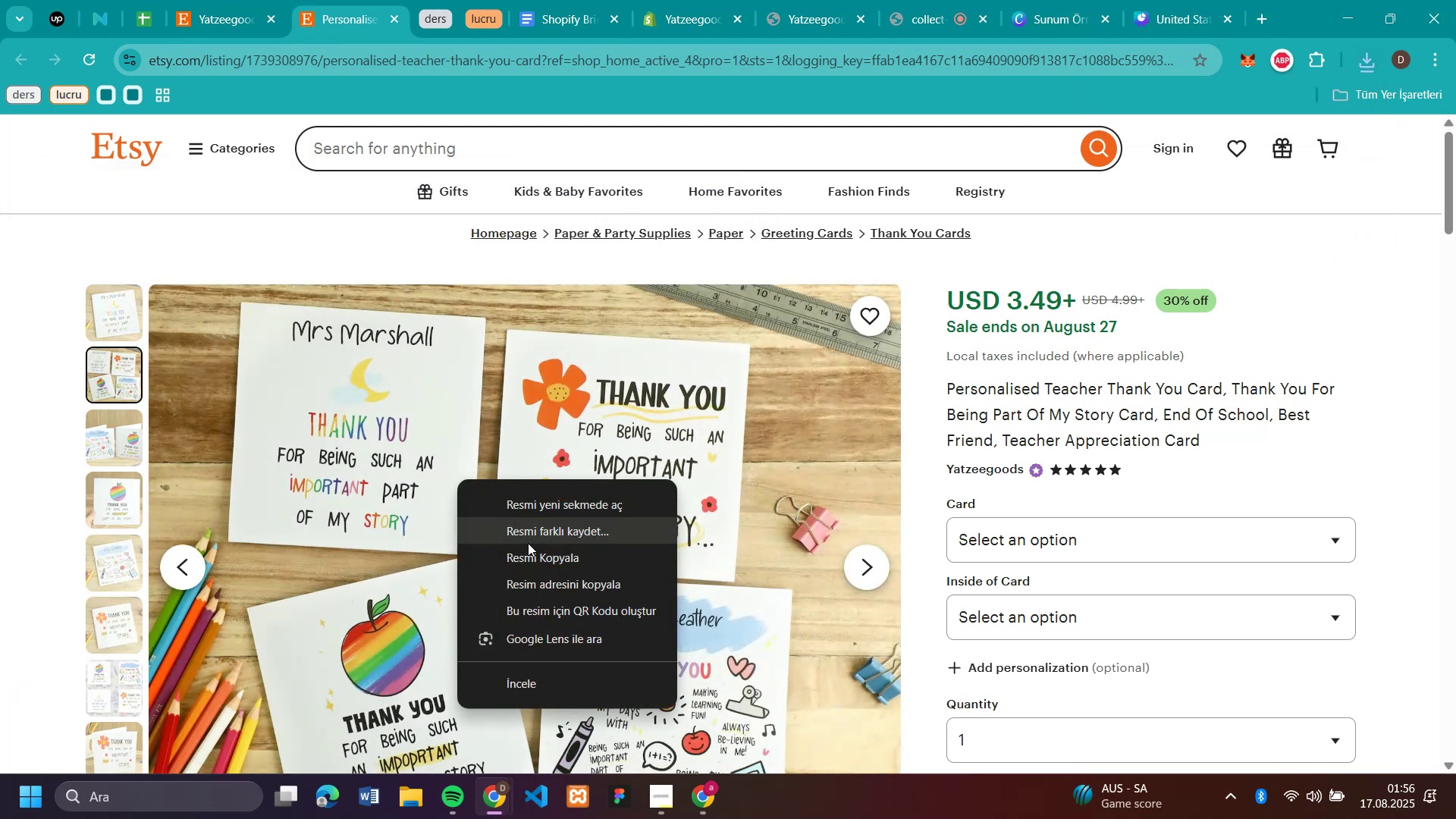 
left_click([528, 543])
 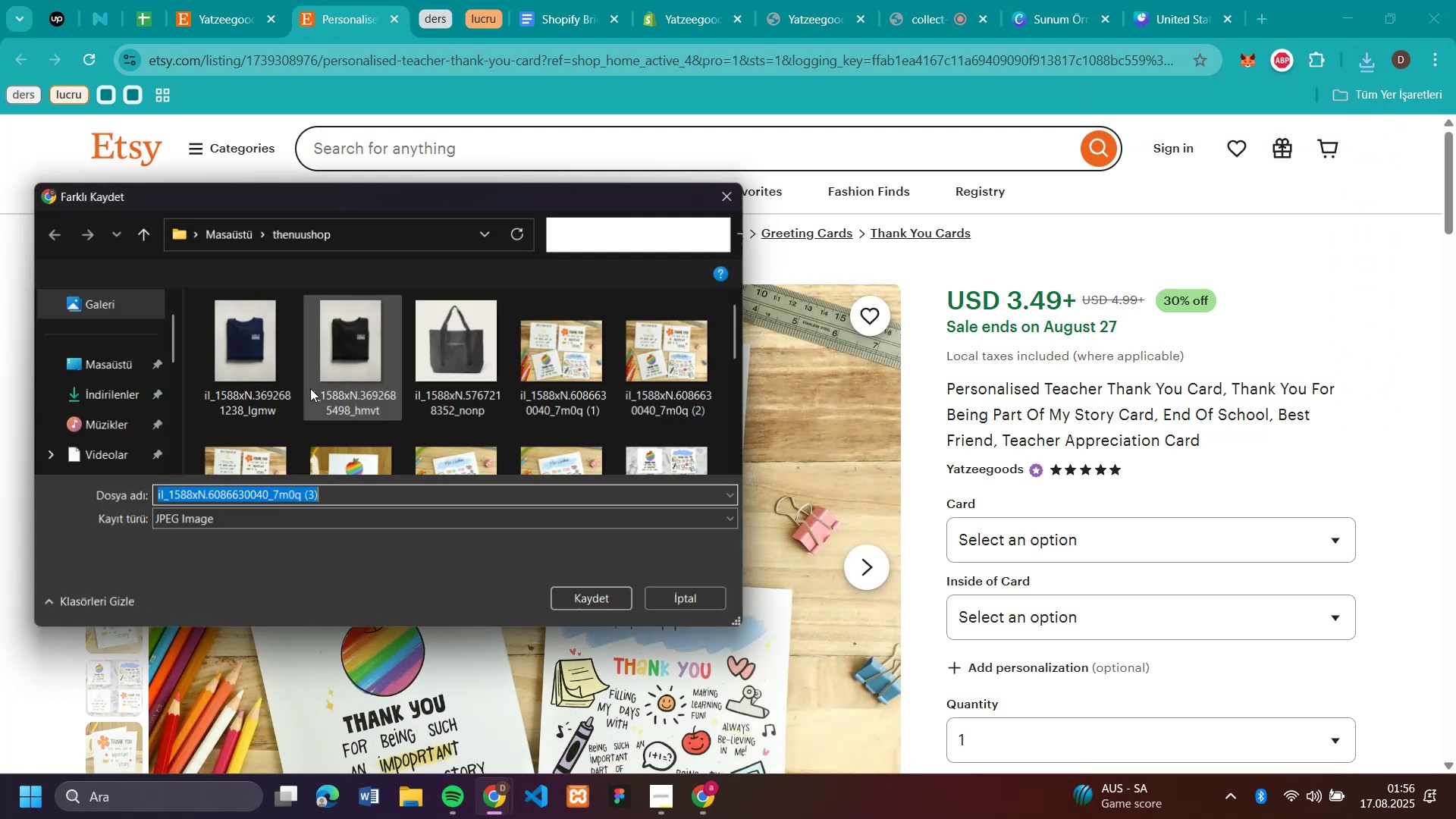 
key(Enter)
 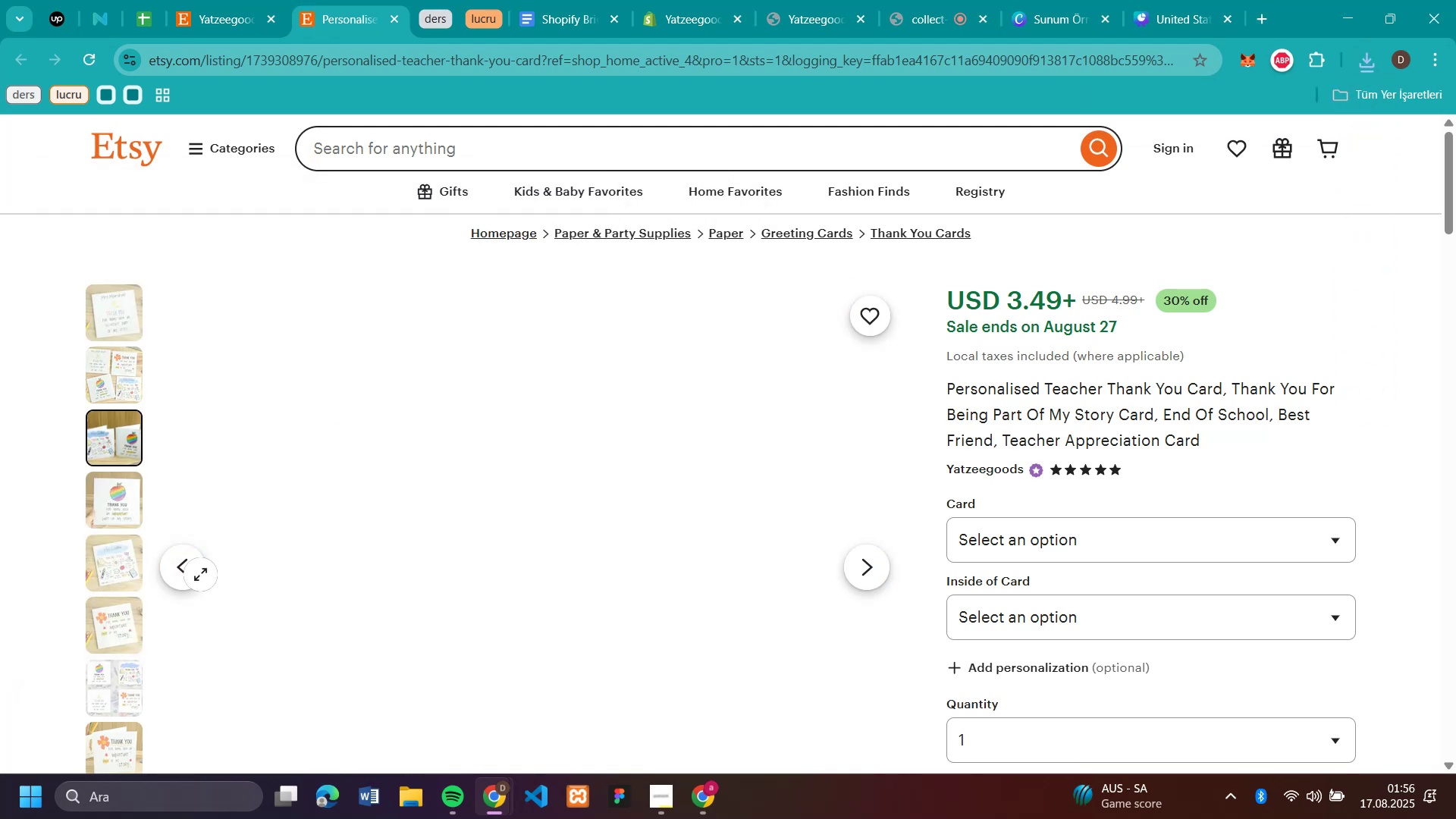 
left_click([106, 679])
 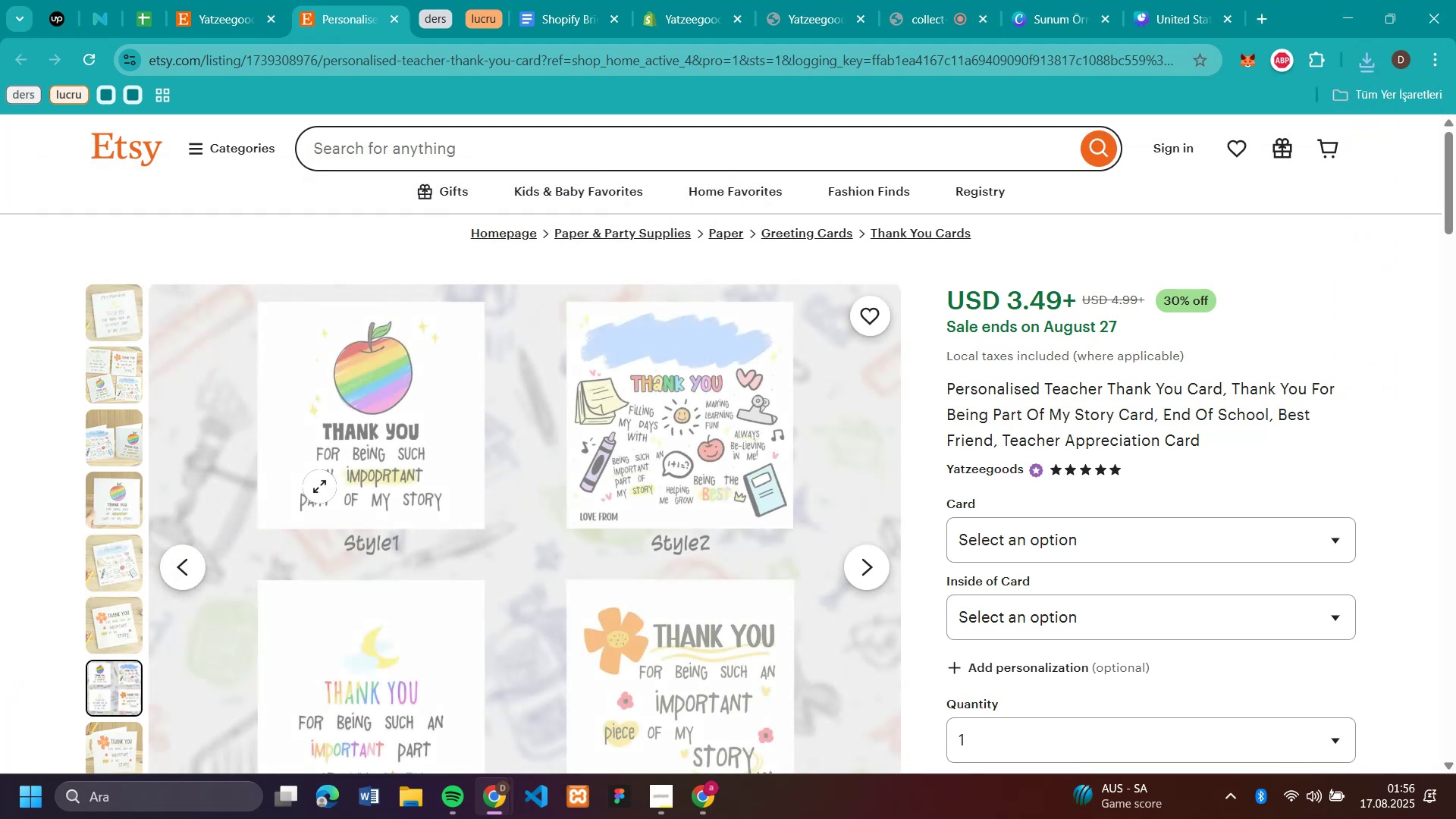 
right_click([319, 486])
 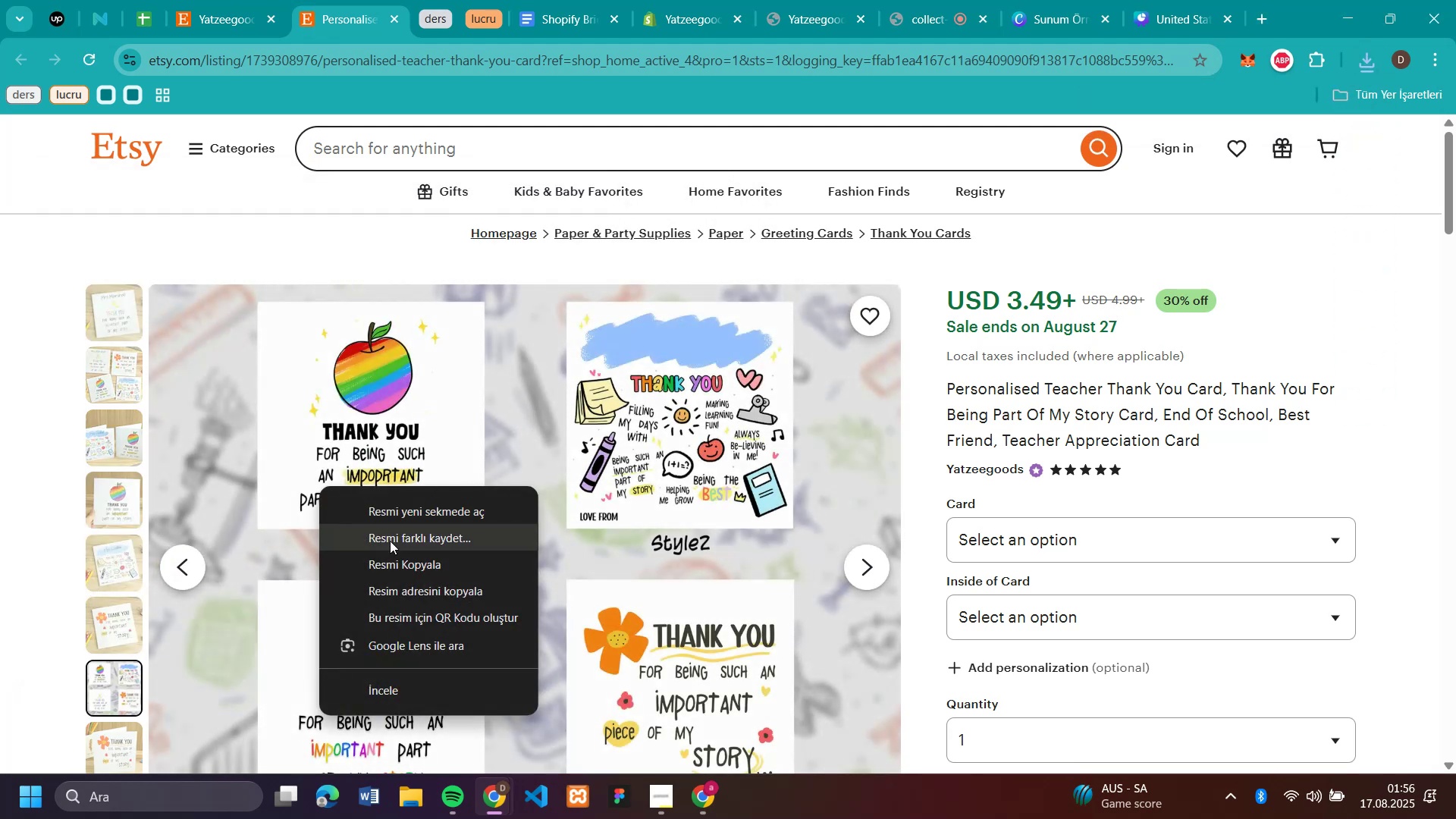 
left_click([390, 541])
 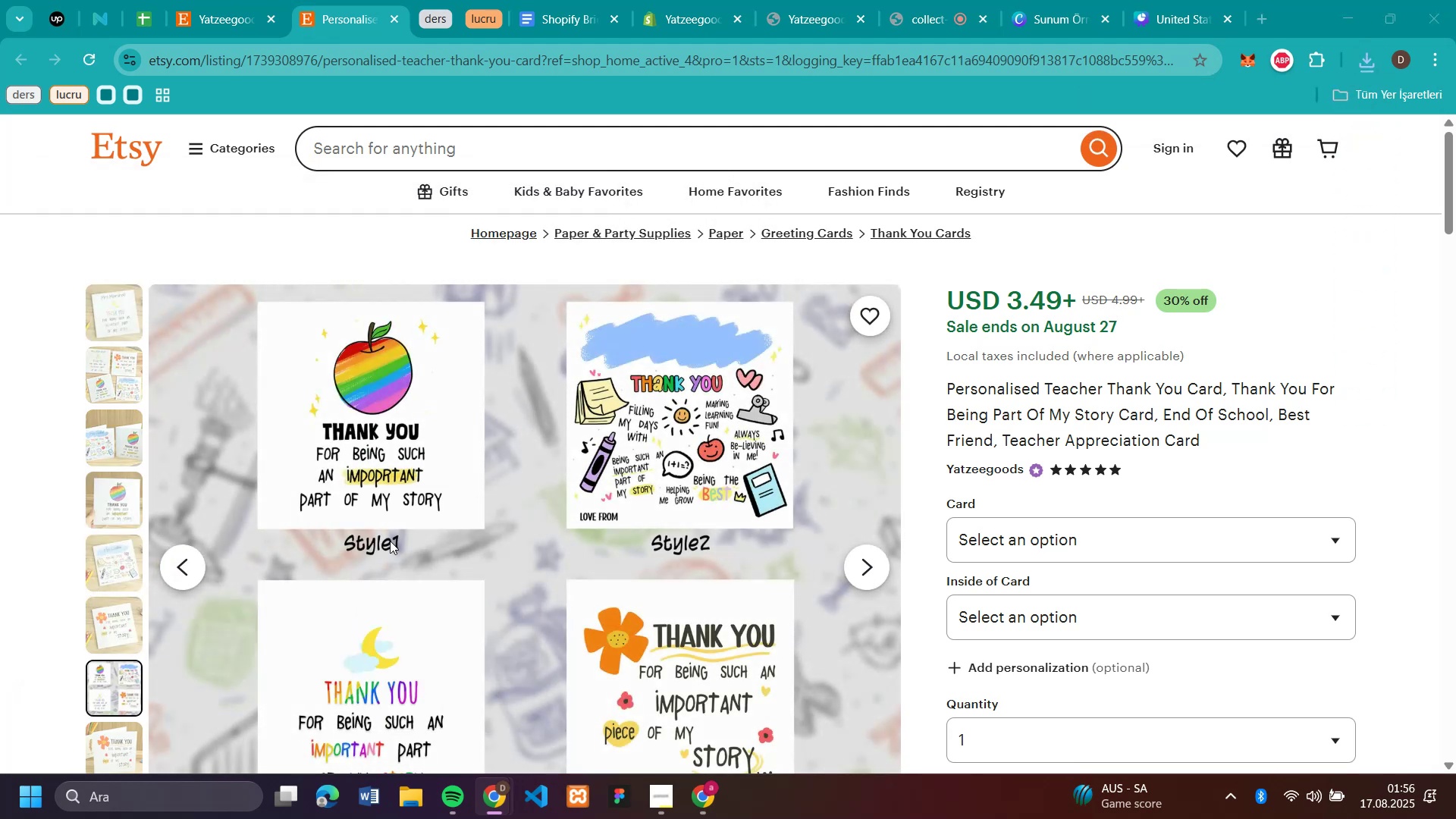 
key(Enter)
 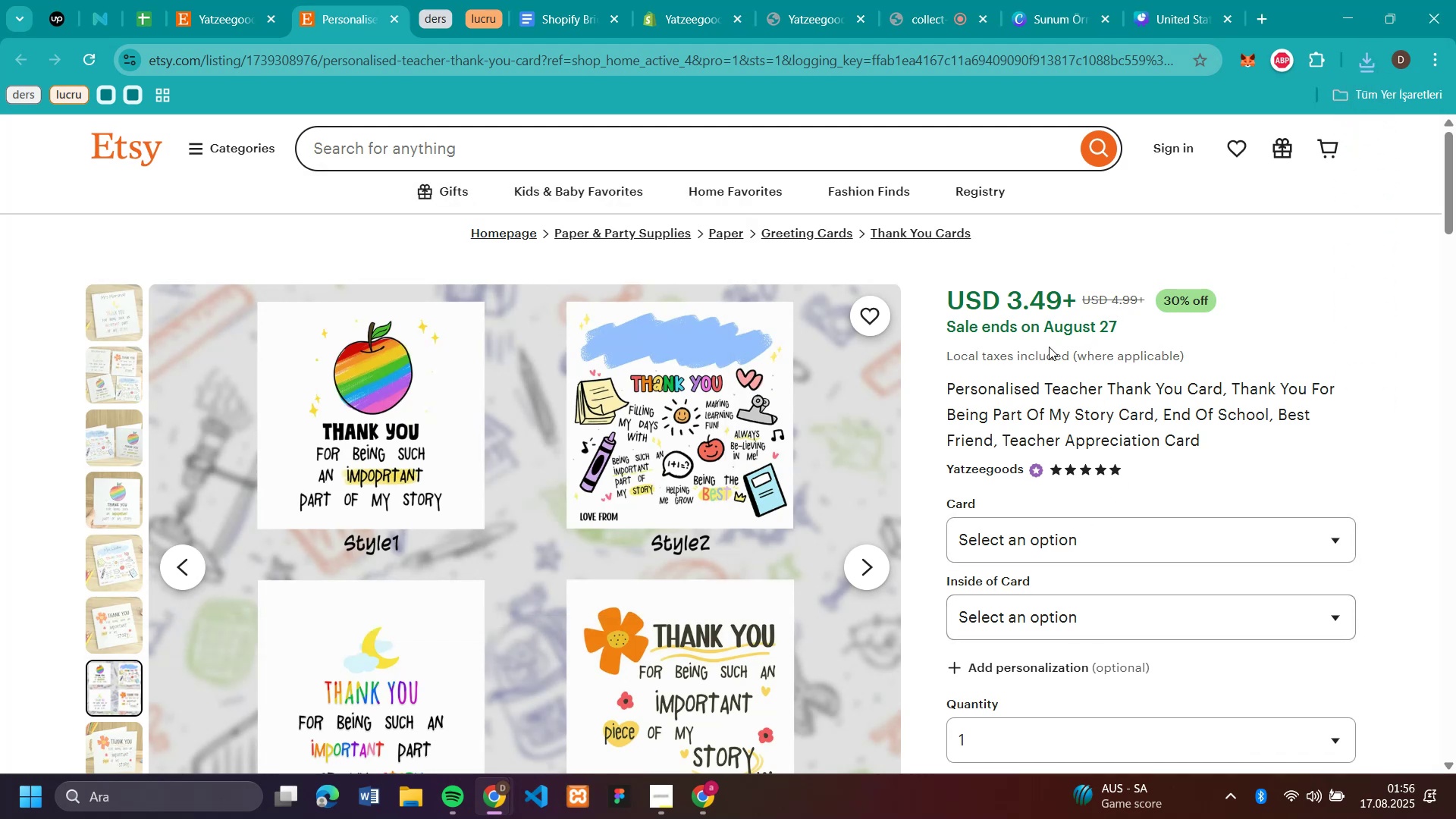 
wait(5.71)
 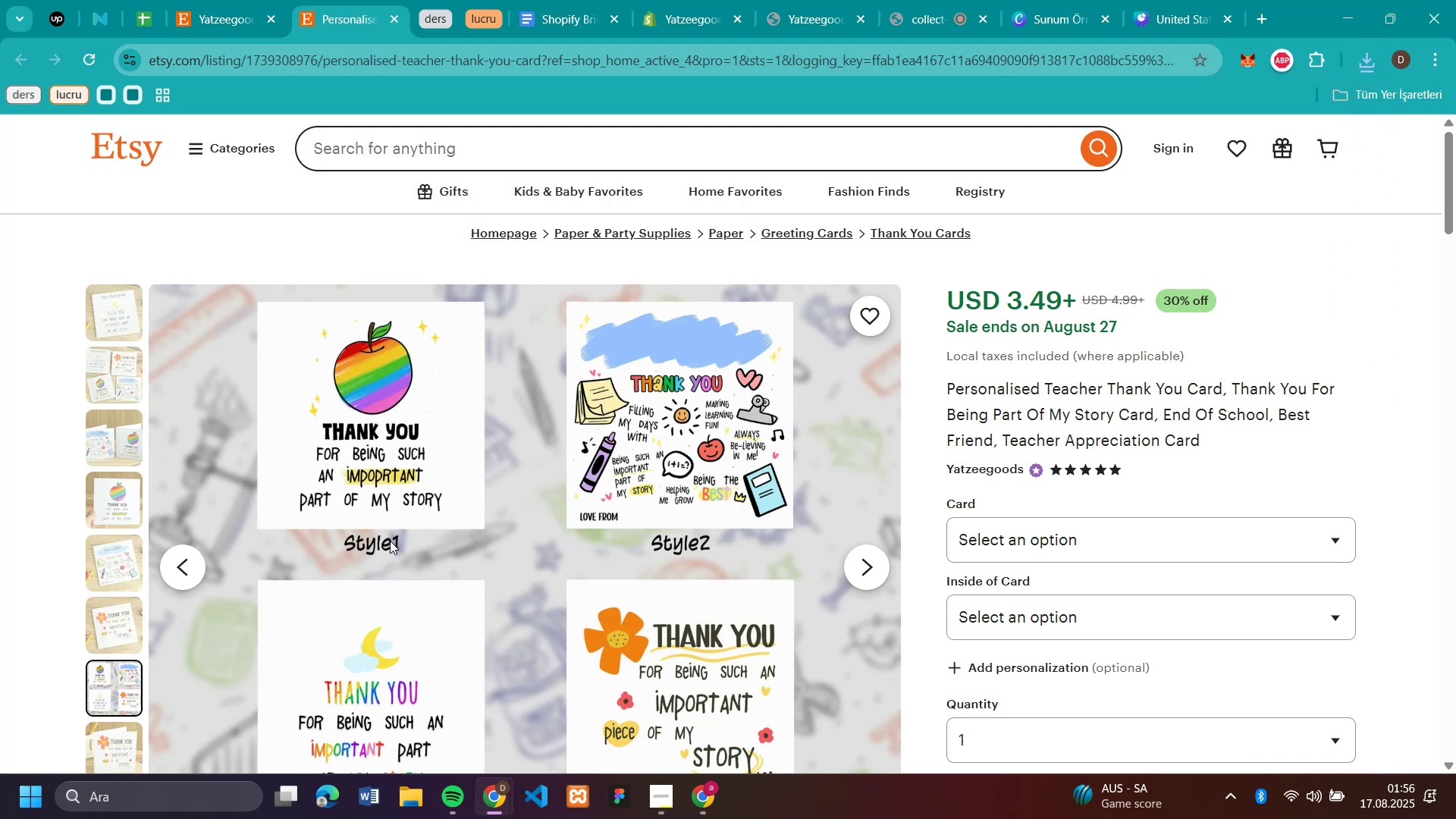 
left_click_drag(start_coordinate=[949, 389], to_coordinate=[1219, 376])
 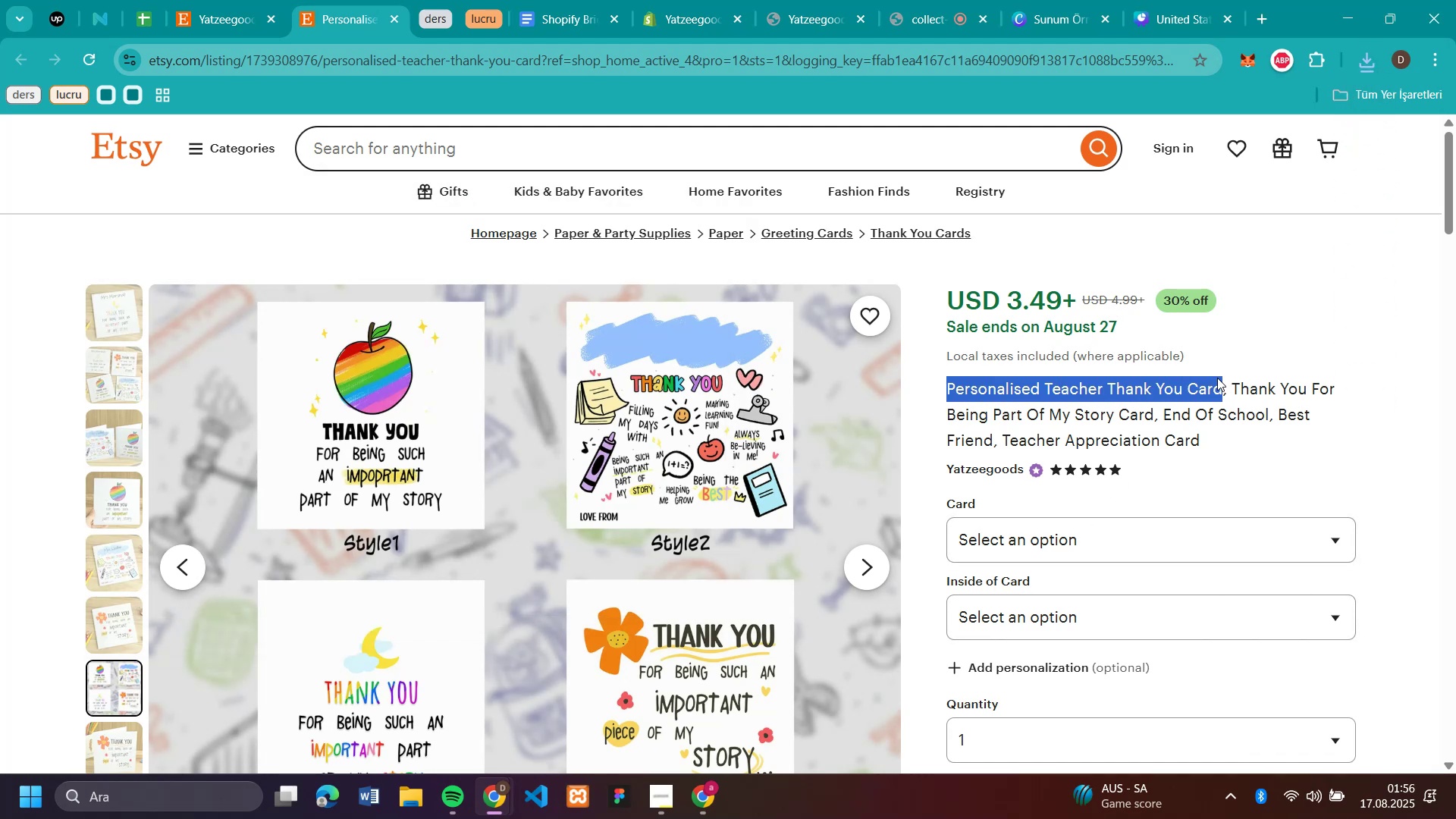 
key(Control+C)
 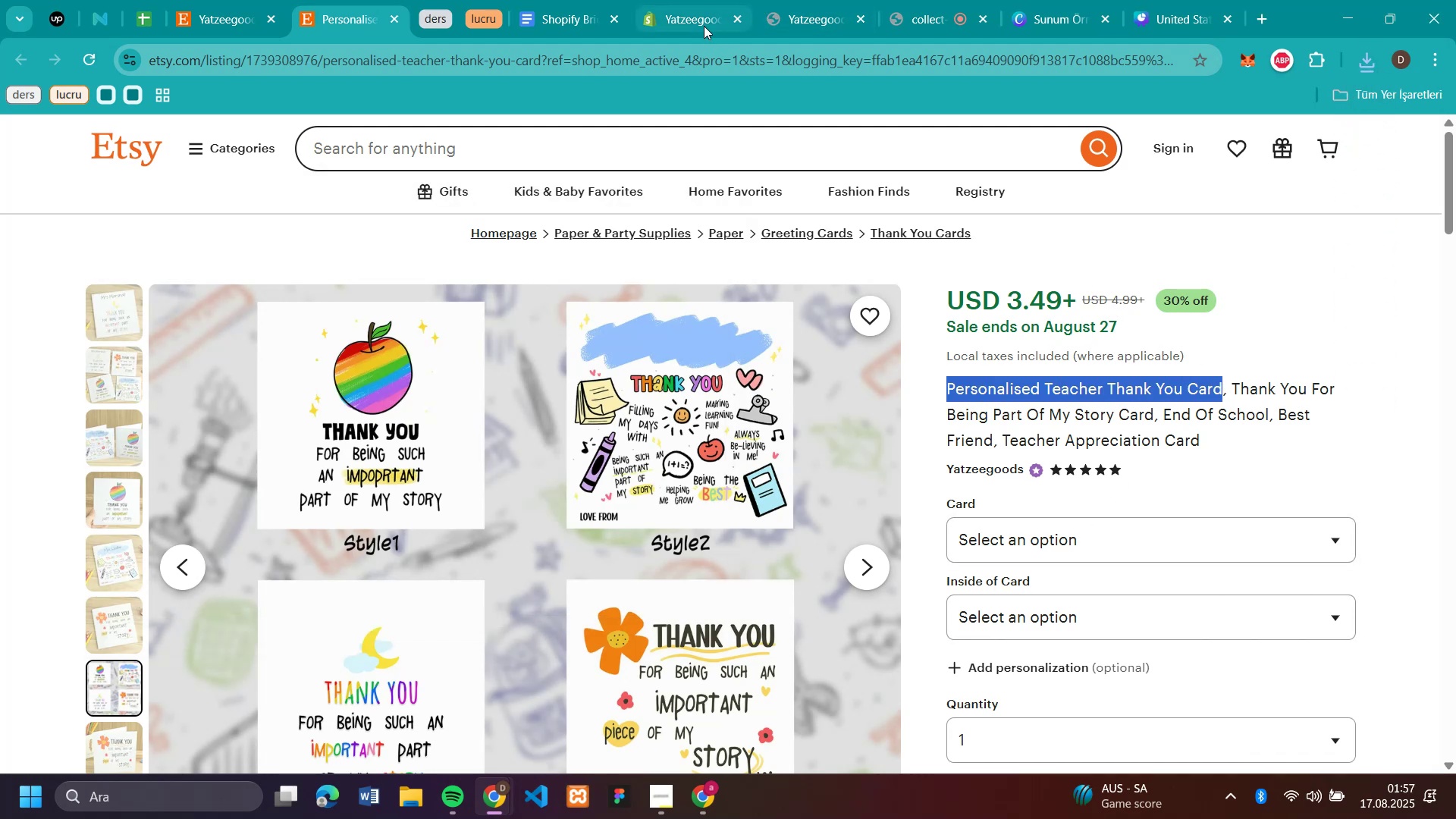 
left_click([698, 17])
 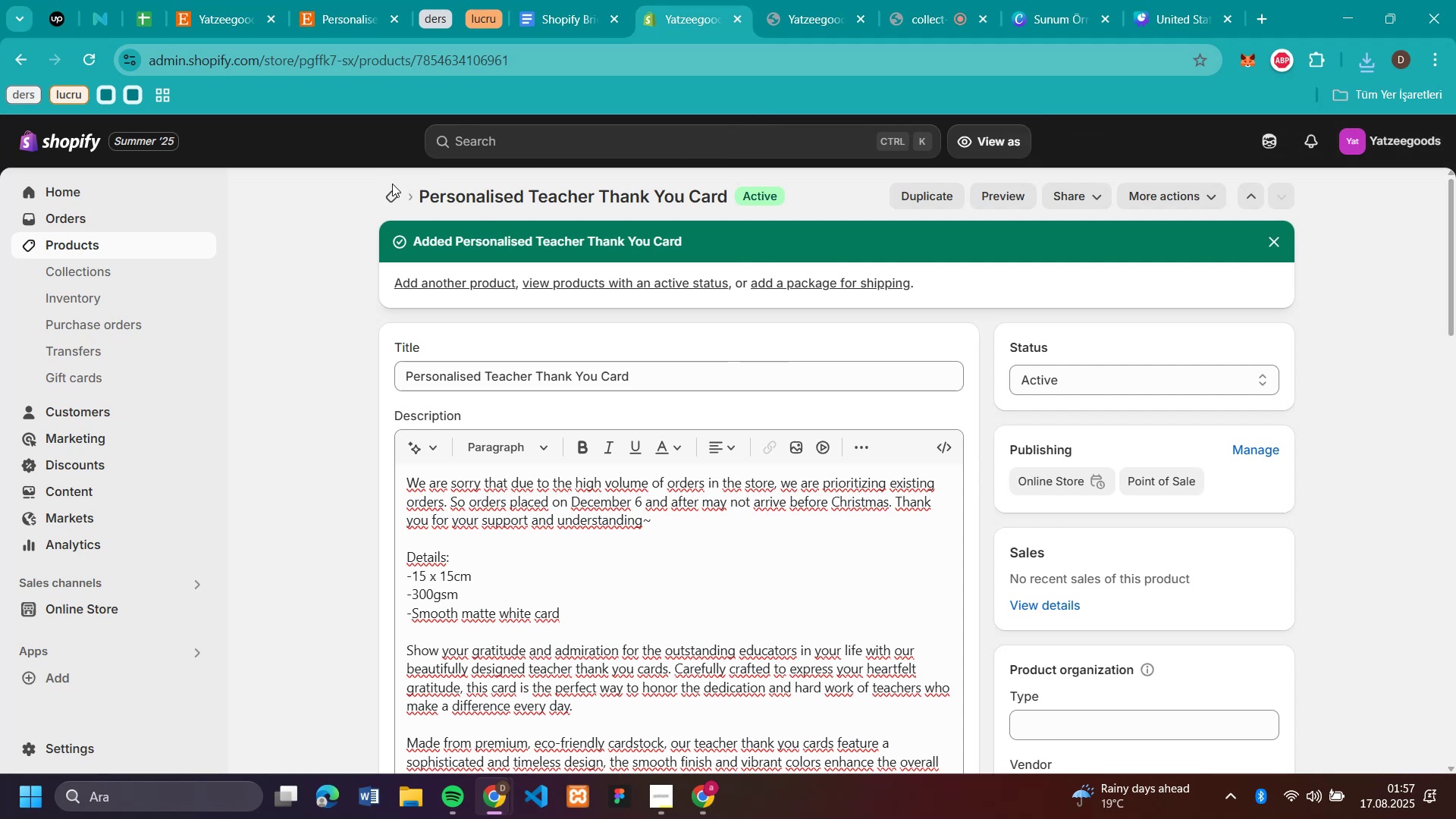 
left_click([397, 193])
 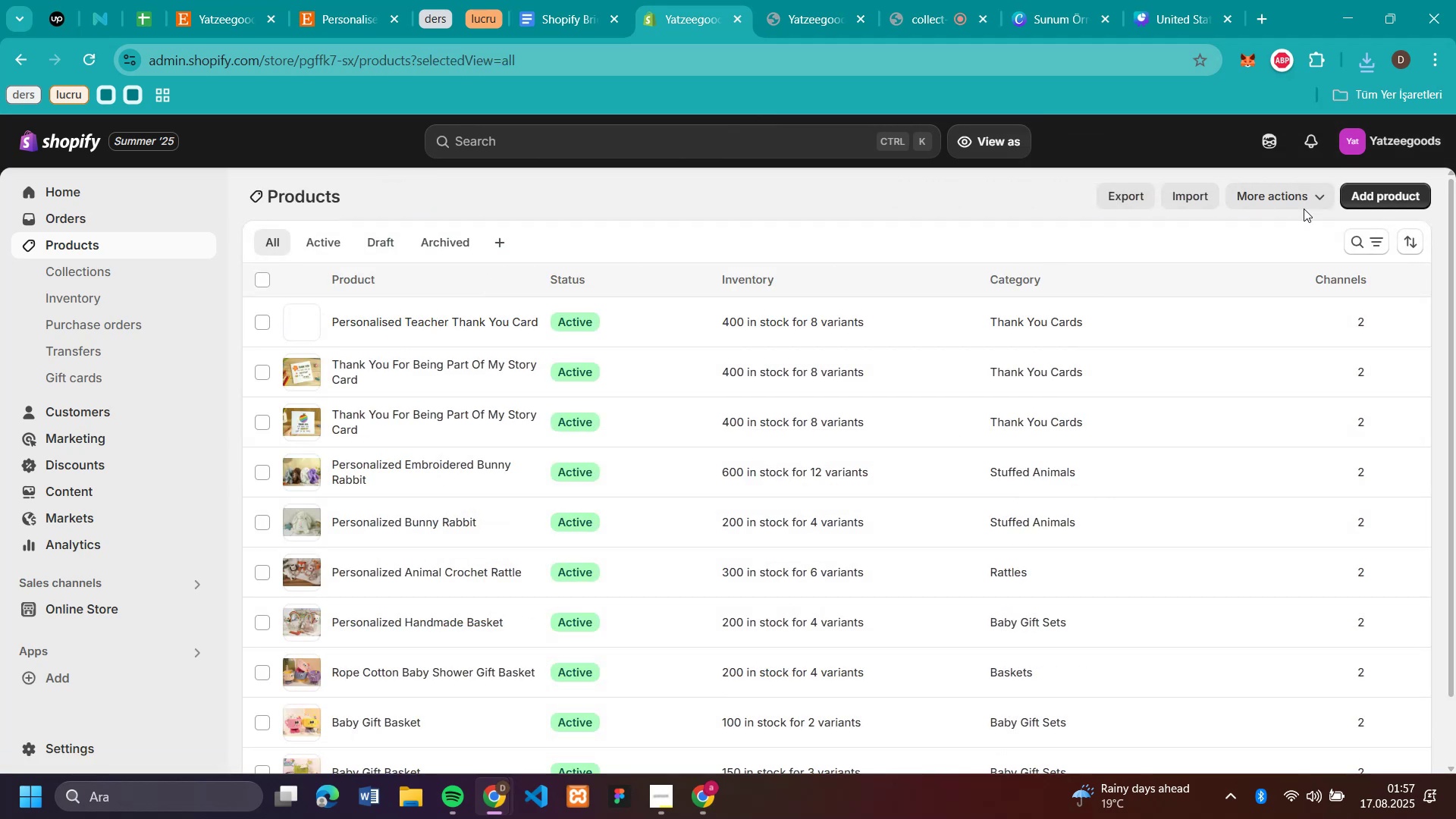 
left_click([1385, 193])
 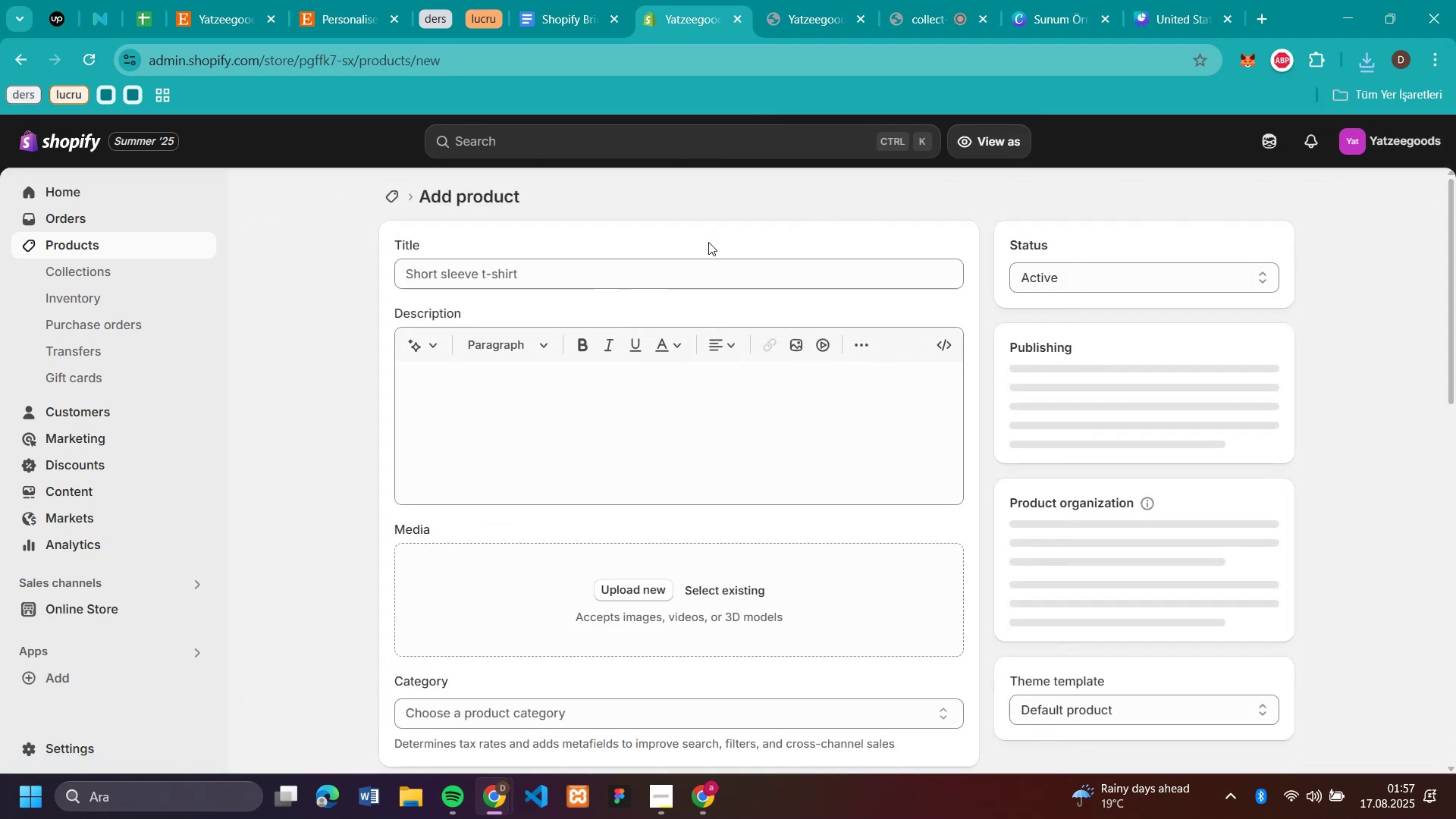 
left_click([693, 275])
 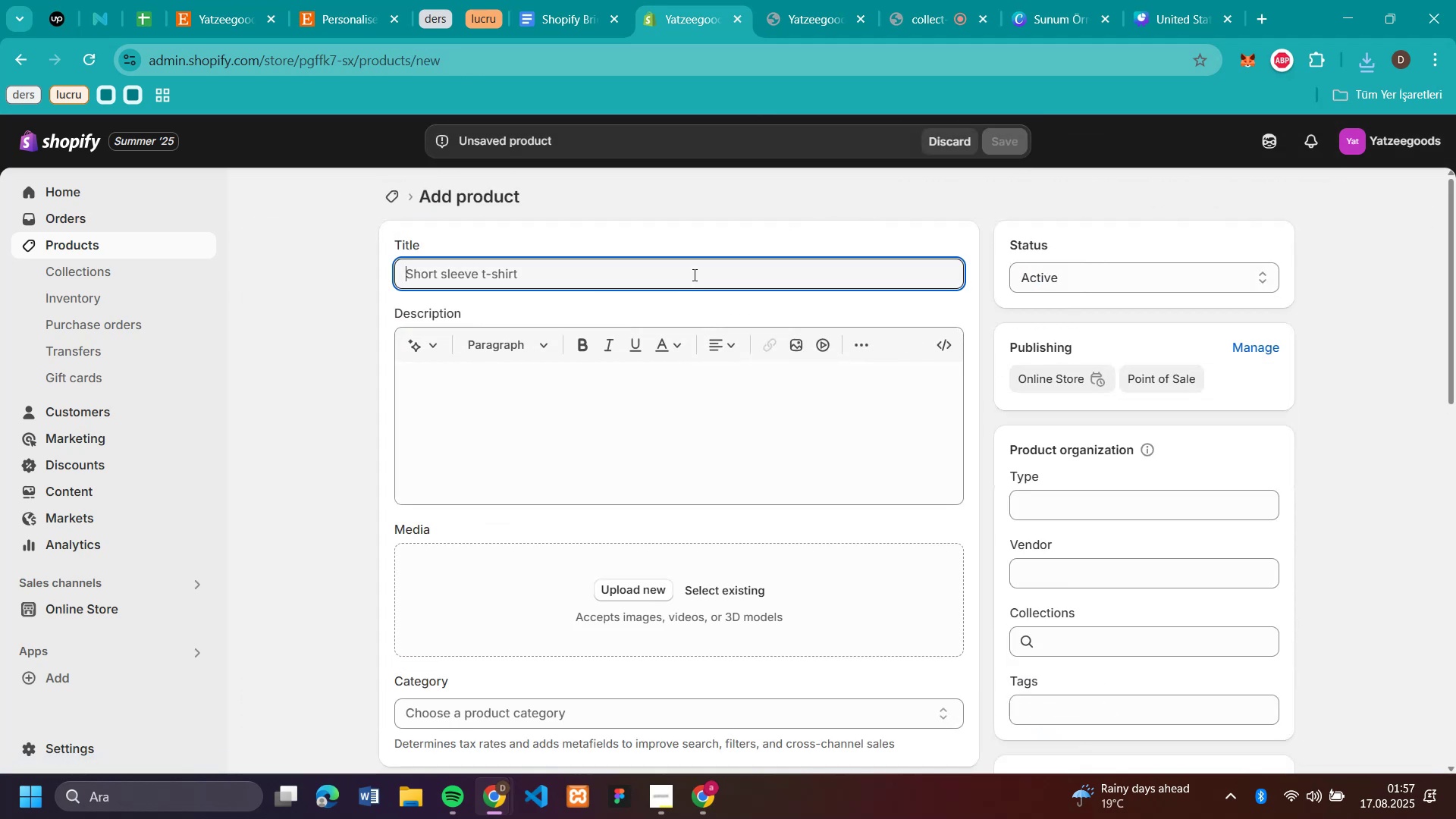 
key(Control+V)
 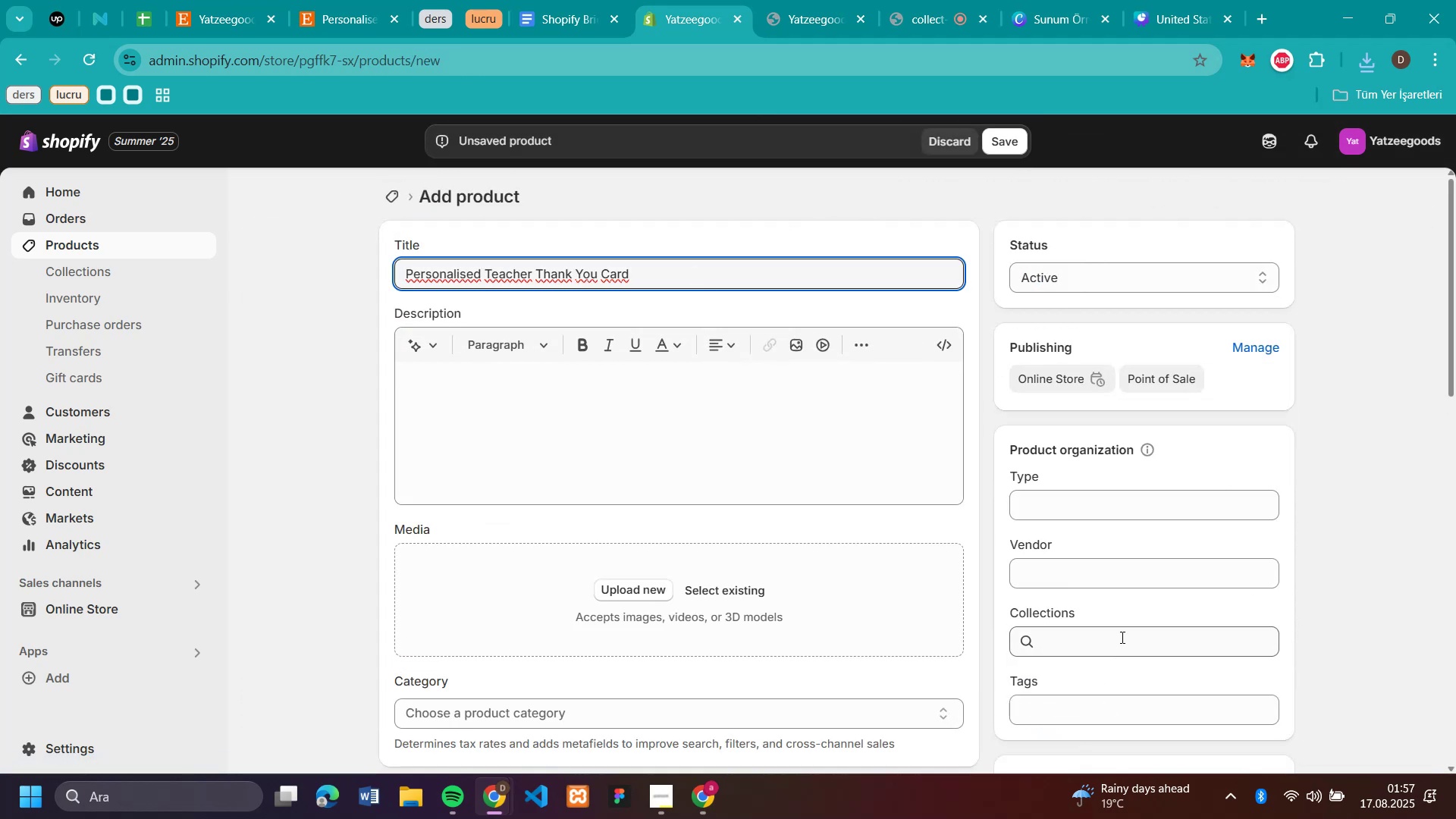 
left_click([1121, 635])
 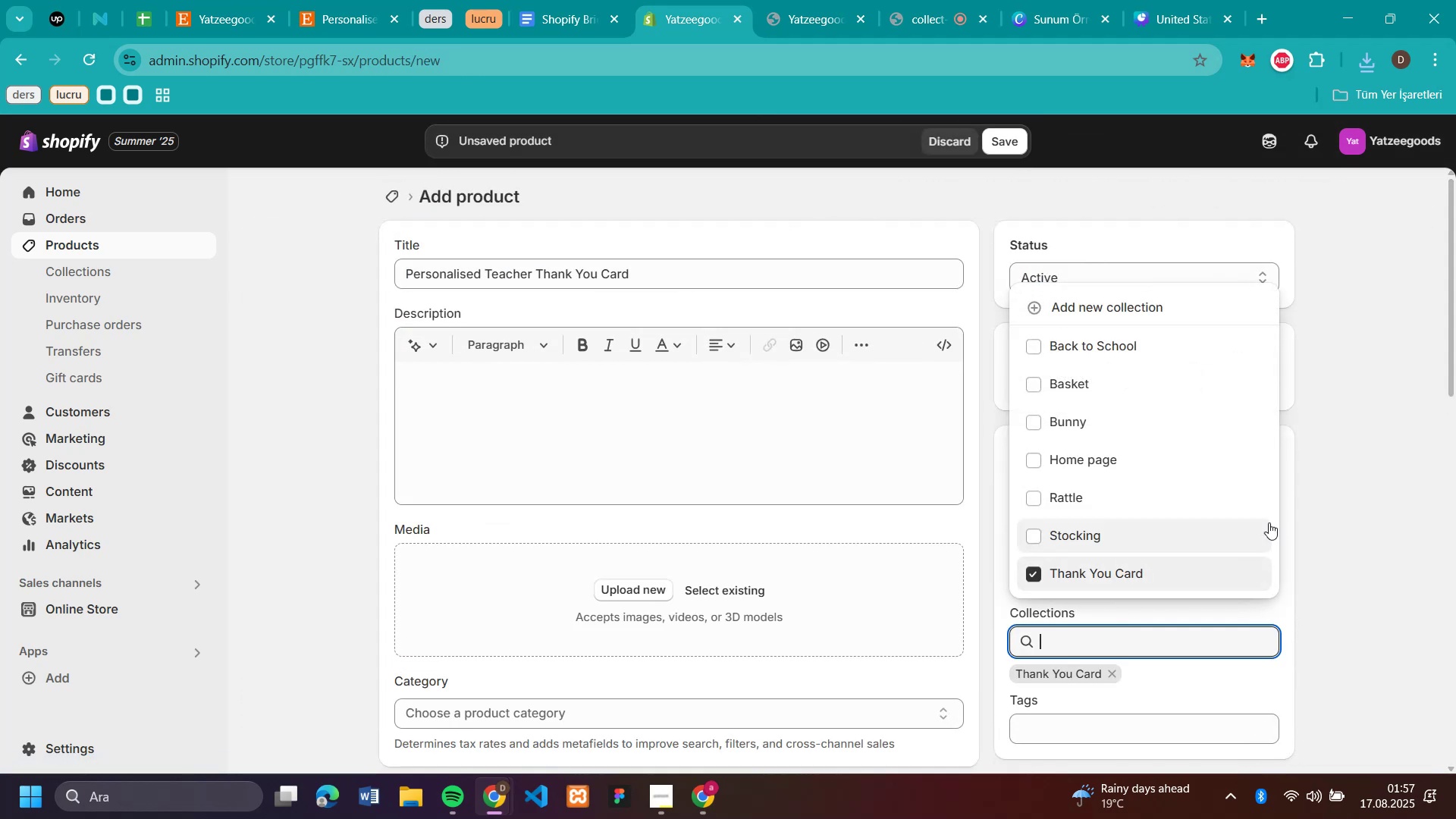 
left_click([1377, 497])
 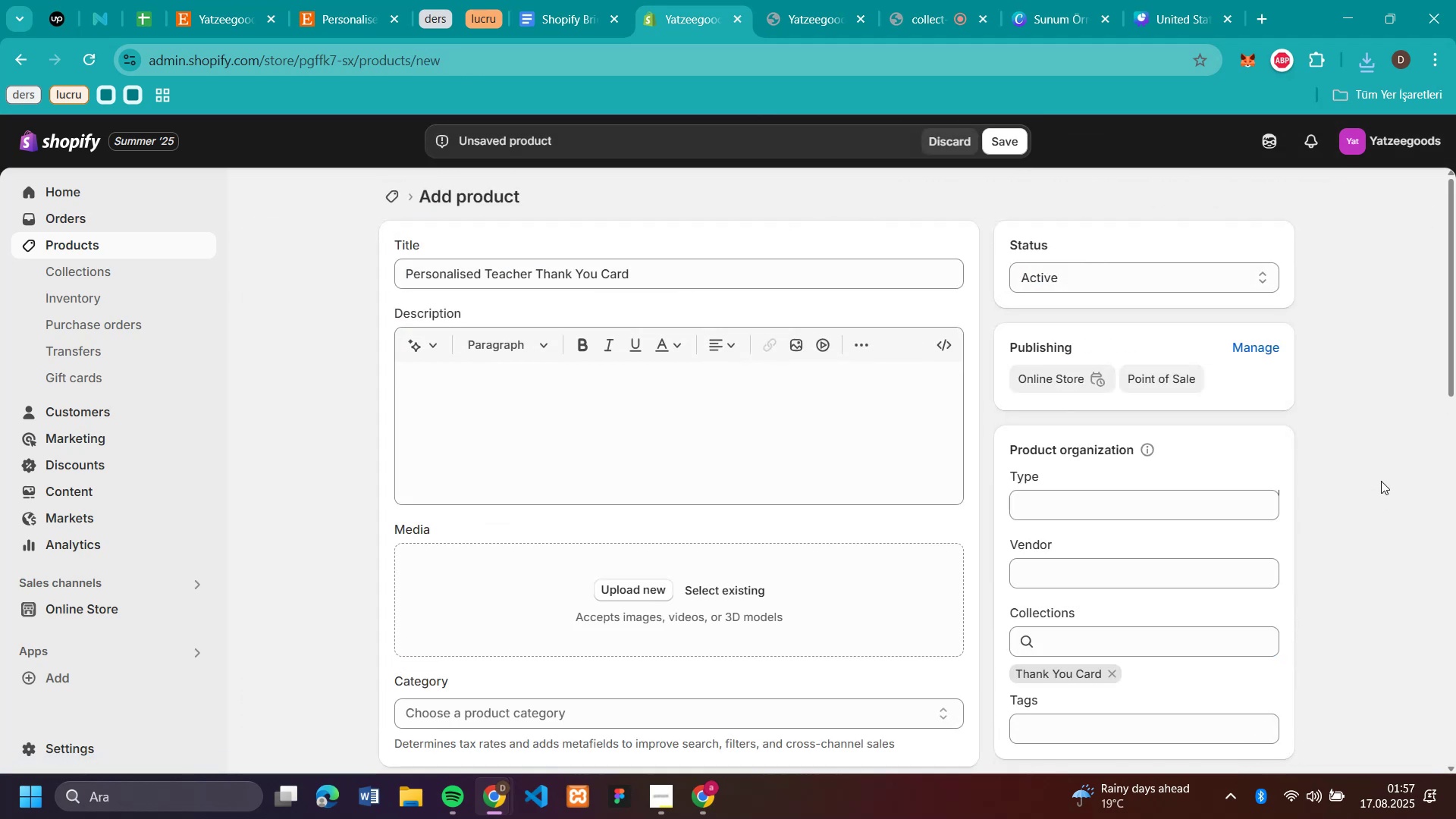 
scroll: coordinate [1382, 465], scroll_direction: down, amount: 2.0
 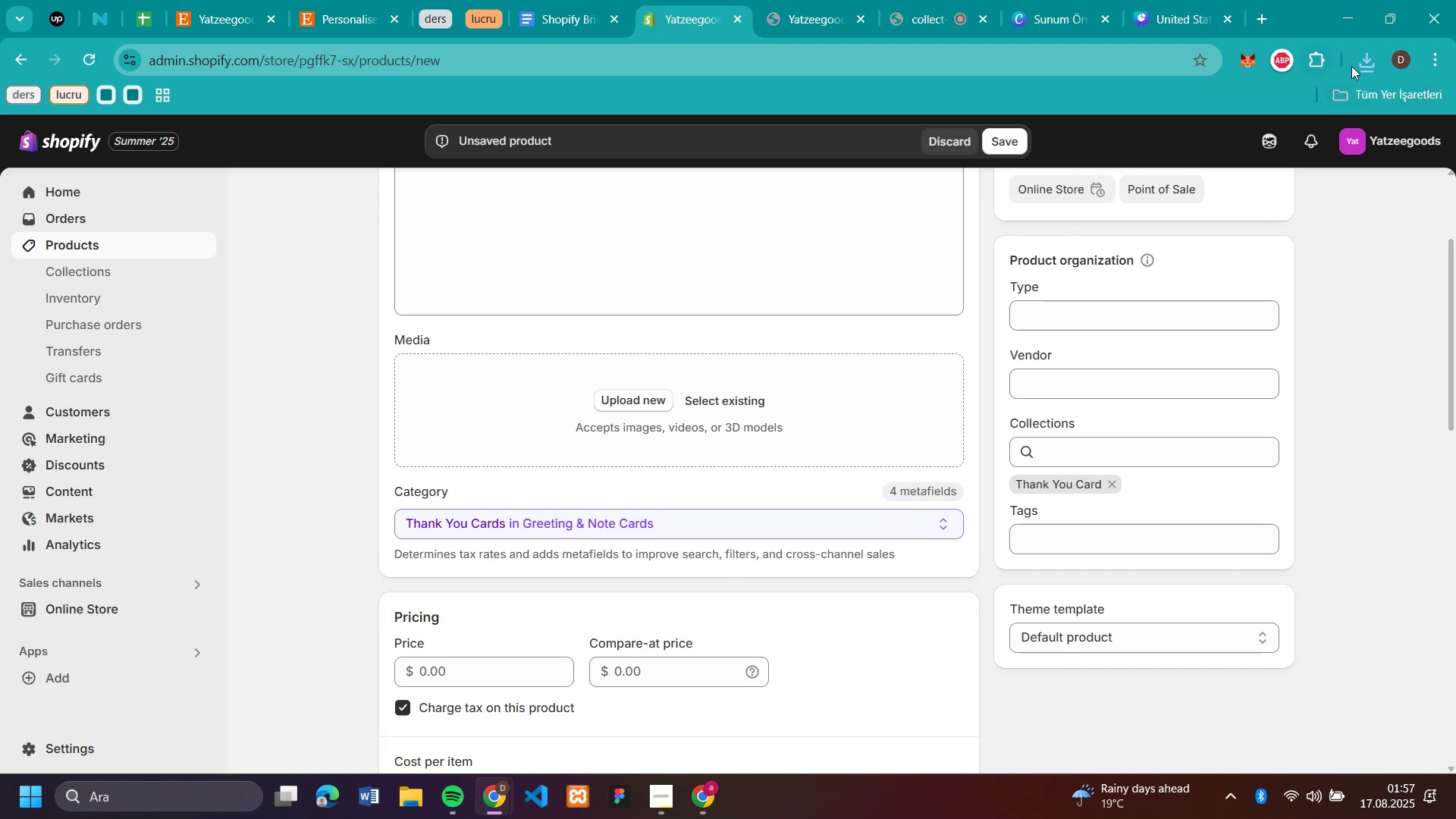 
left_click([1363, 64])
 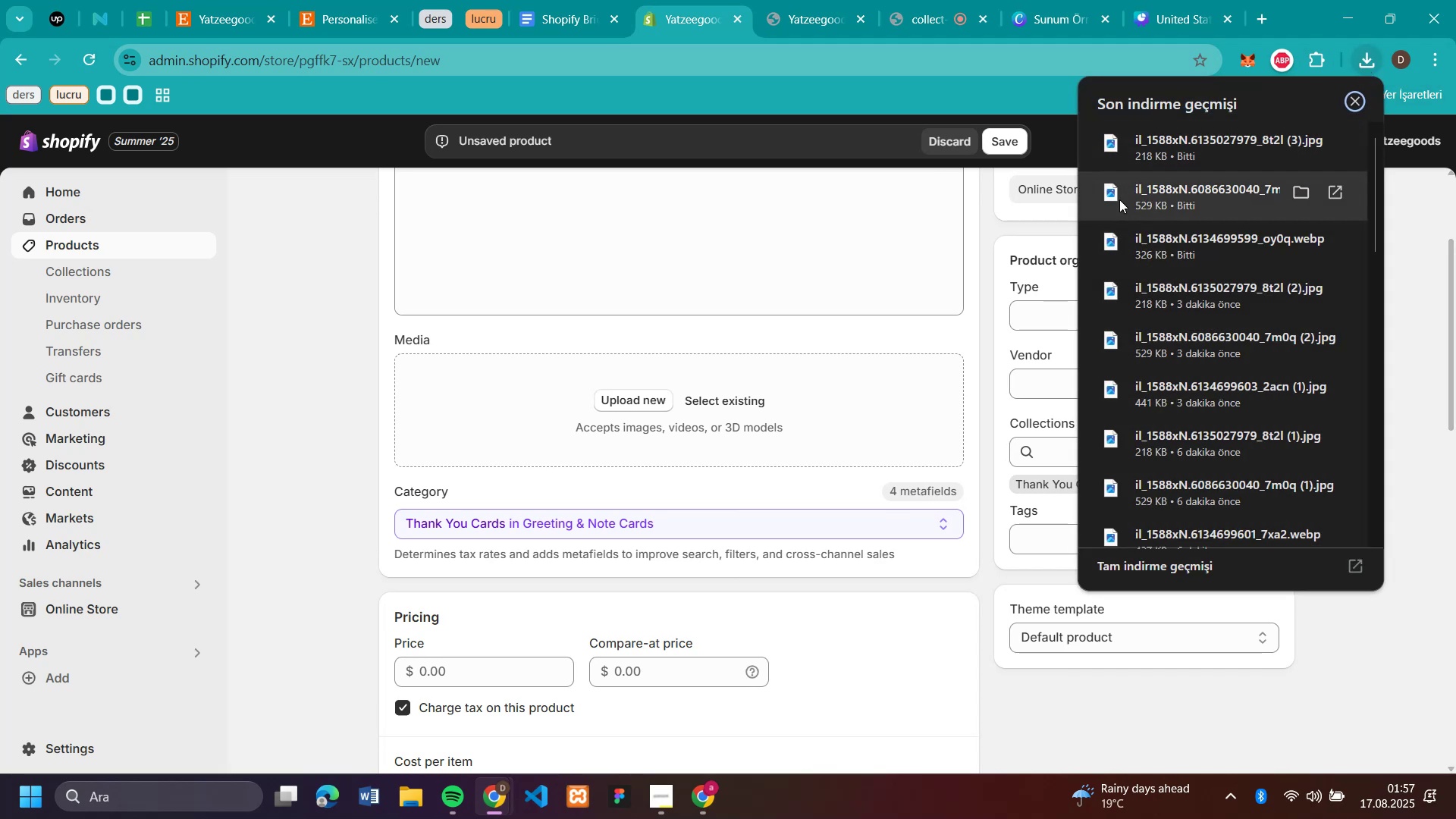 
left_click_drag(start_coordinate=[1122, 250], to_coordinate=[634, 411])
 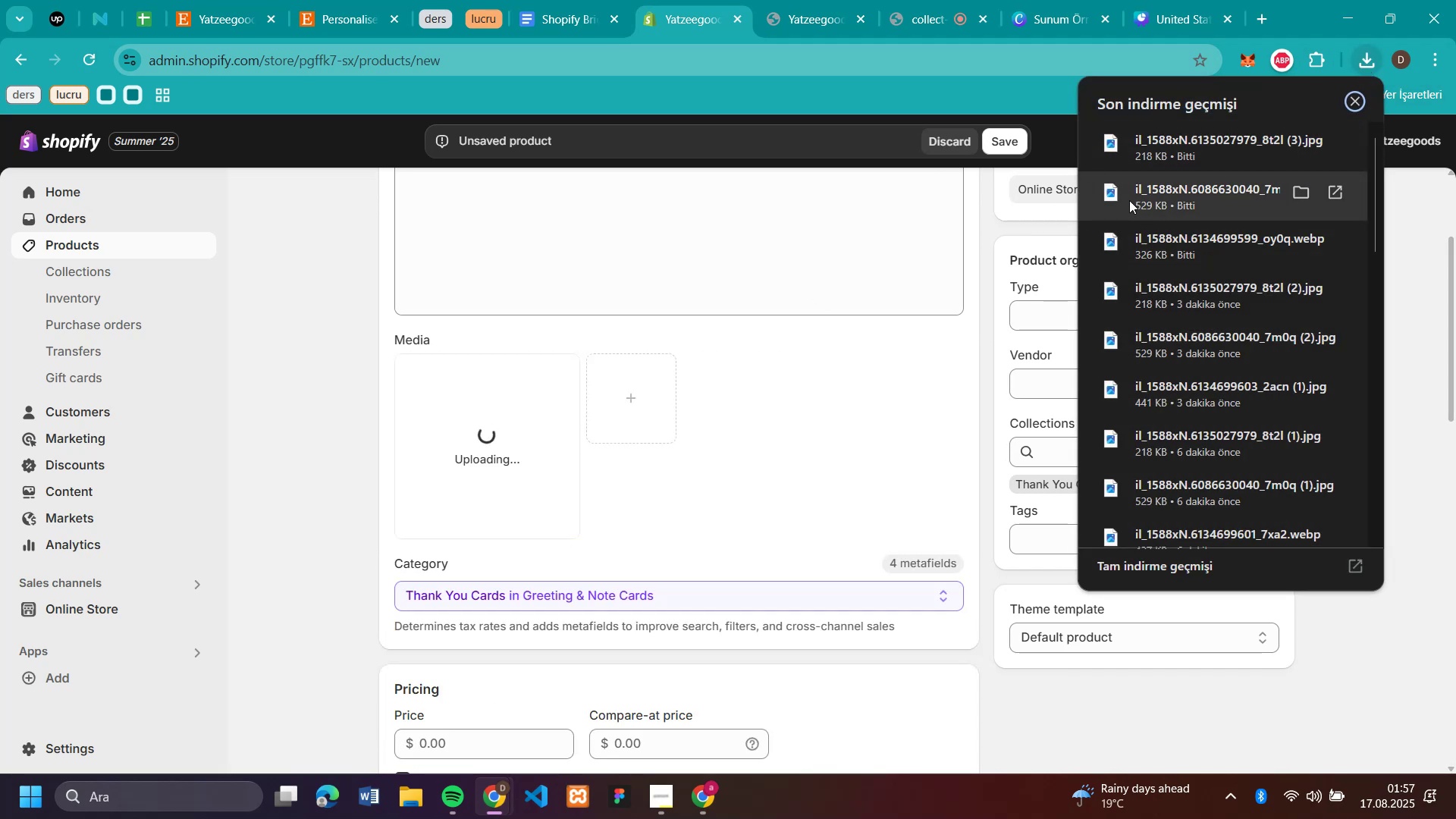 
left_click_drag(start_coordinate=[1122, 206], to_coordinate=[680, 446])
 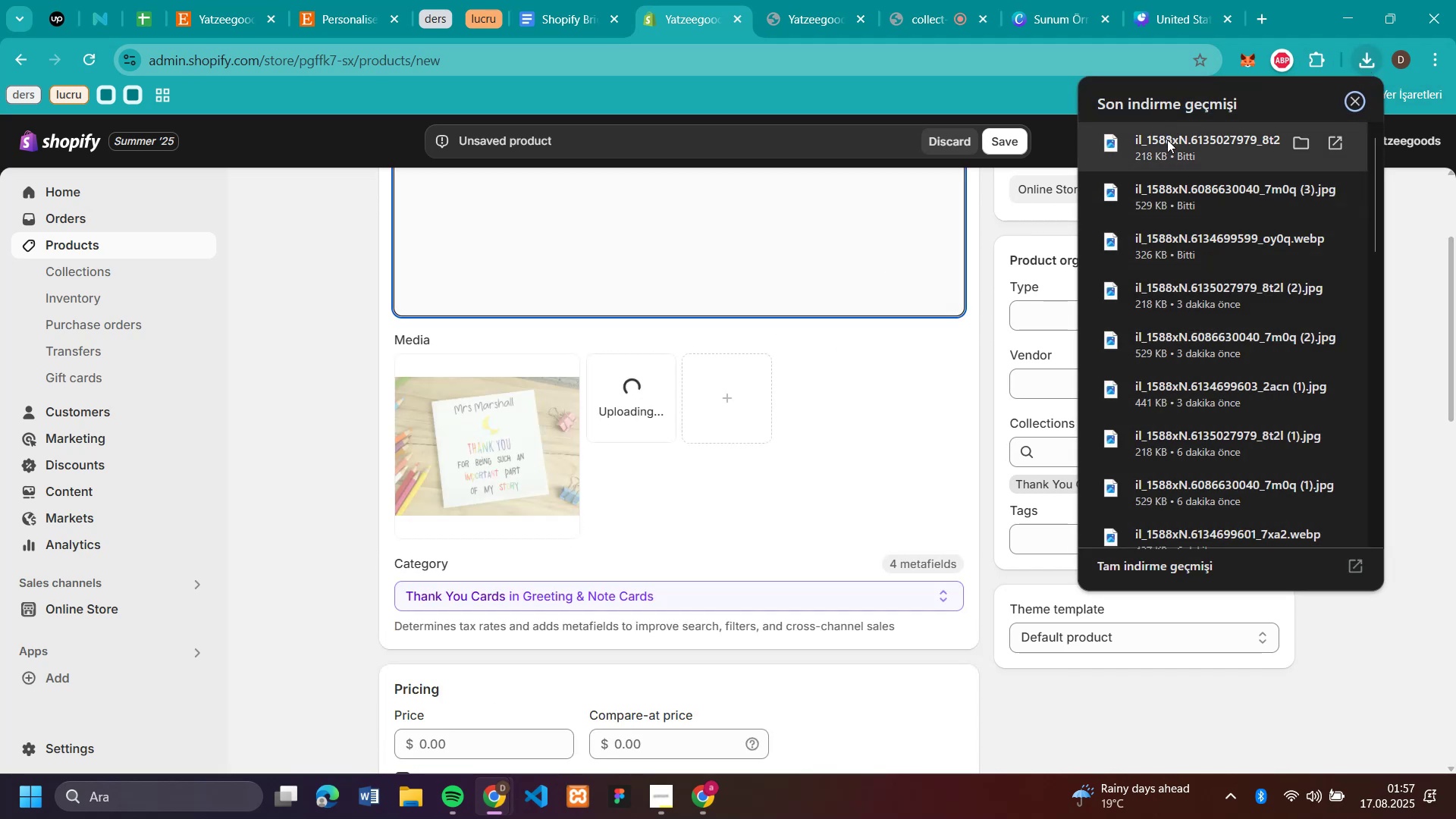 
left_click_drag(start_coordinate=[1167, 140], to_coordinate=[882, 405])
 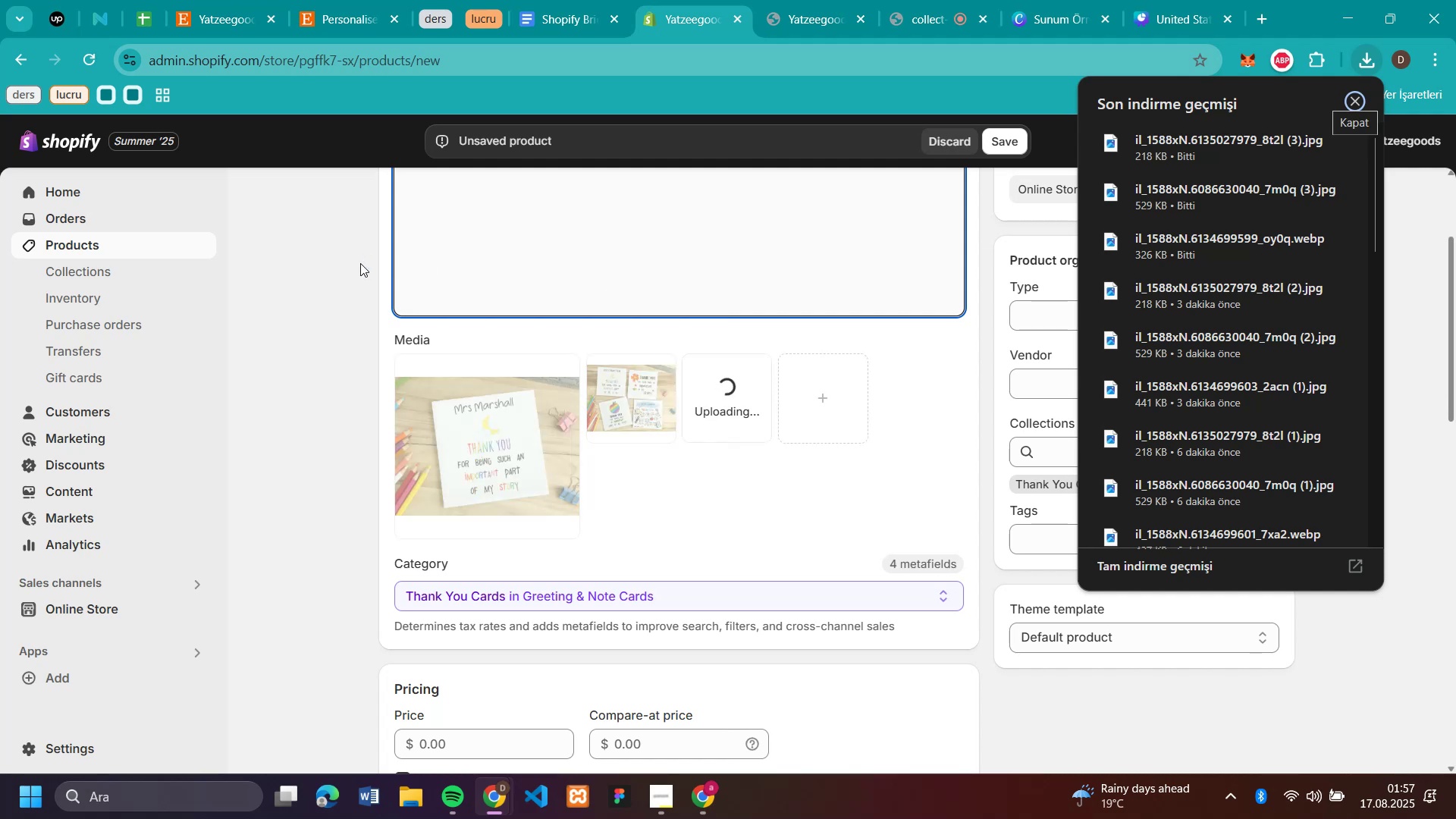 
left_click([360, 263])
 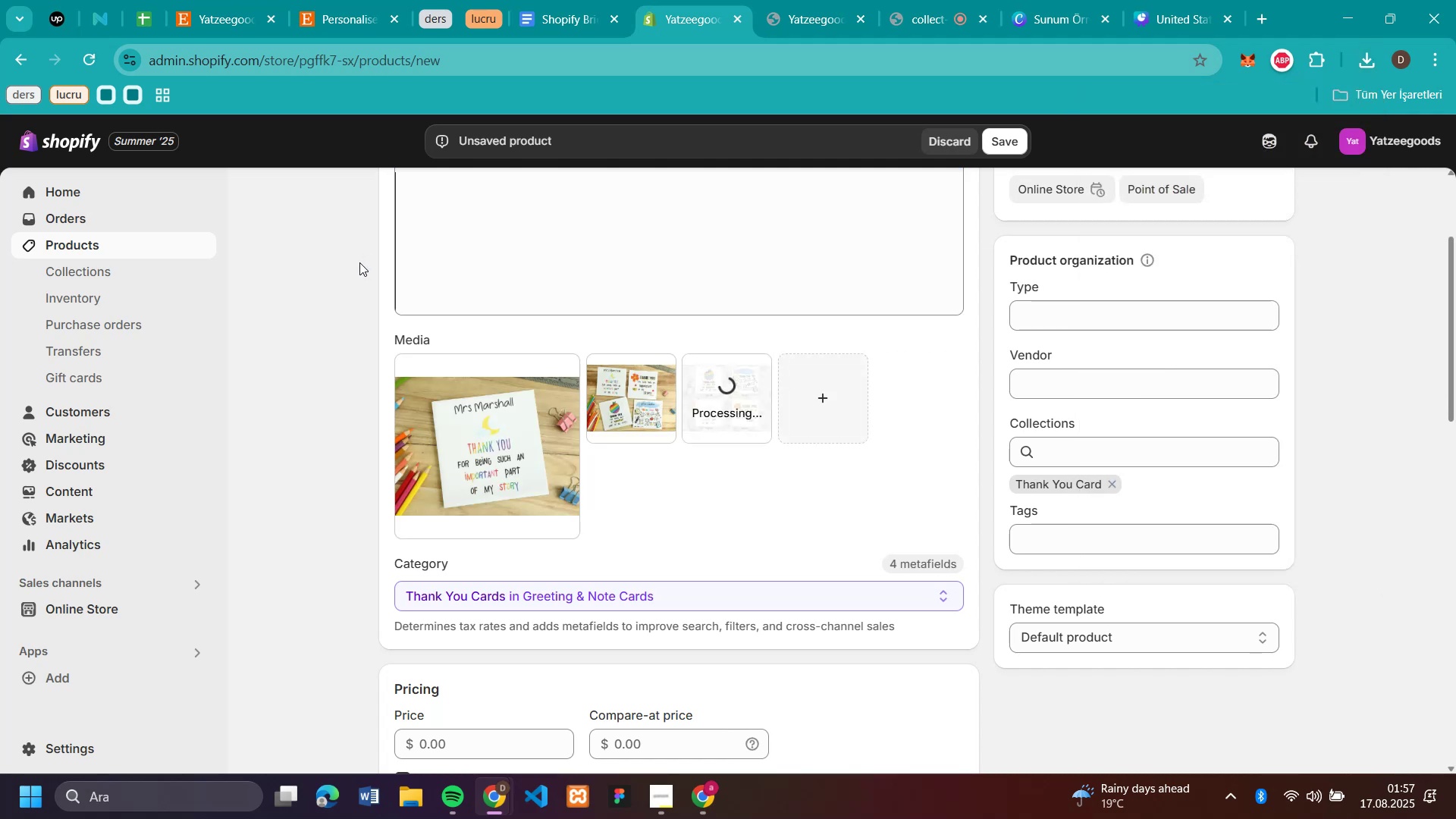 
scroll: coordinate [359, 262], scroll_direction: up, amount: 2.0
 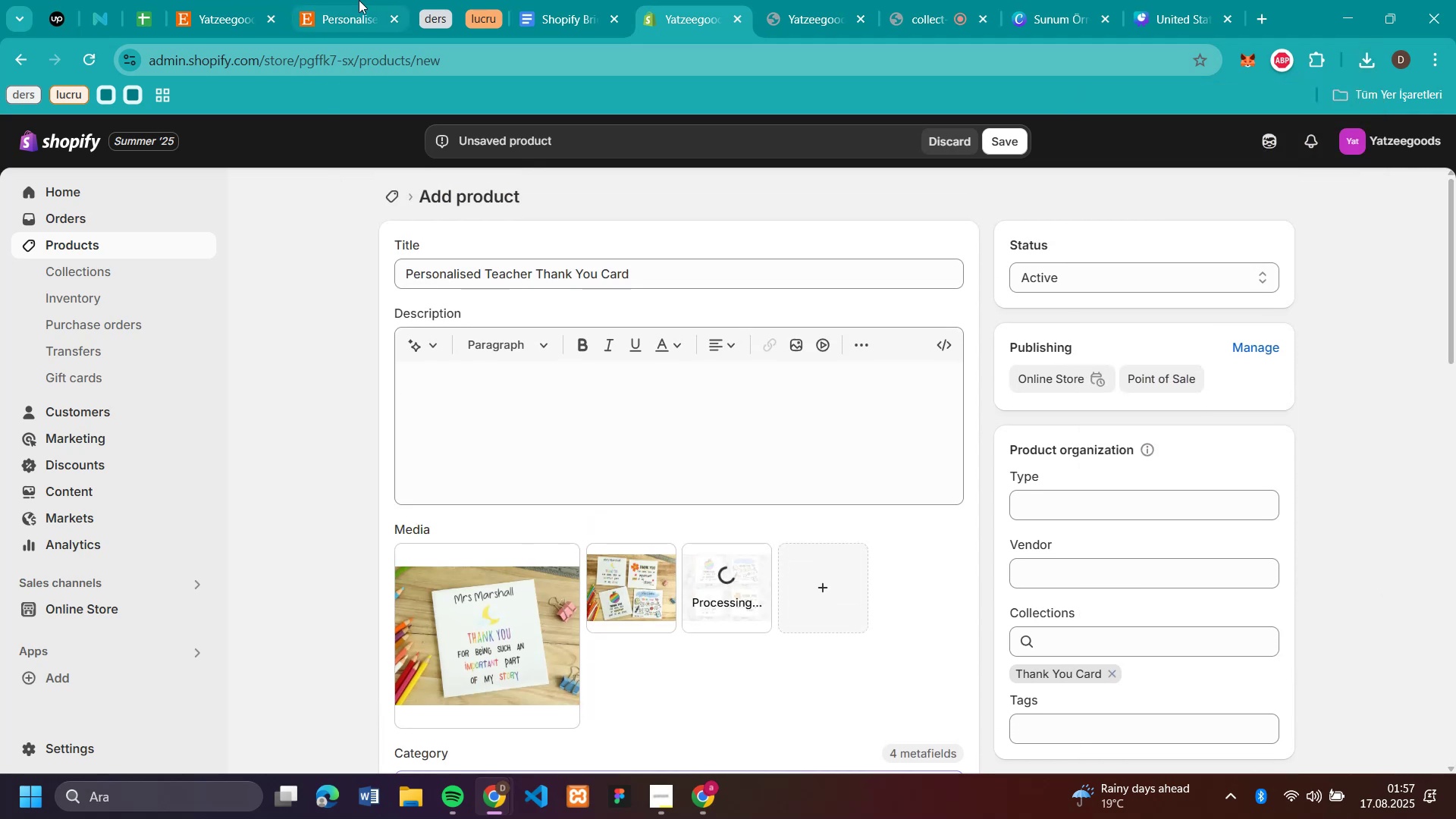 
left_click([354, 11])
 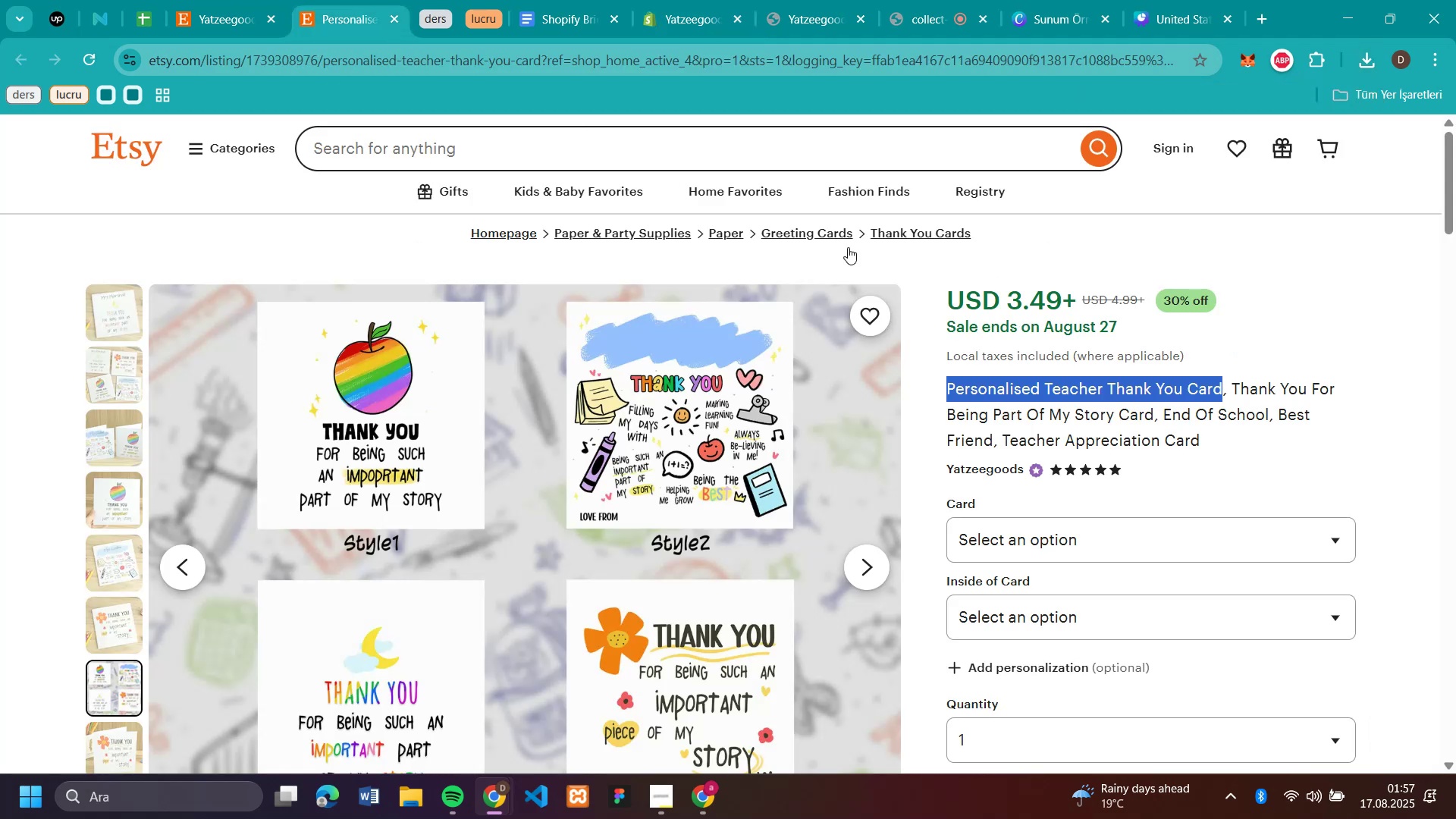 
scroll: coordinate [1018, 310], scroll_direction: down, amount: 7.0
 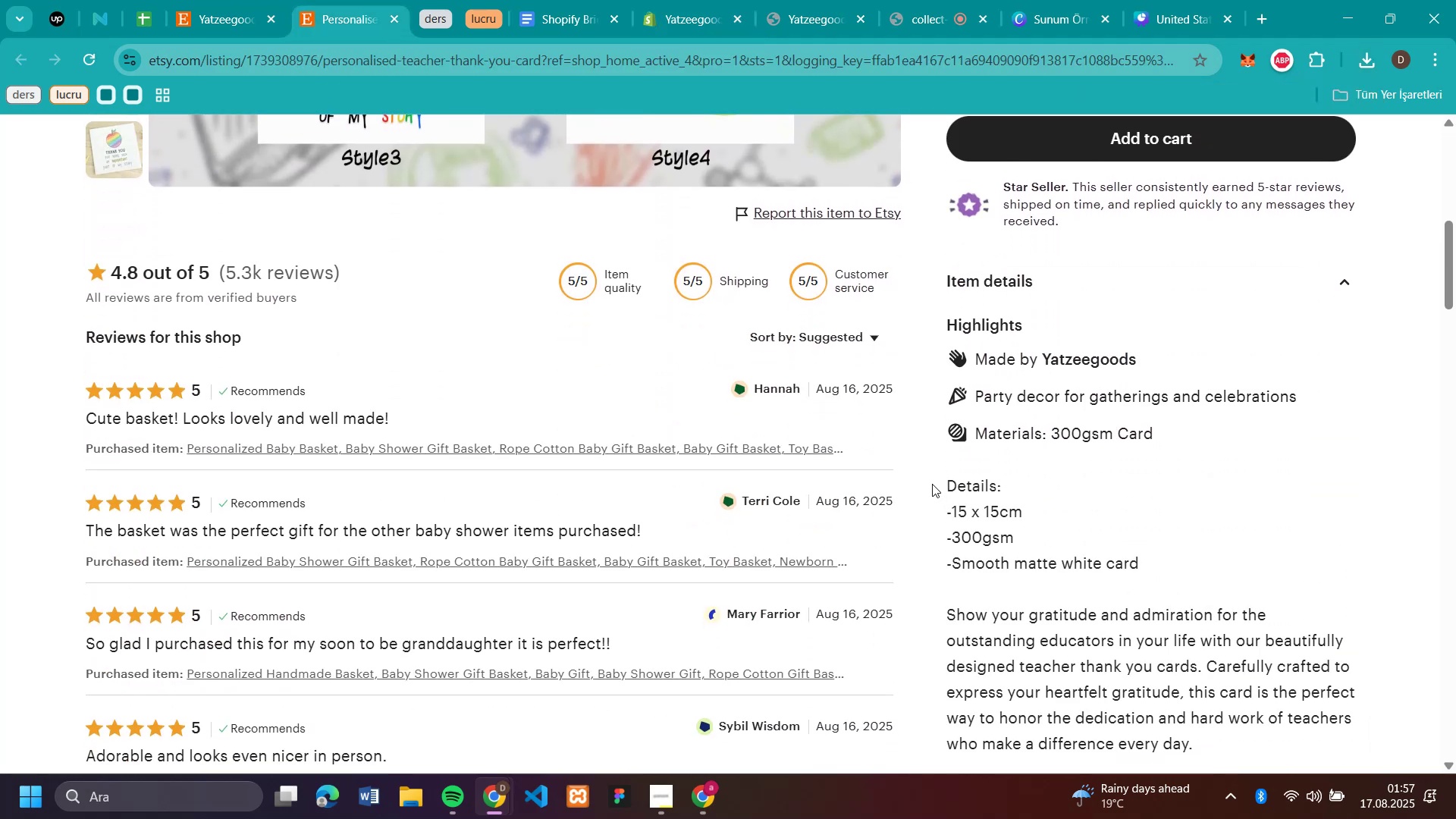 
left_click_drag(start_coordinate=[948, 488], to_coordinate=[1169, 480])
 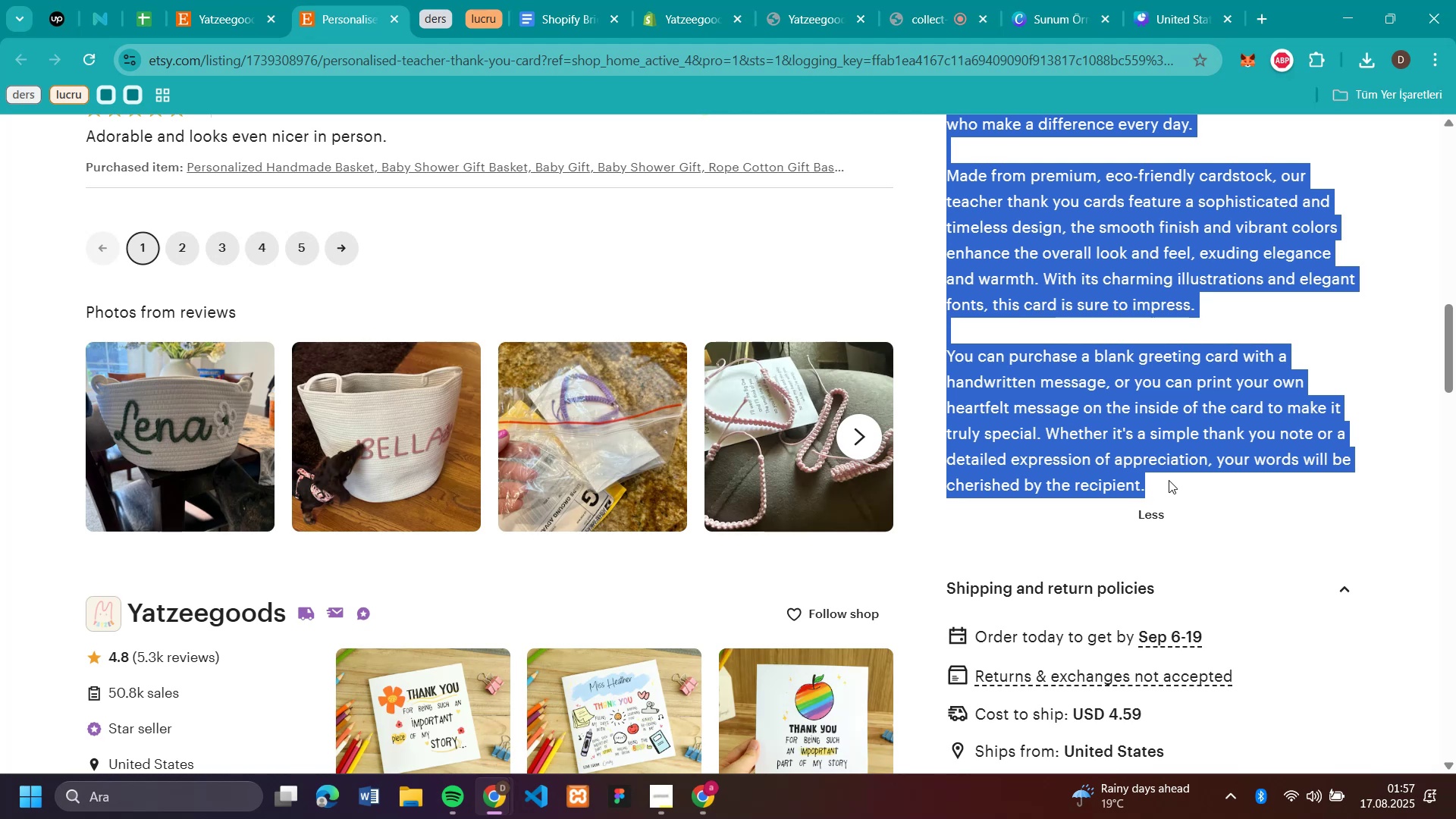 
key(Control+C)
 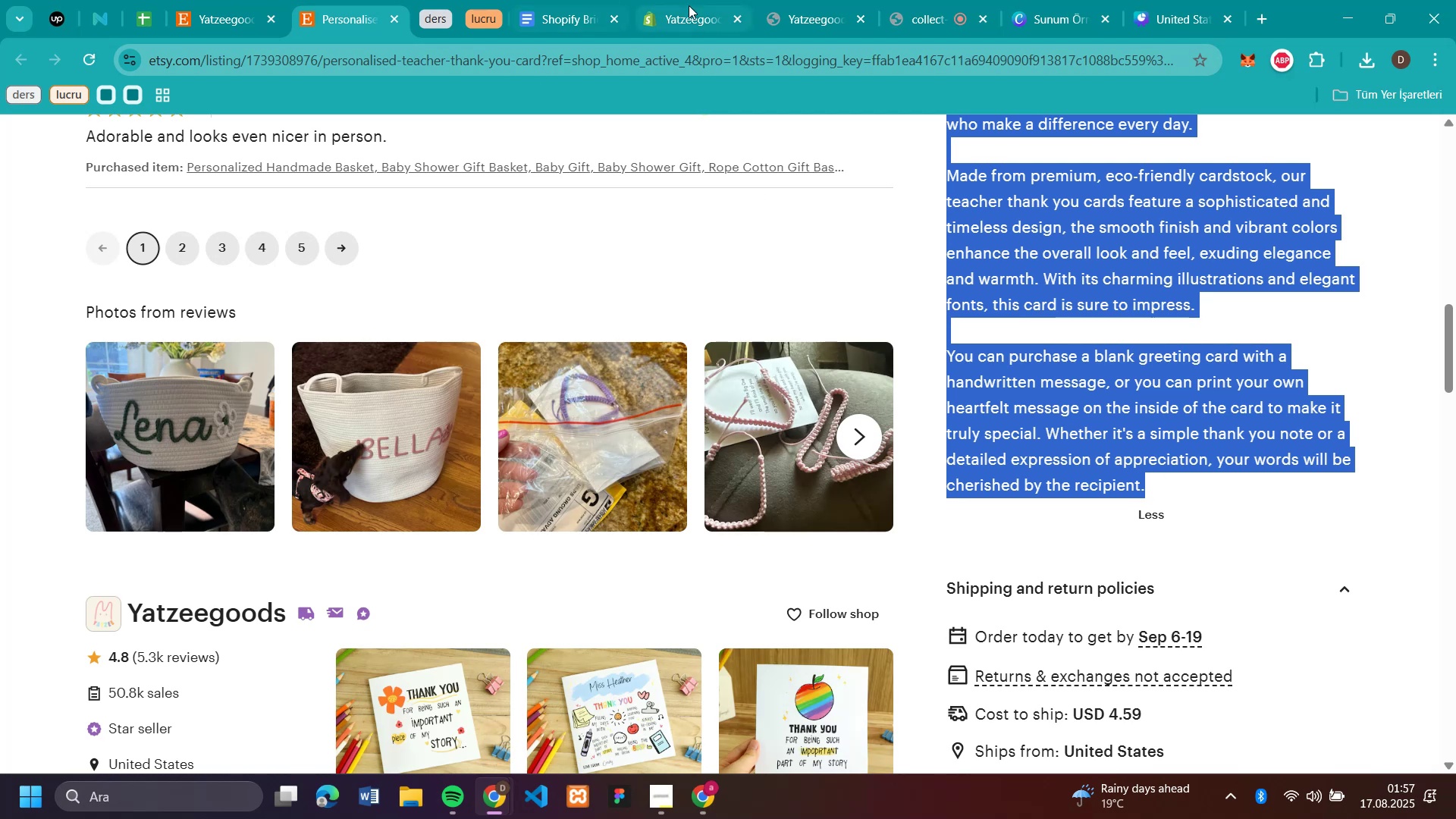 
left_click([689, 5])
 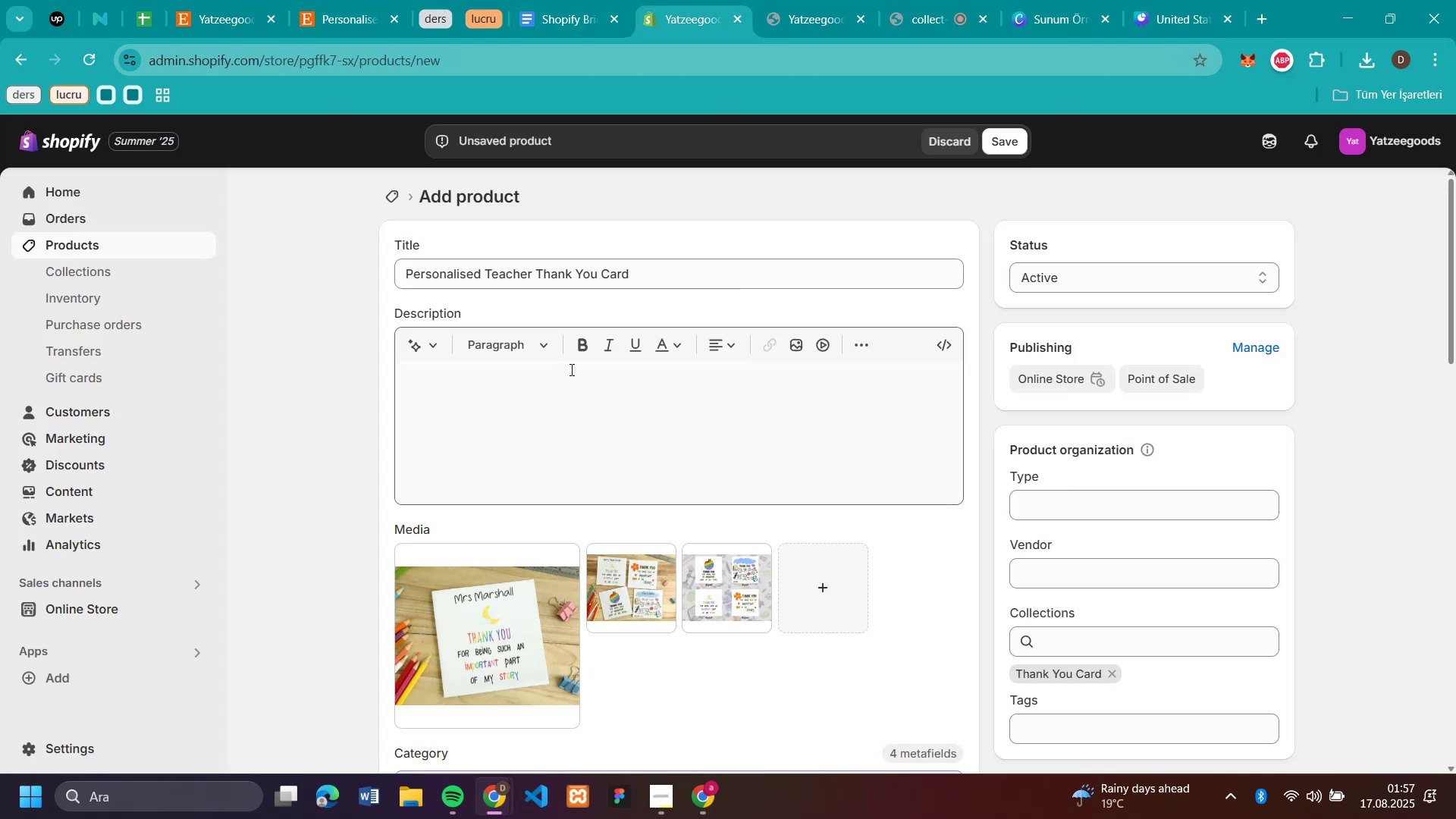 
left_click([570, 369])
 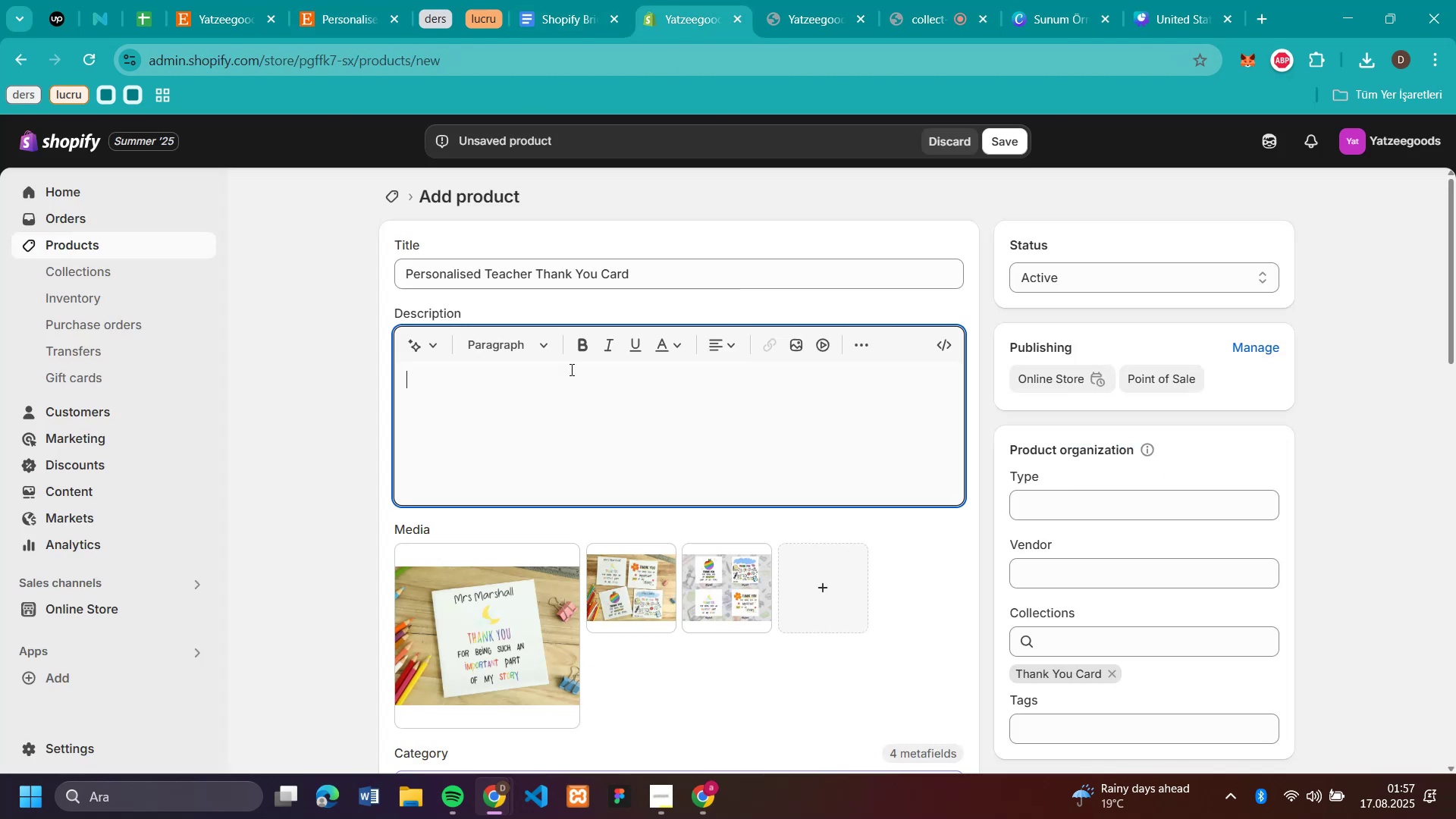 
key(Control+V)
 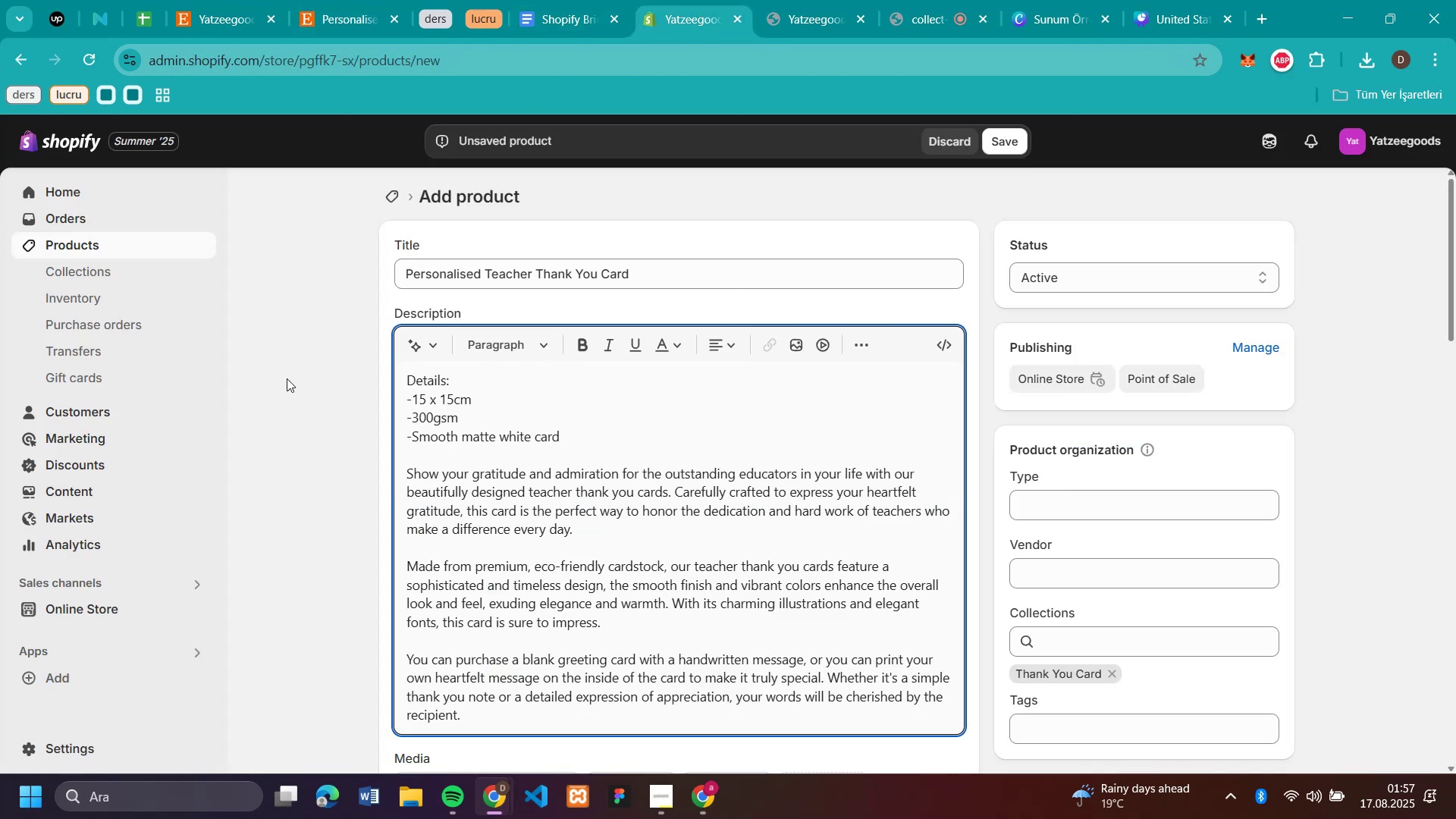 
left_click([287, 378])
 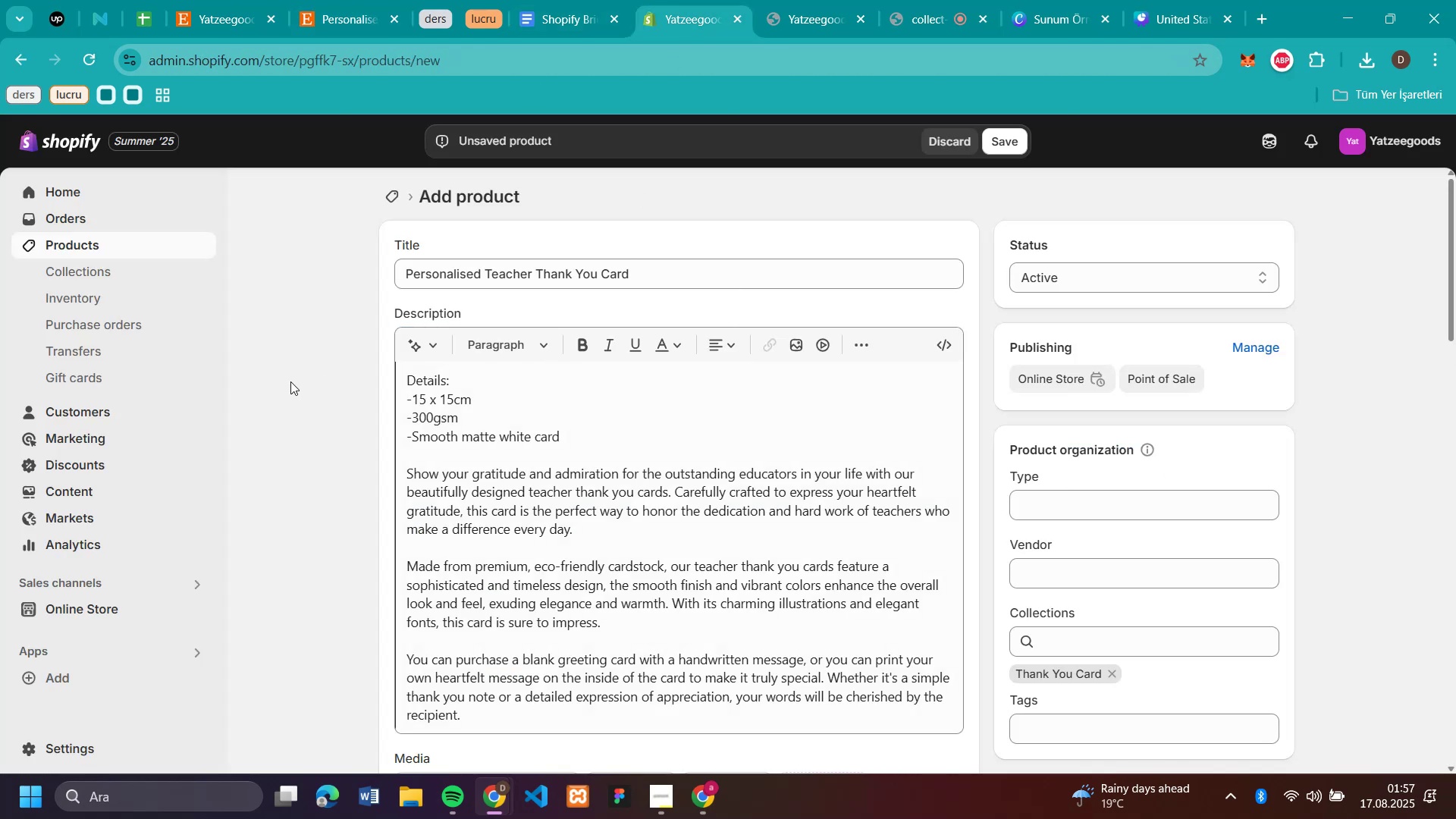 
scroll: coordinate [456, 384], scroll_direction: down, amount: 16.0
 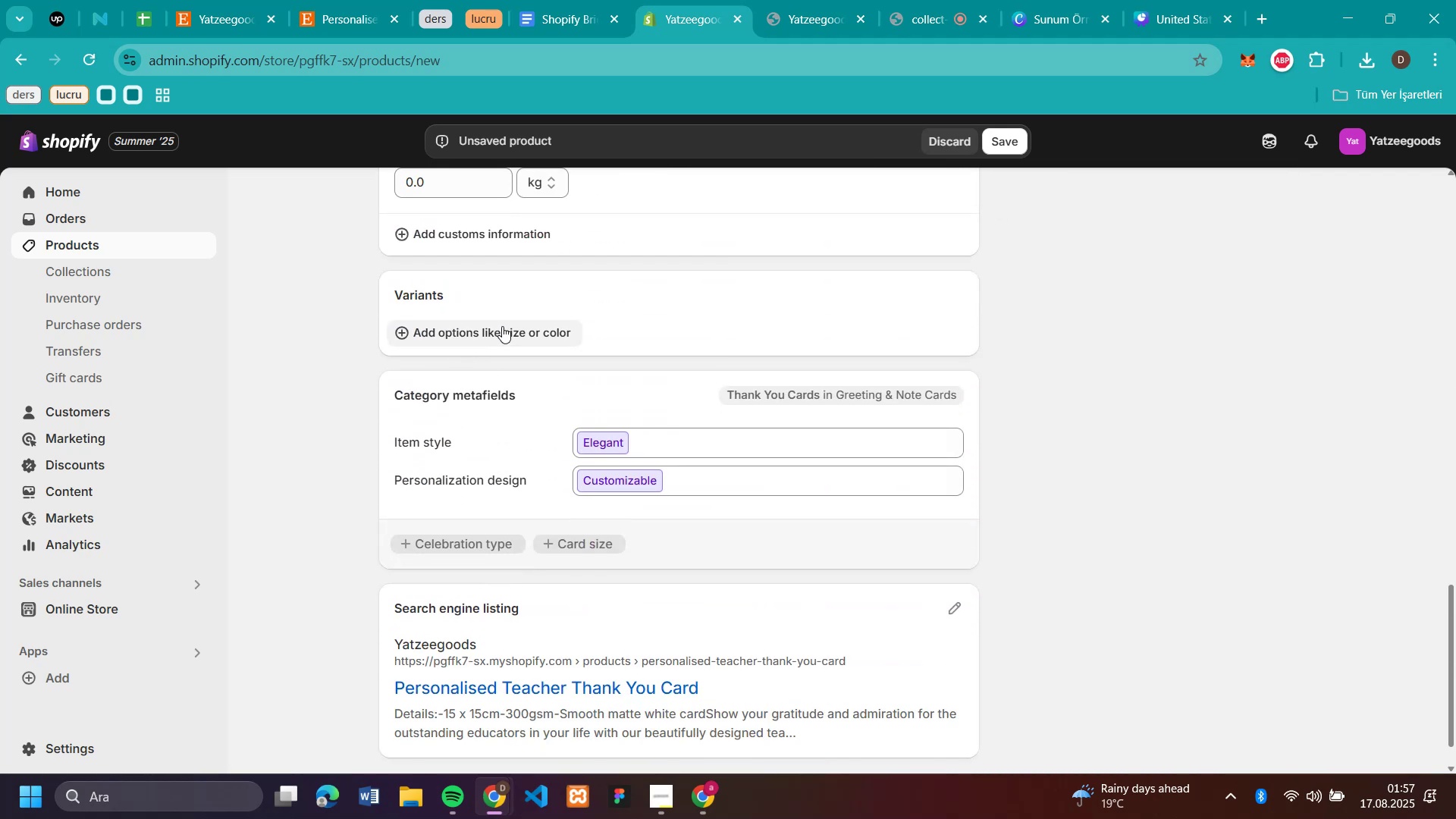 
left_click([502, 326])
 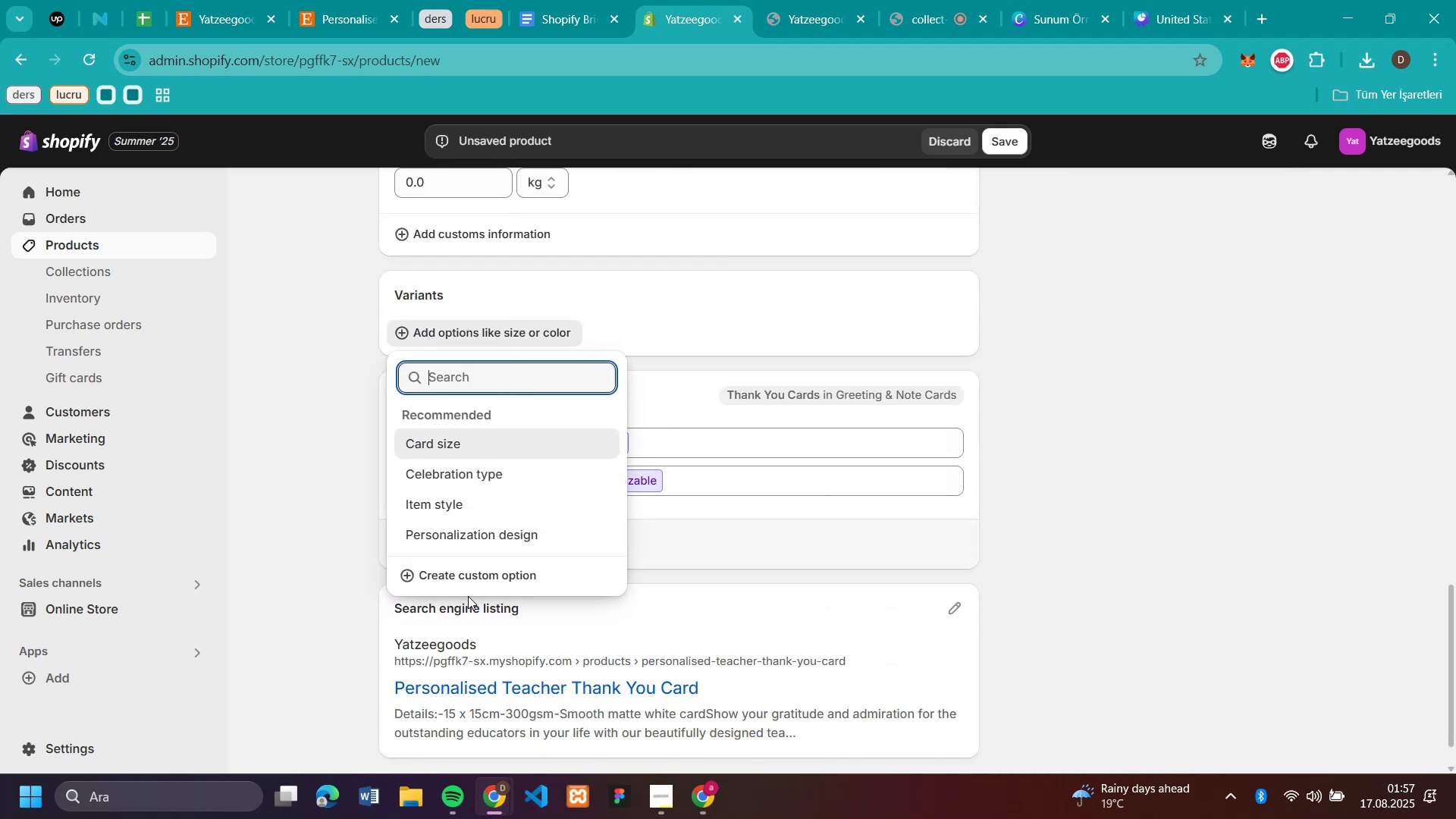 
left_click([468, 574])
 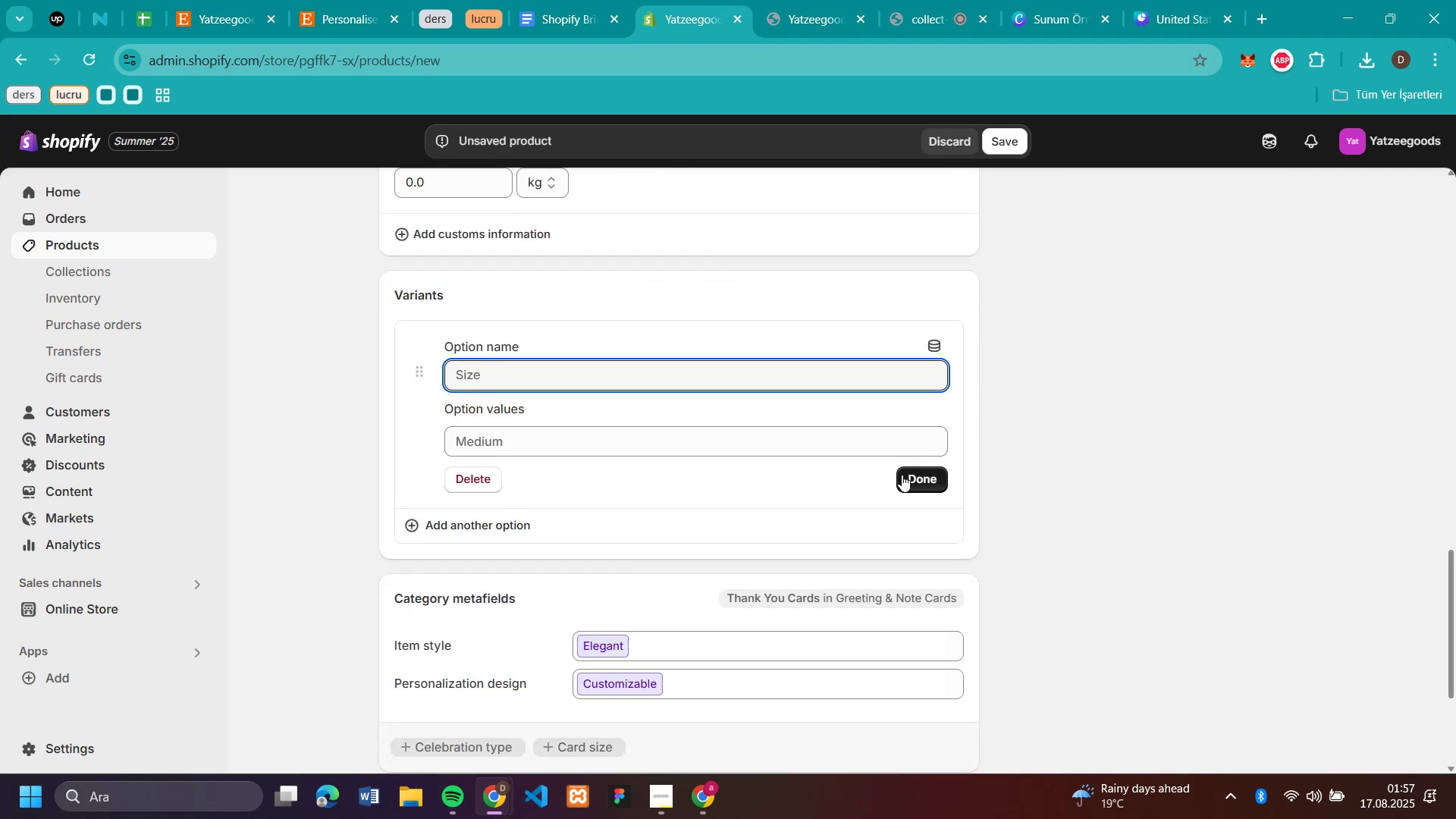 
left_click([479, 474])
 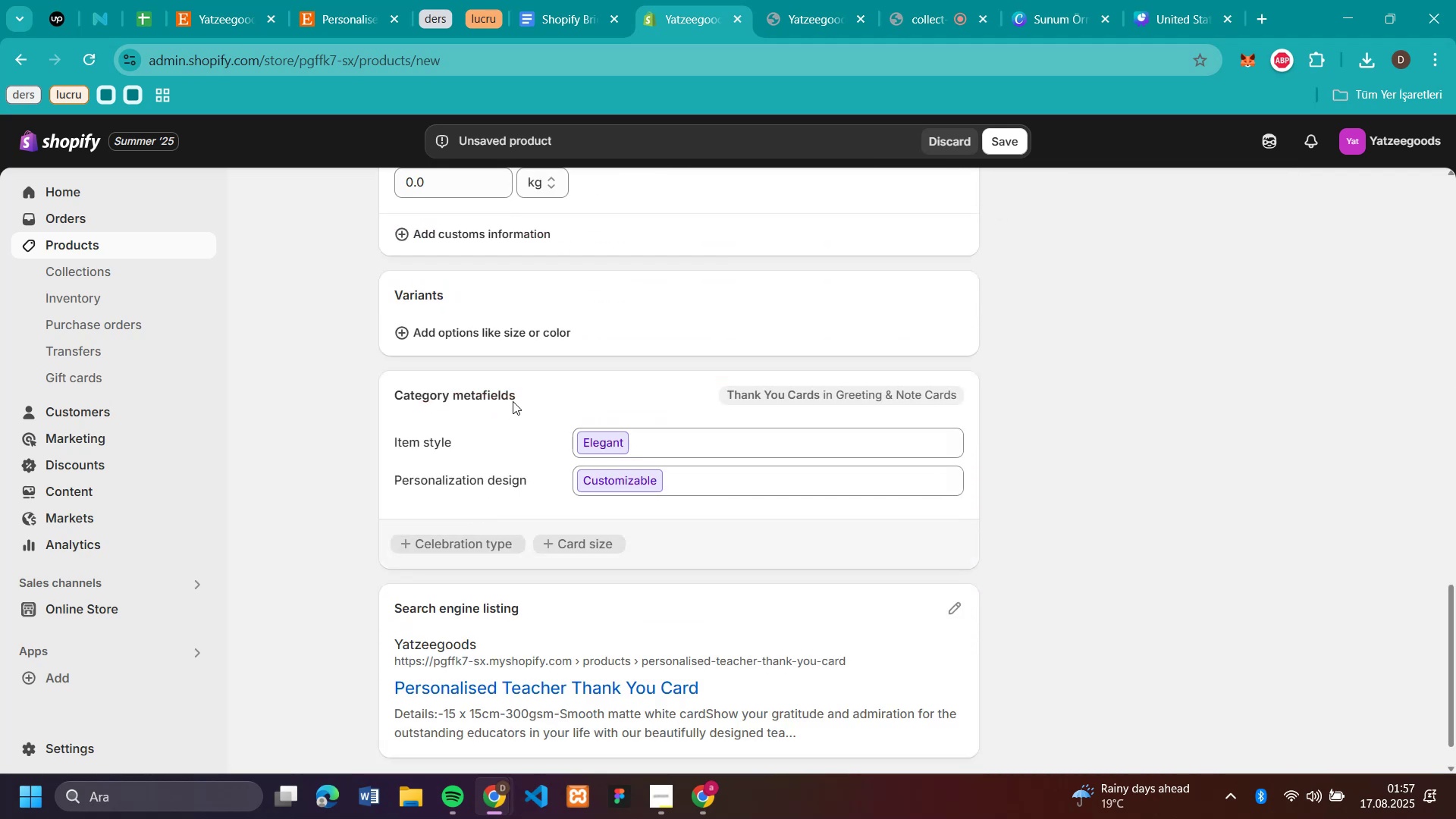 
left_click([513, 344])
 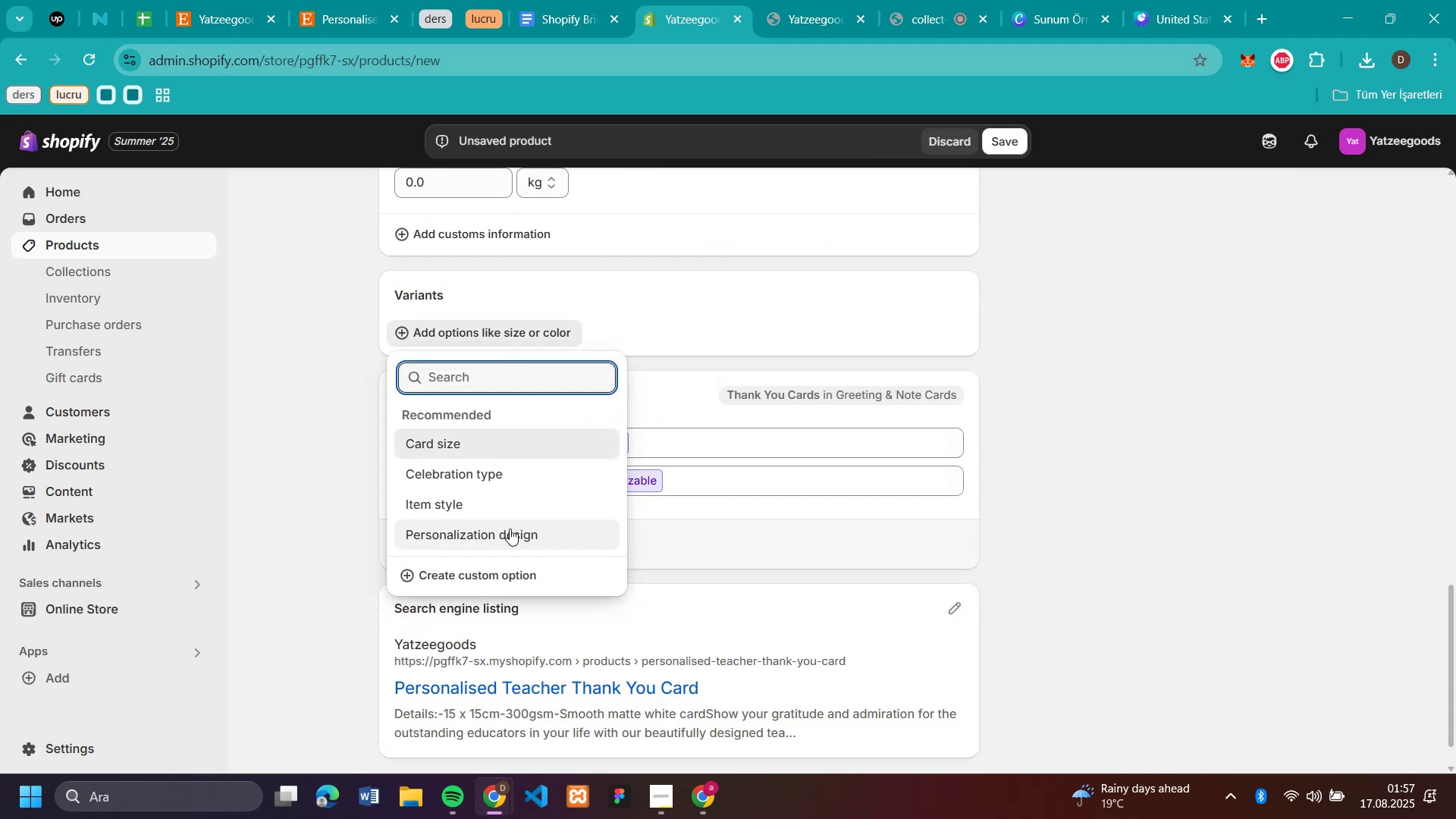 
left_click([509, 529])
 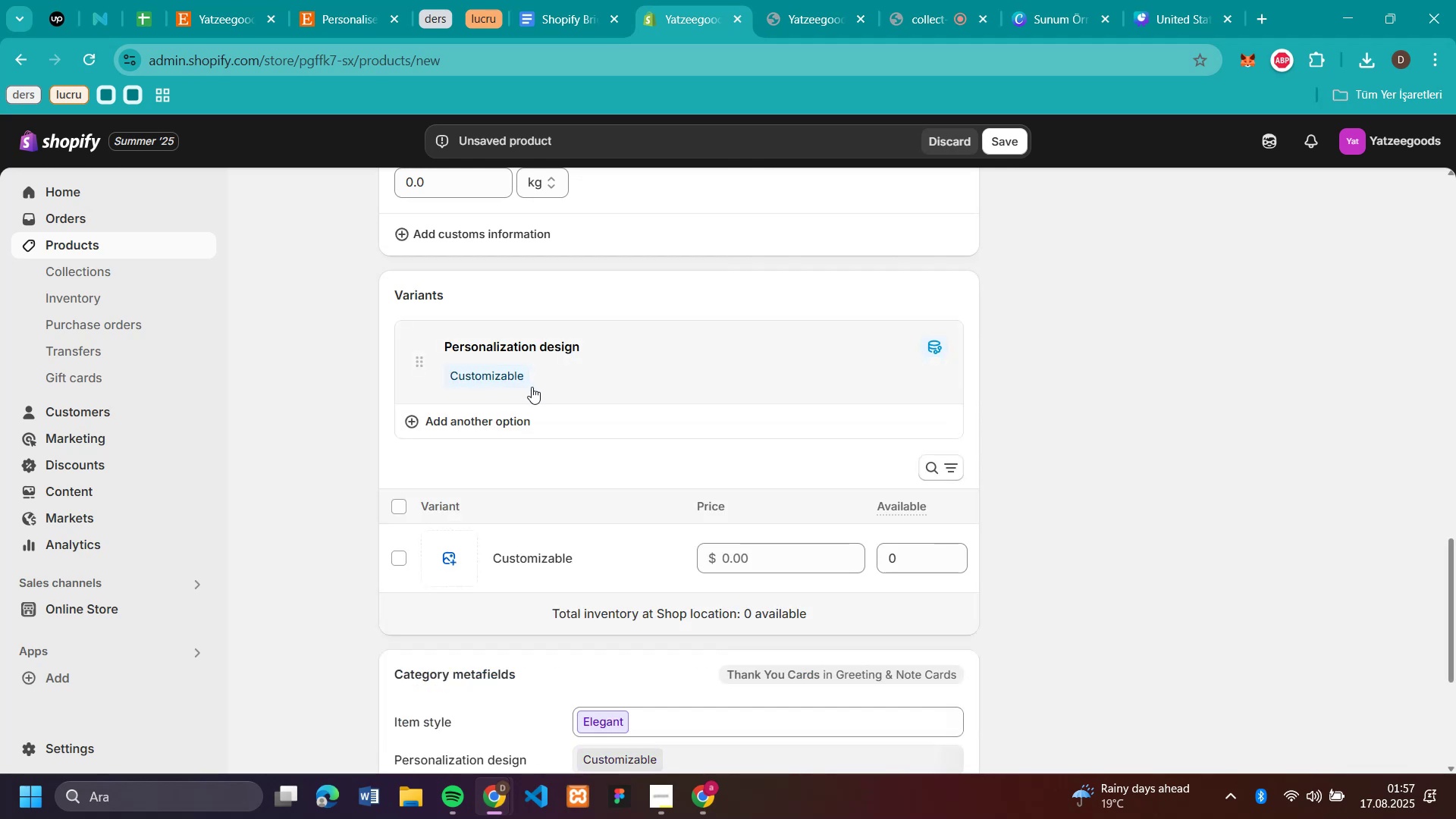 
left_click([538, 385])
 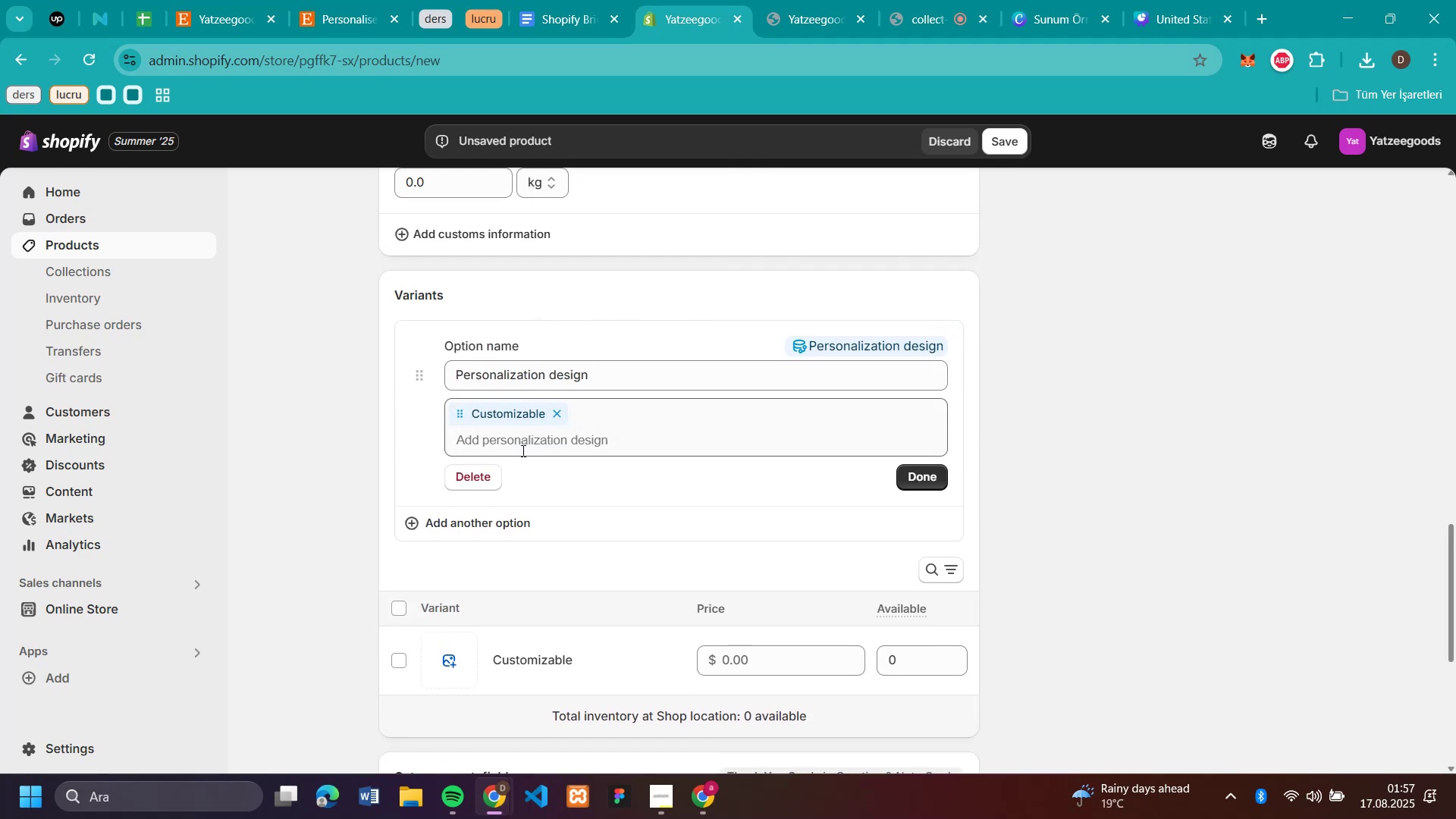 
left_click([522, 449])
 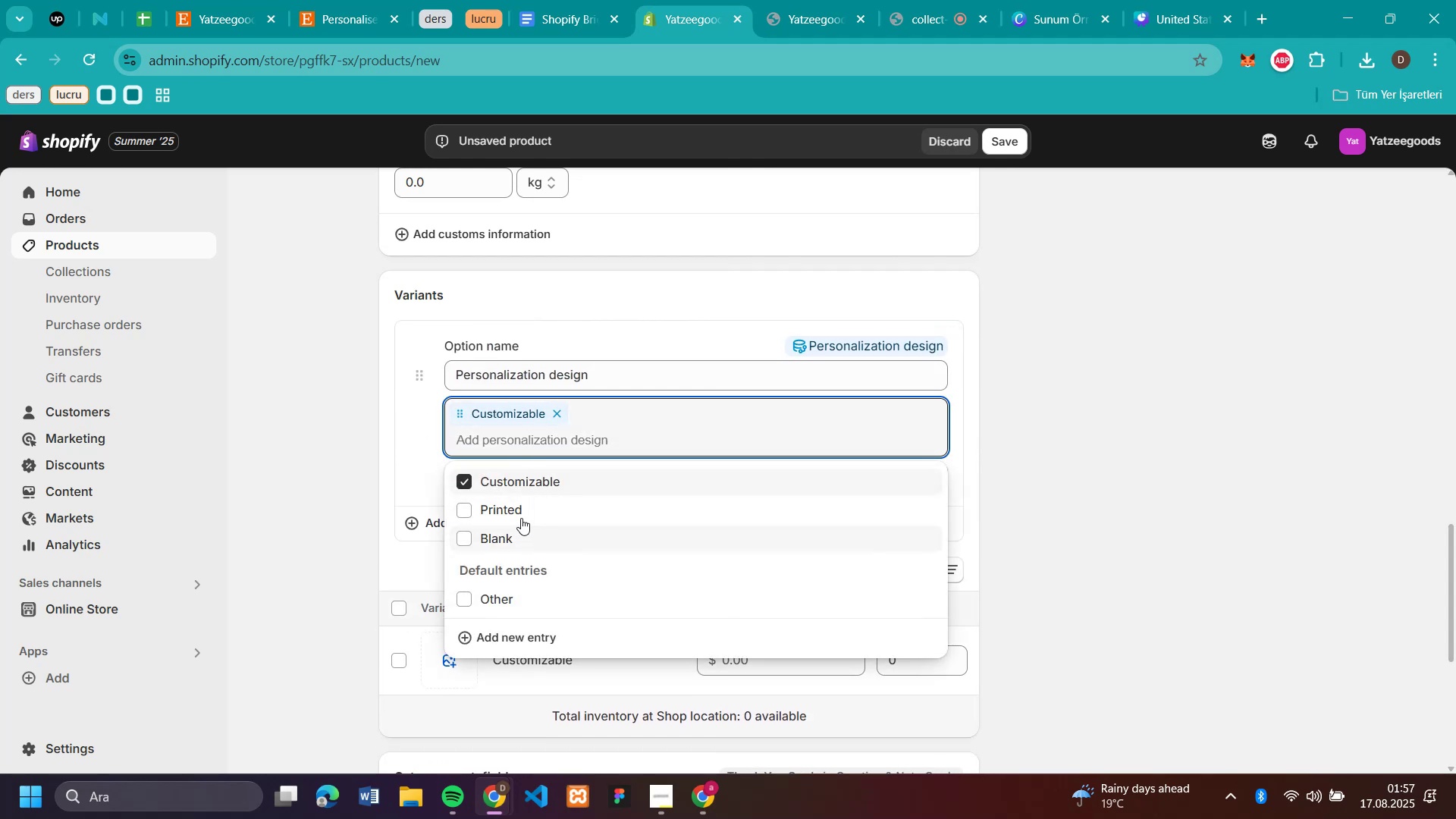 
left_click([521, 516])
 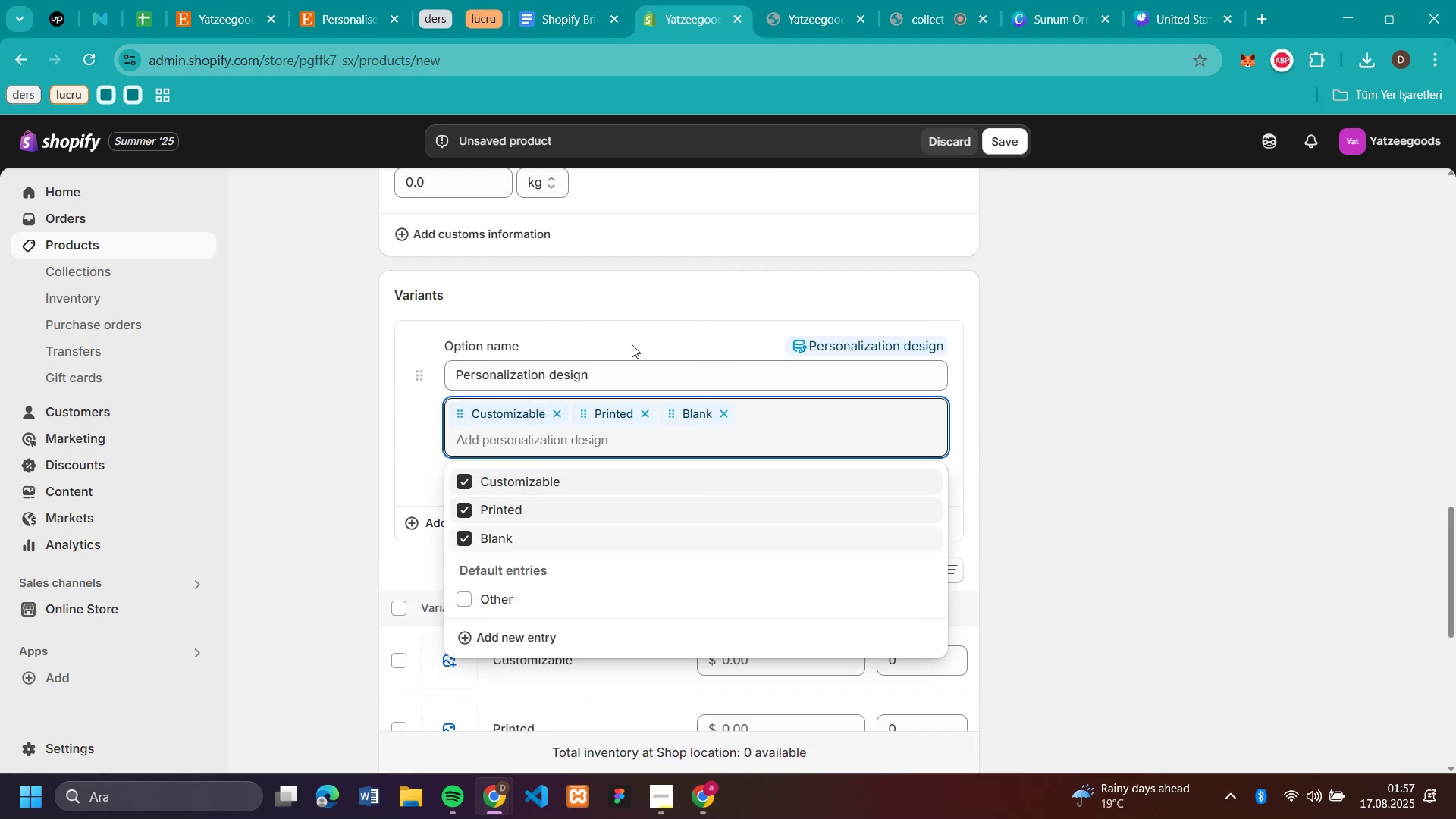 
left_click([554, 413])
 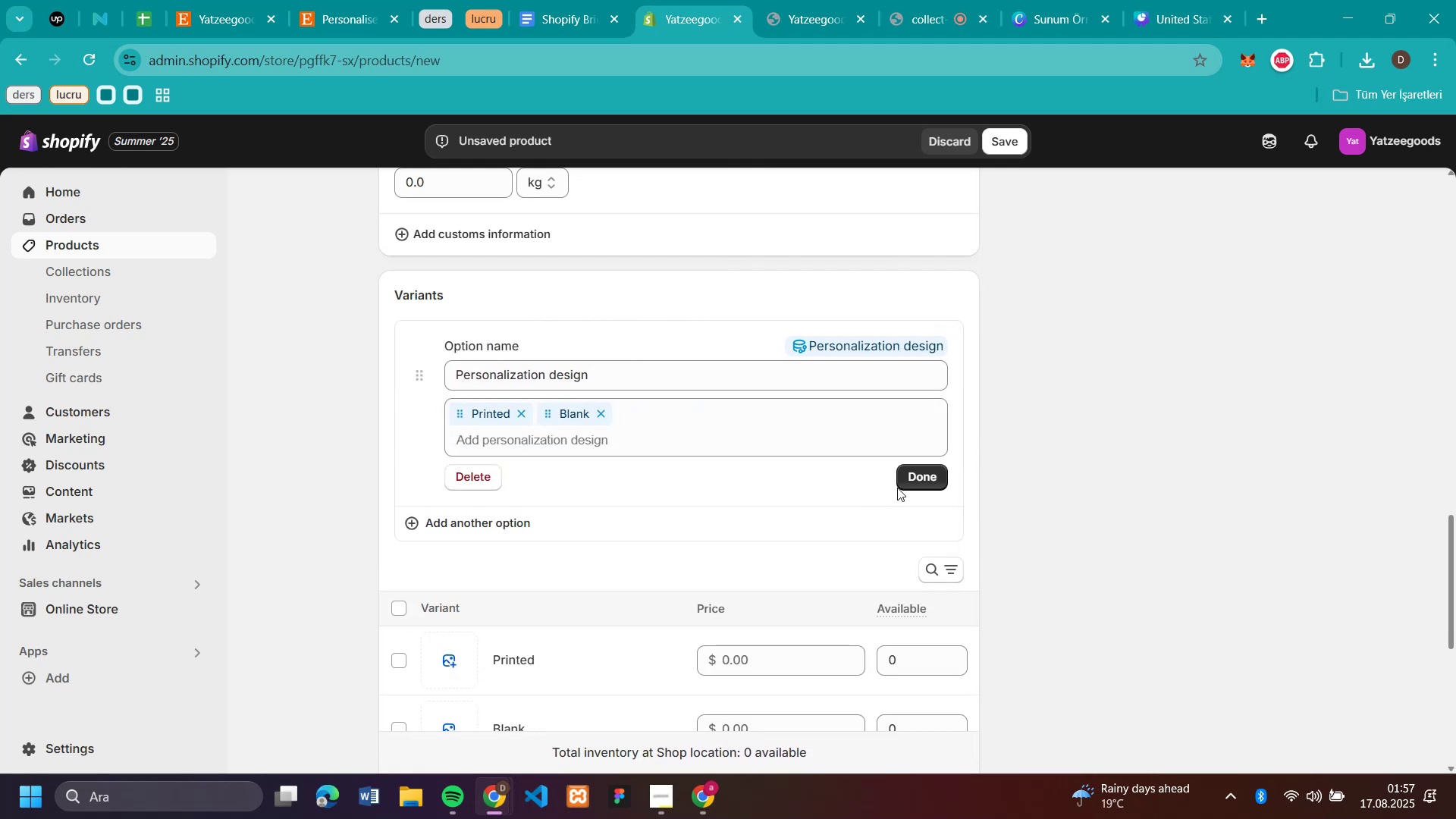 
left_click([905, 485])
 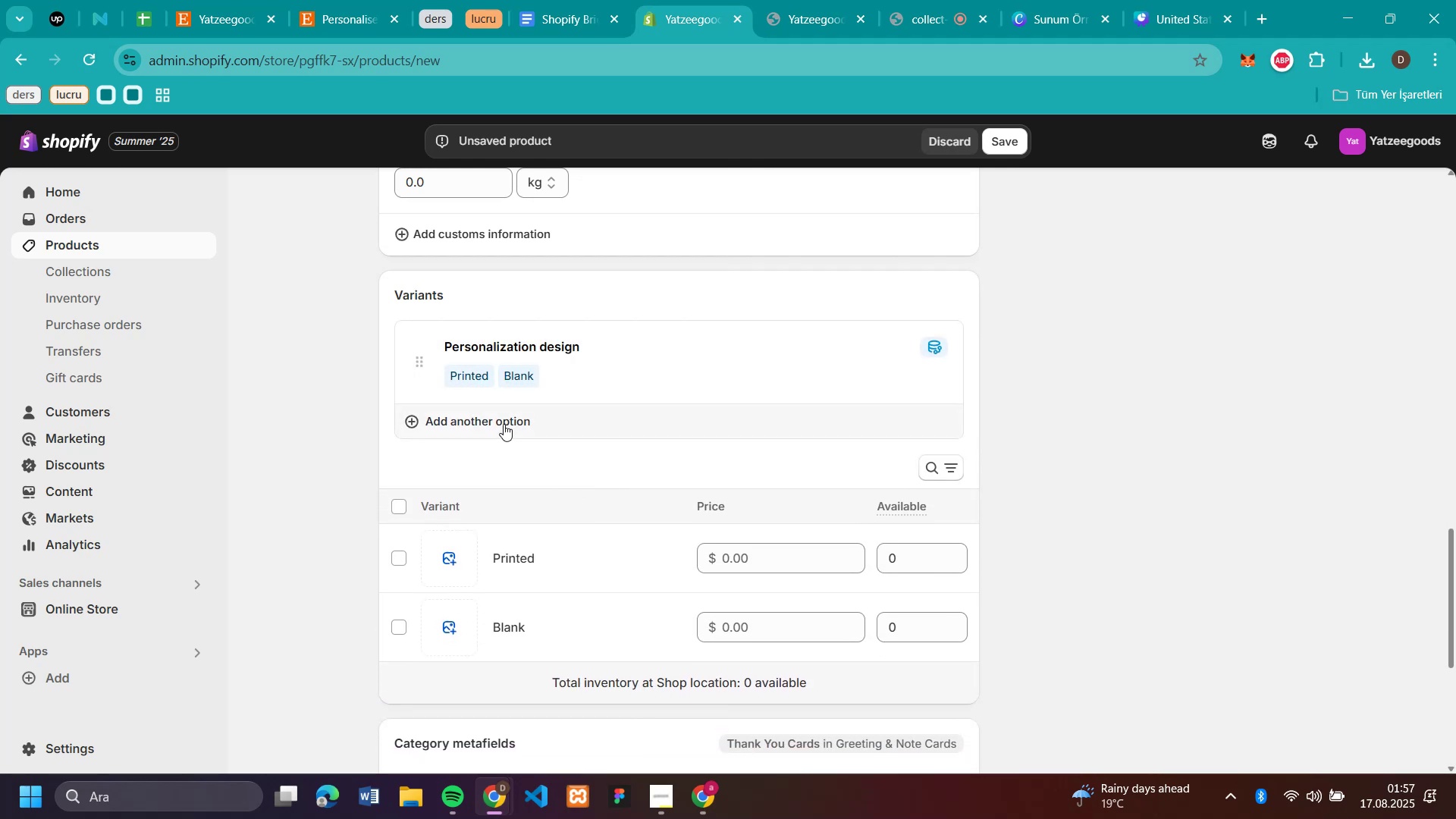 
left_click([504, 424])
 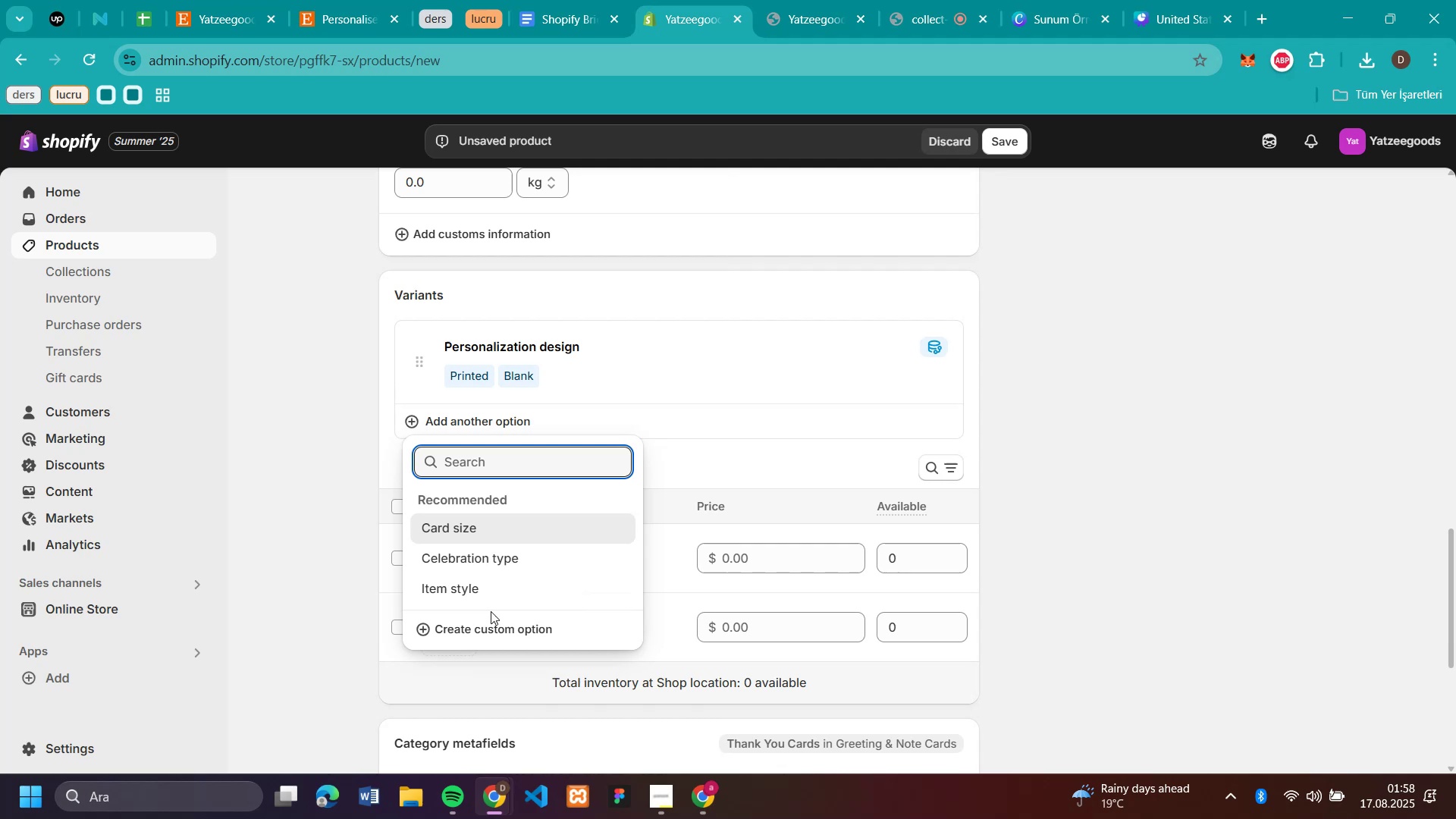 
left_click([494, 618])
 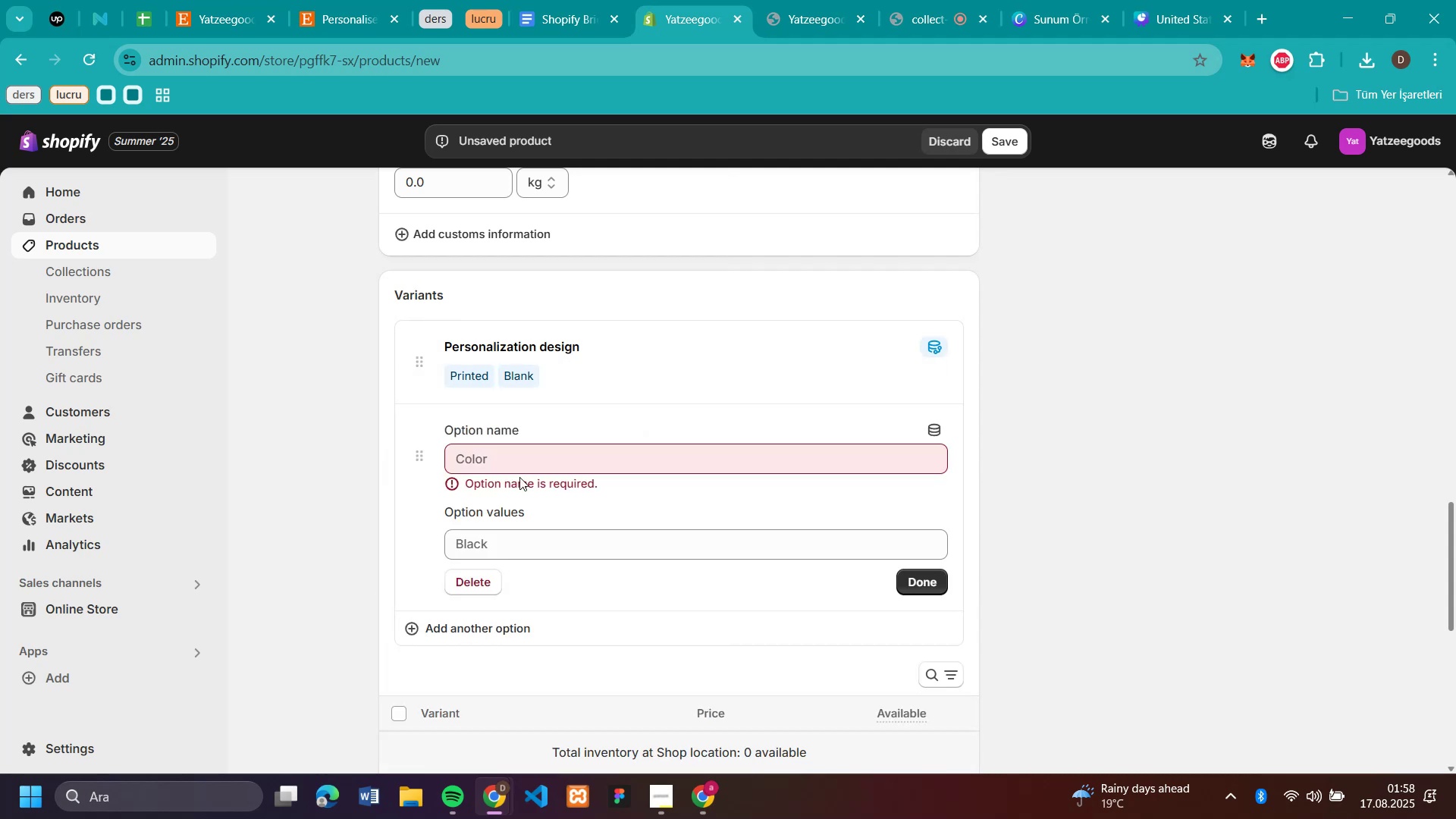 
left_click([532, 454])
 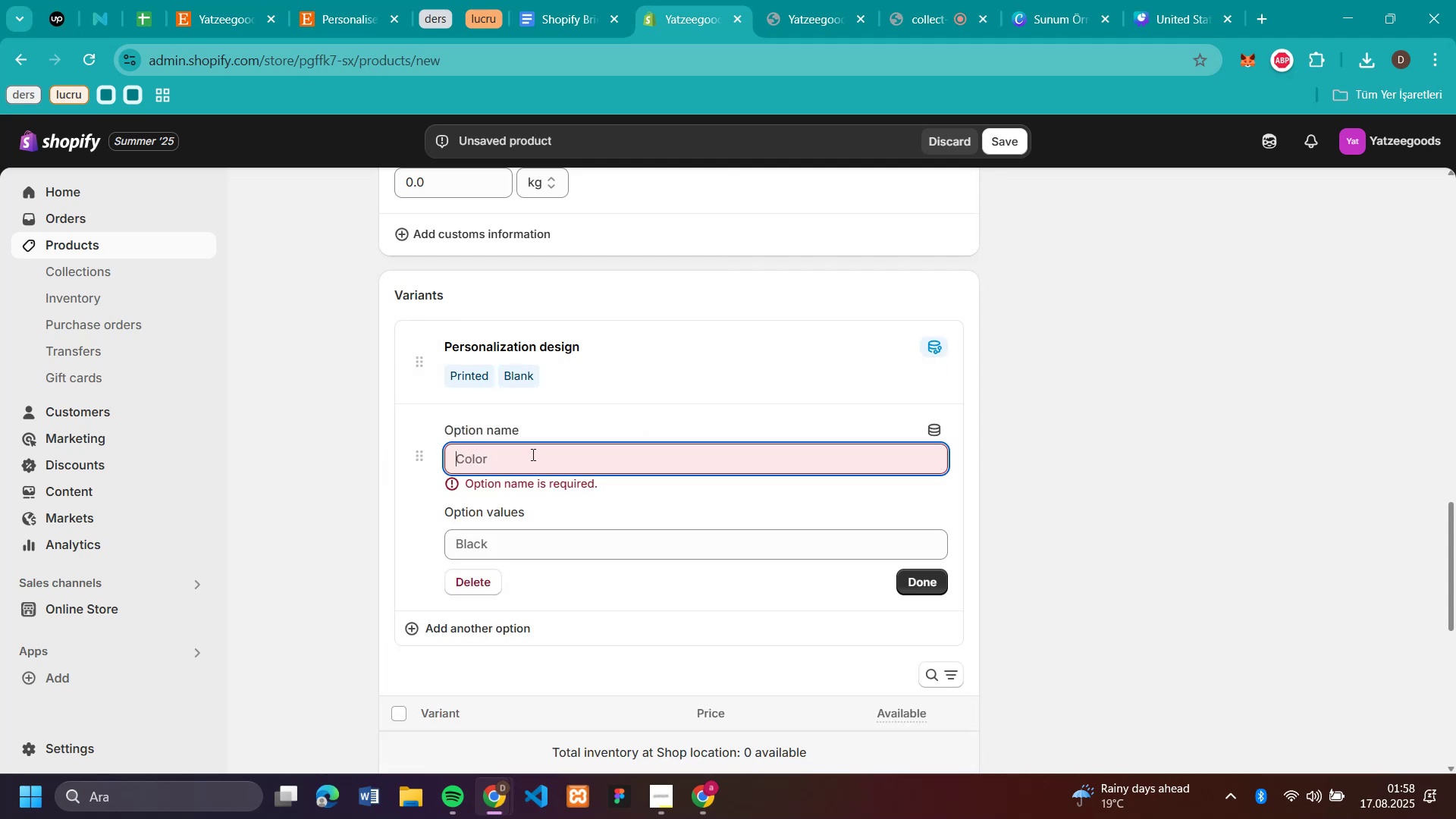 
type(style)
 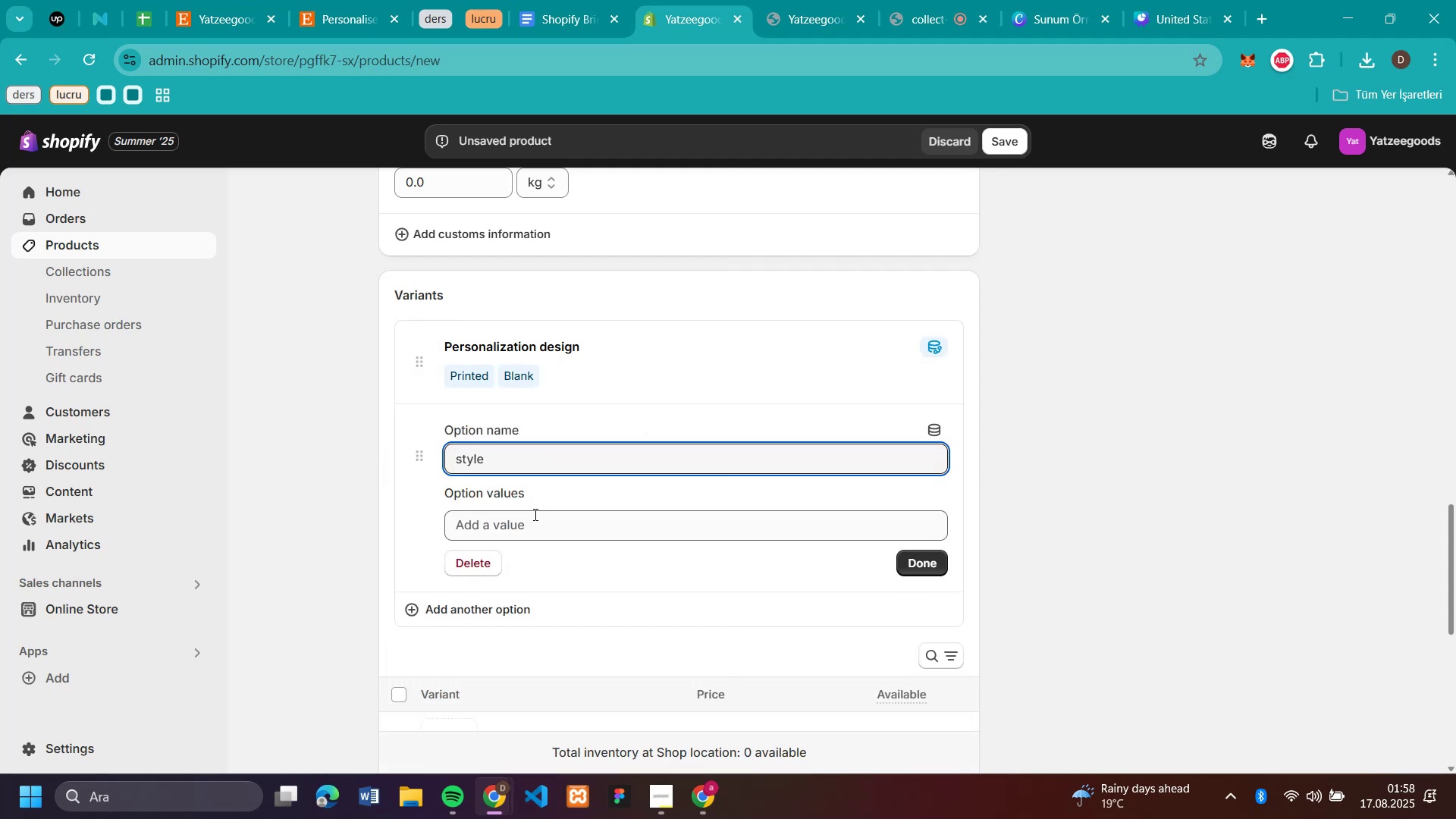 
left_click([538, 521])
 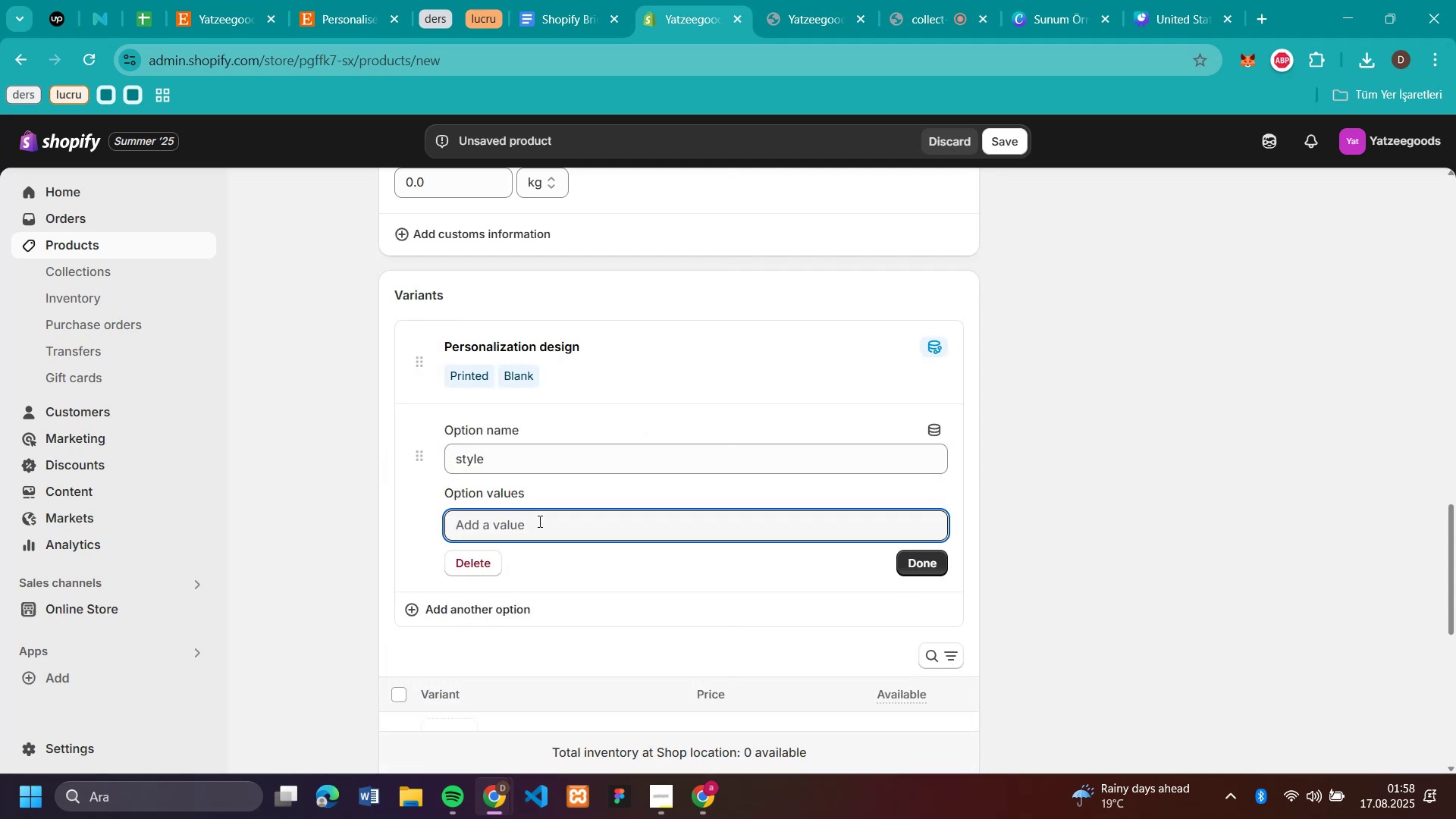 
key(1)
 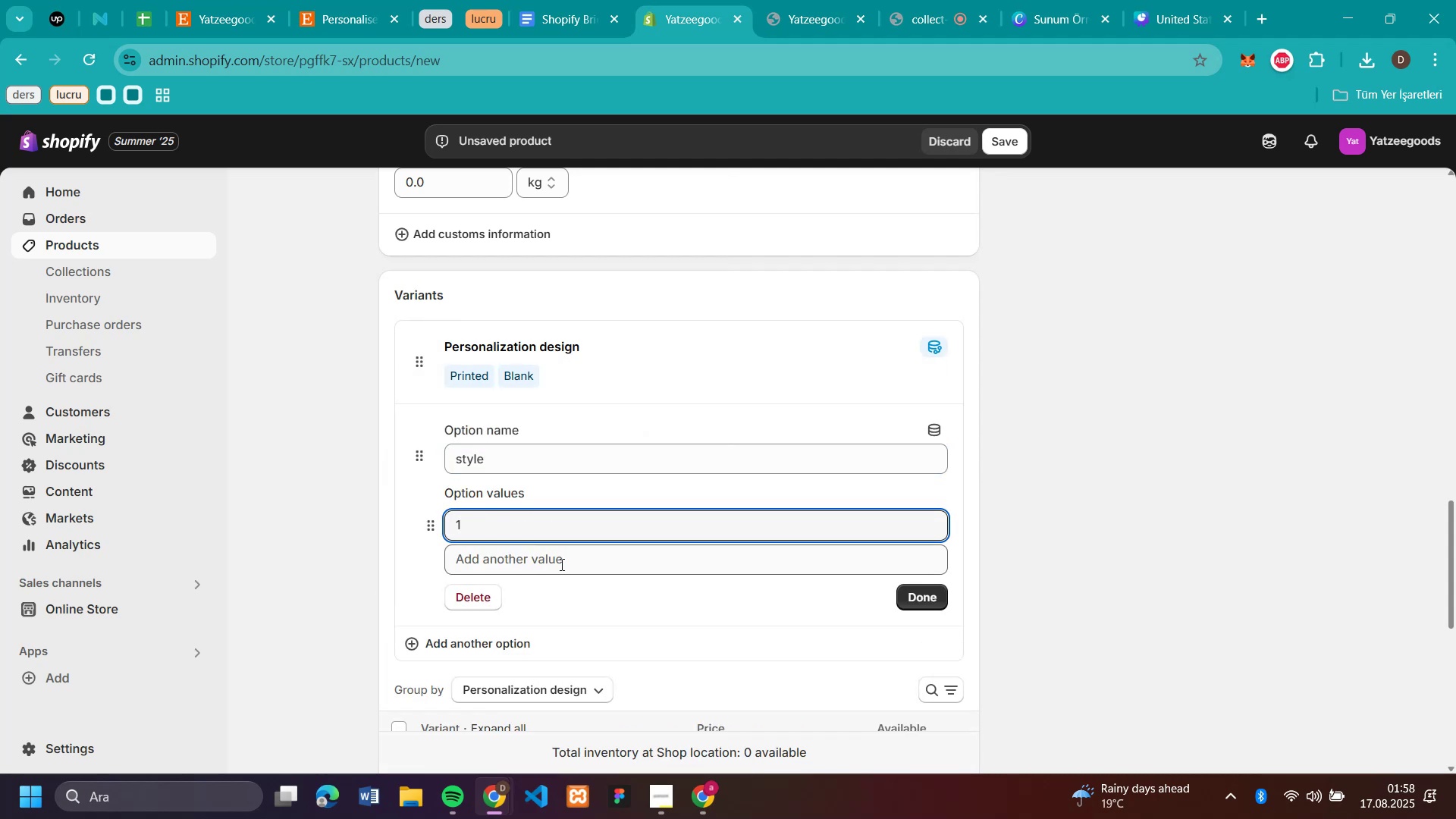 
left_click([560, 564])
 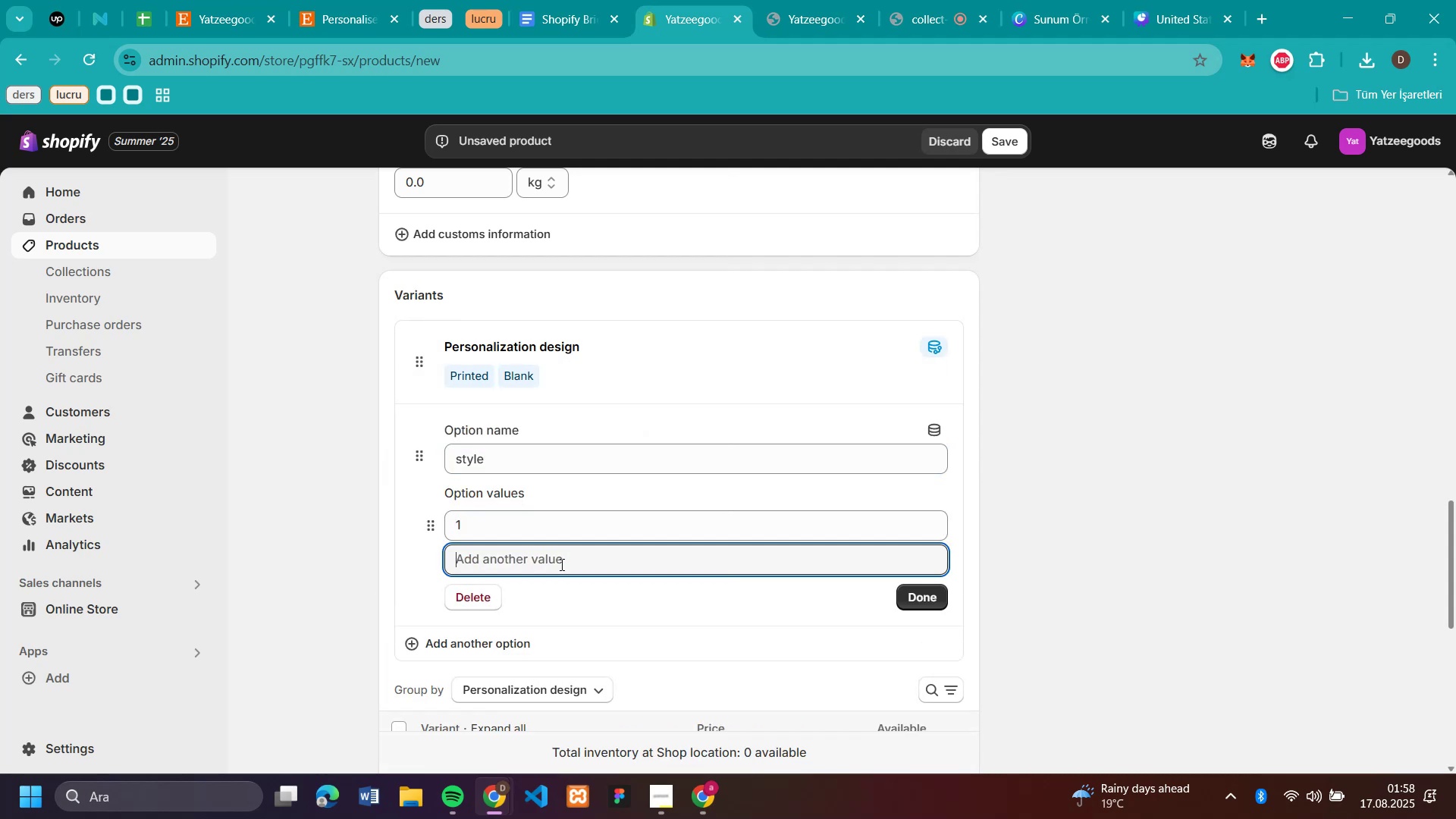 
type(23)
 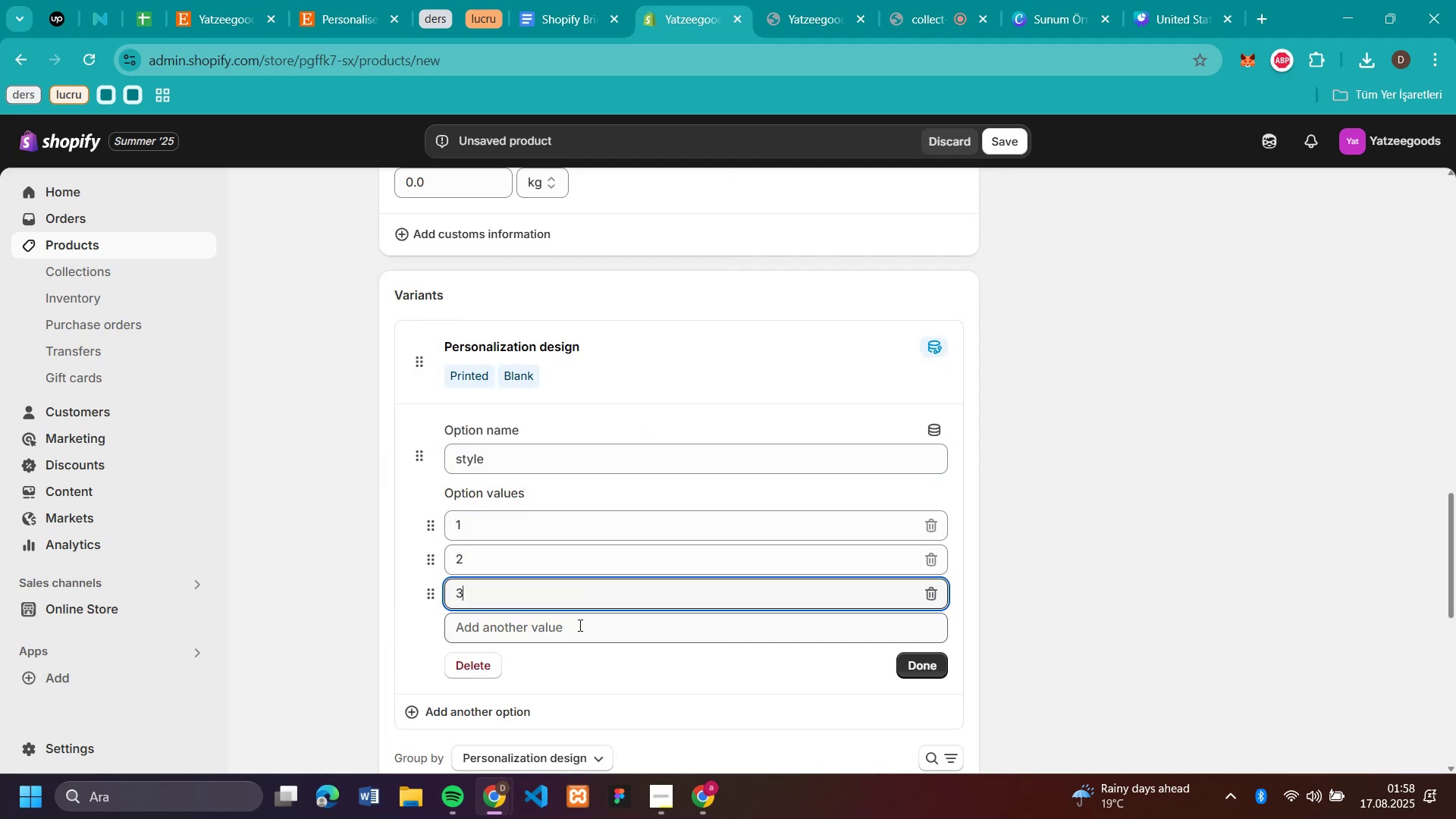 
left_click([579, 625])
 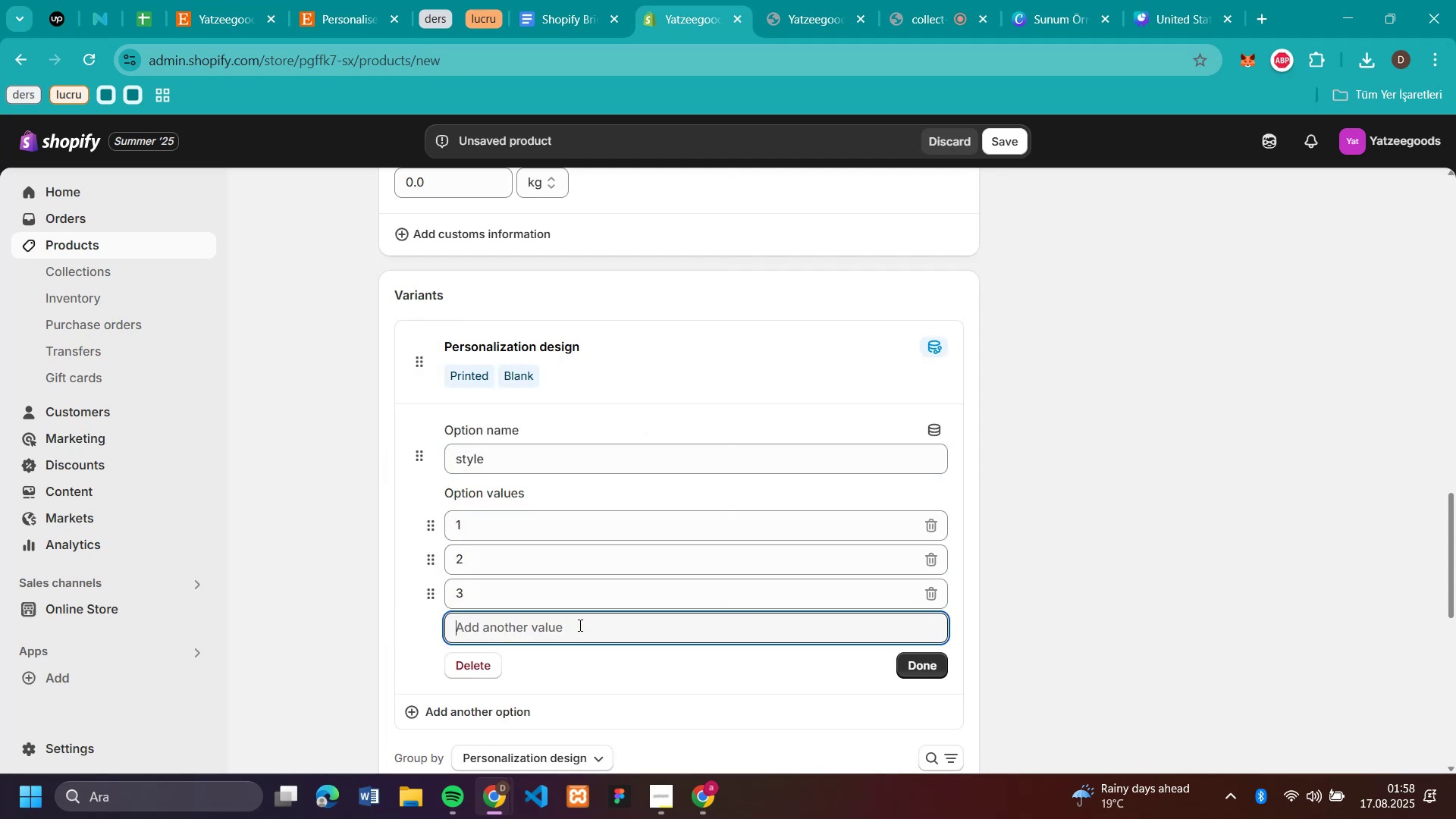 
key(4)
 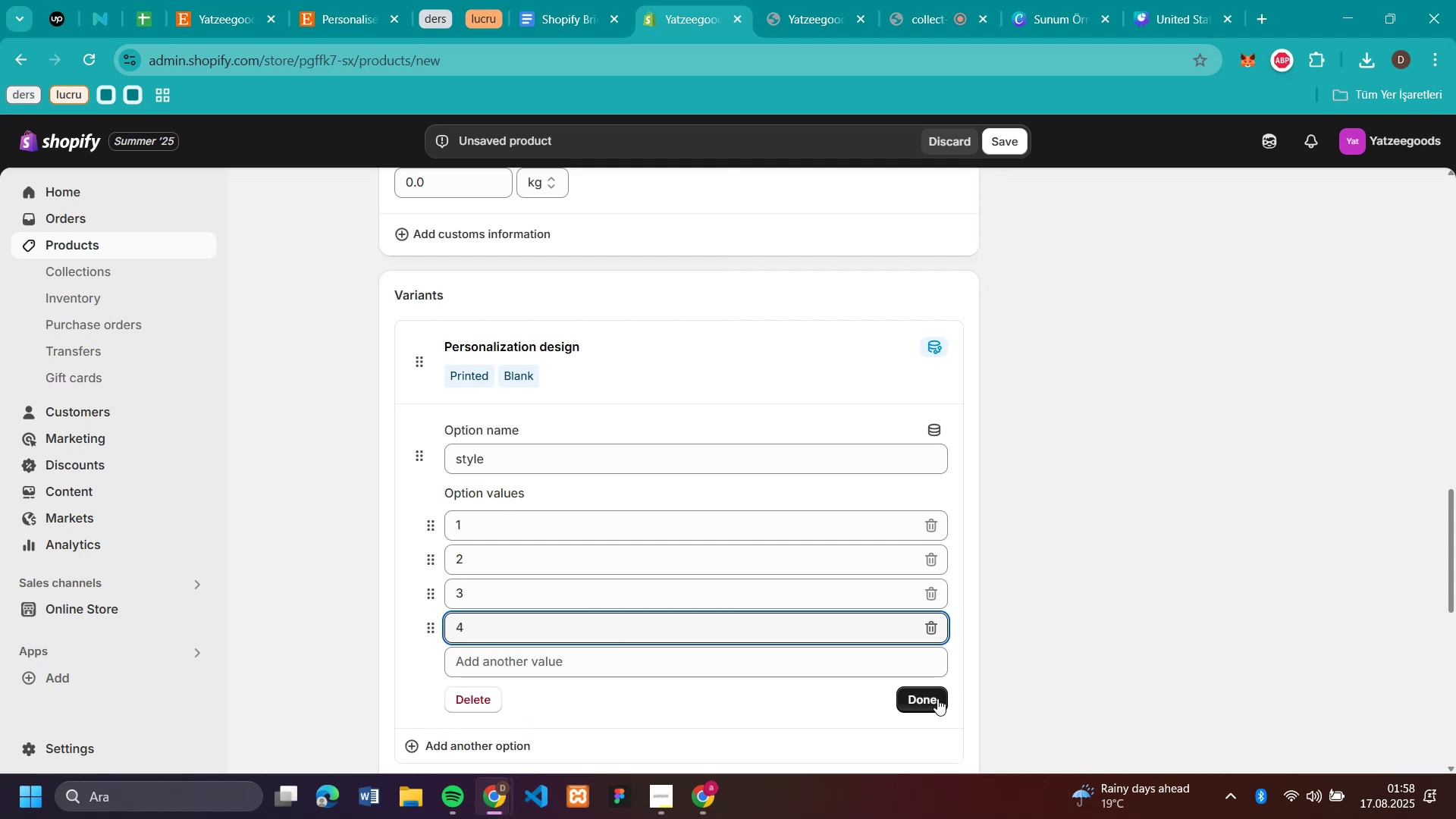 
left_click([937, 698])
 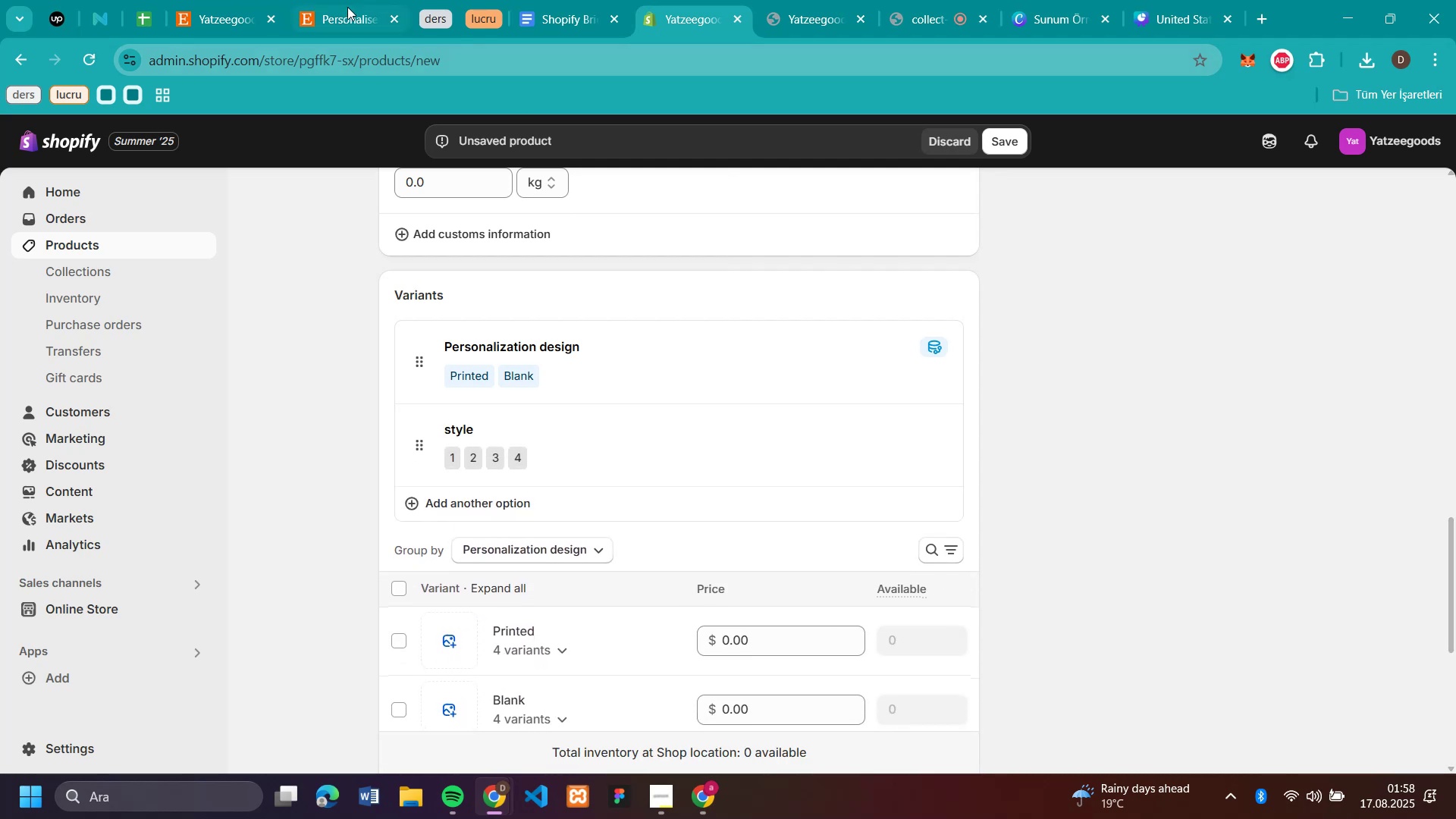 
left_click([344, 5])
 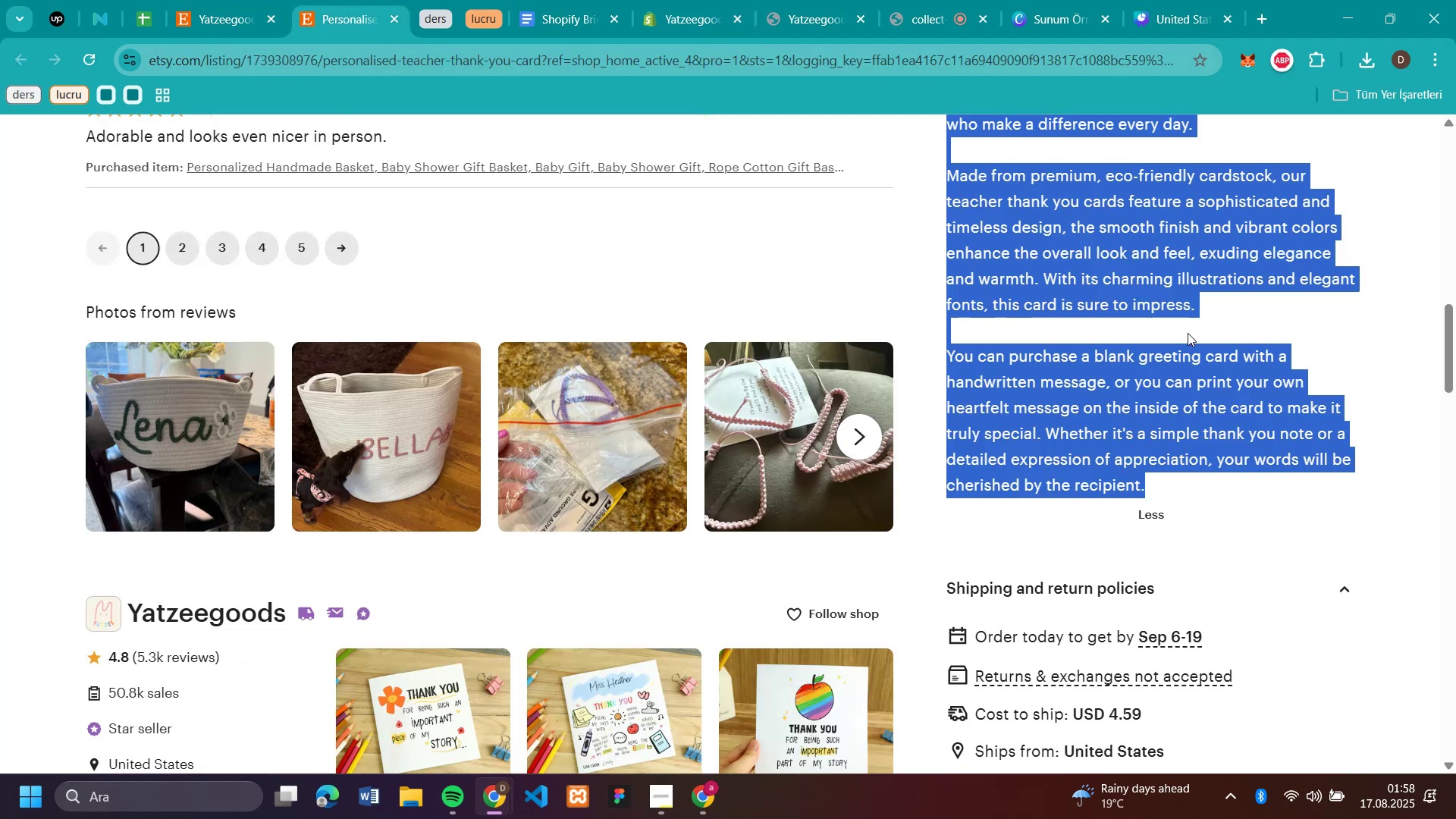 
scroll: coordinate [1216, 359], scroll_direction: up, amount: 11.0
 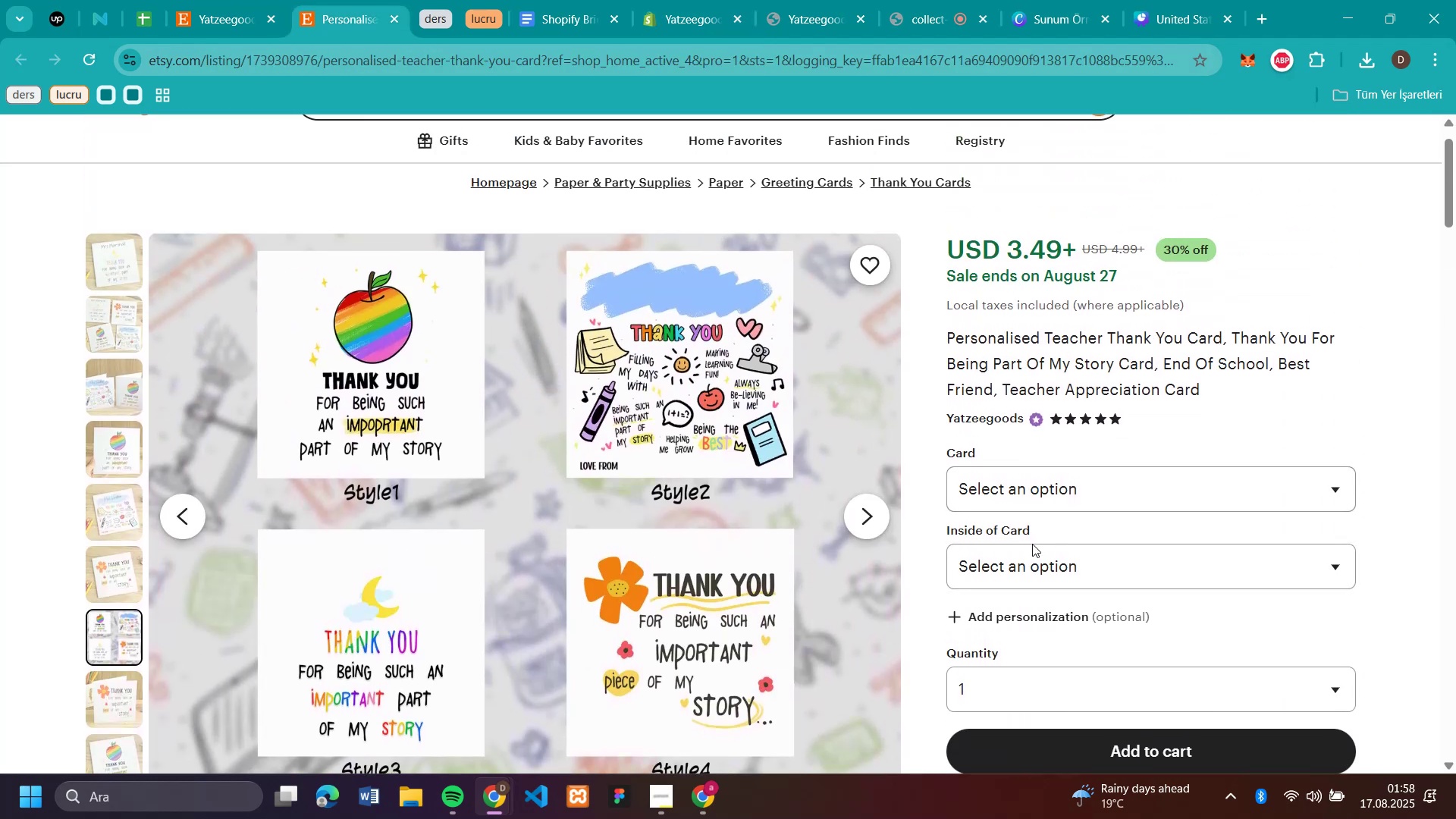 
left_click([1032, 566])
 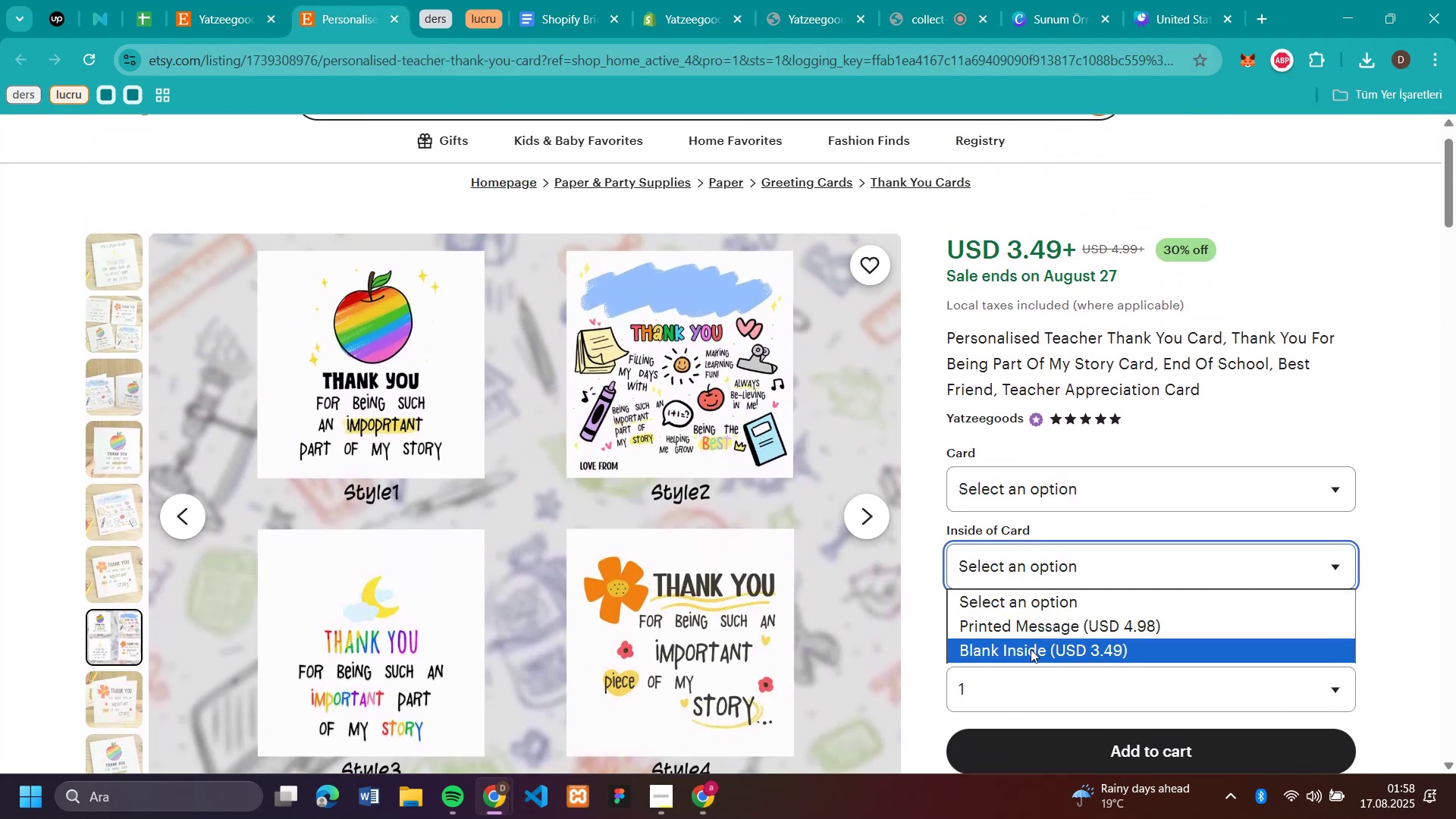 
left_click([1031, 649])
 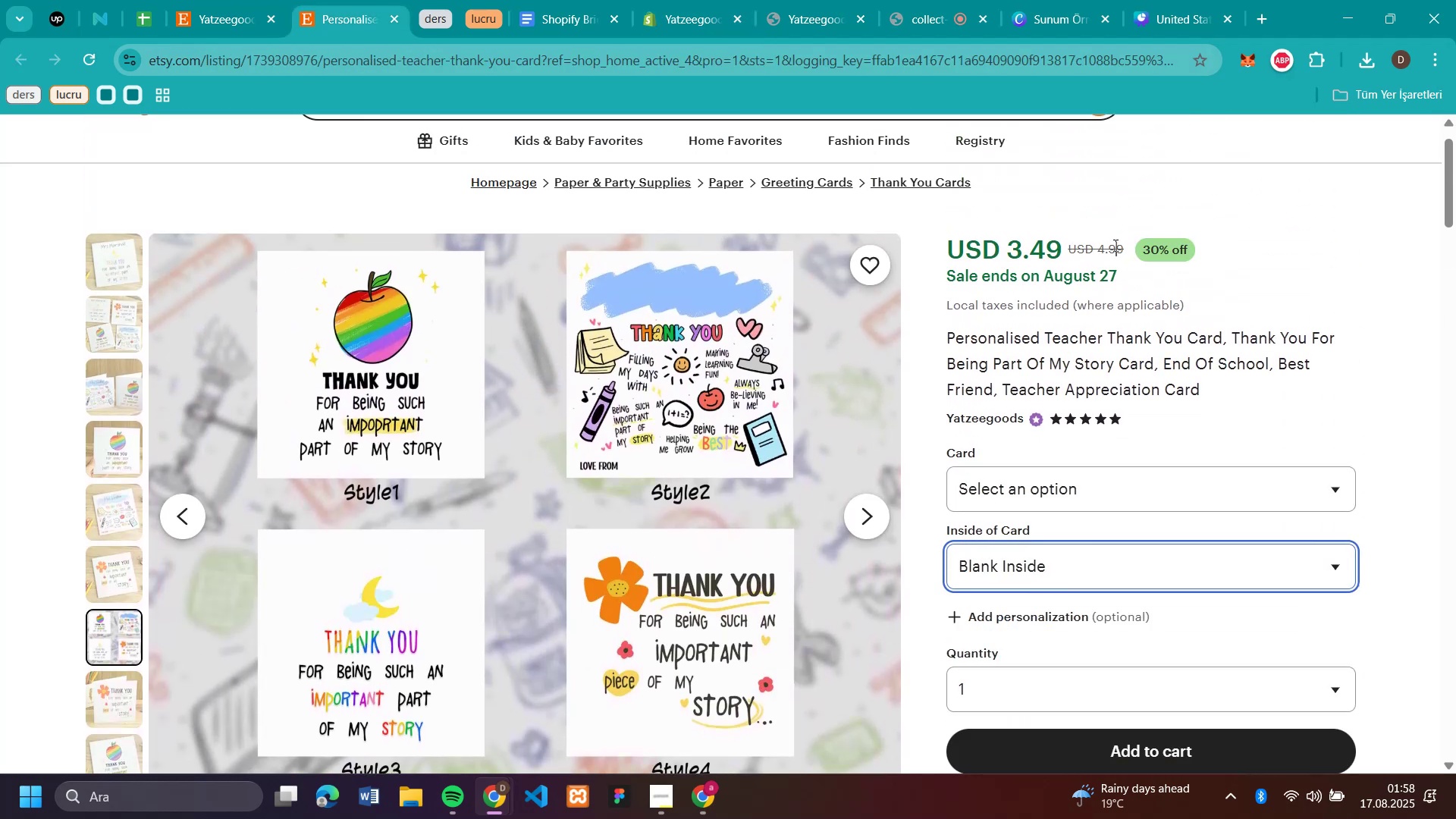 
double_click([1114, 245])
 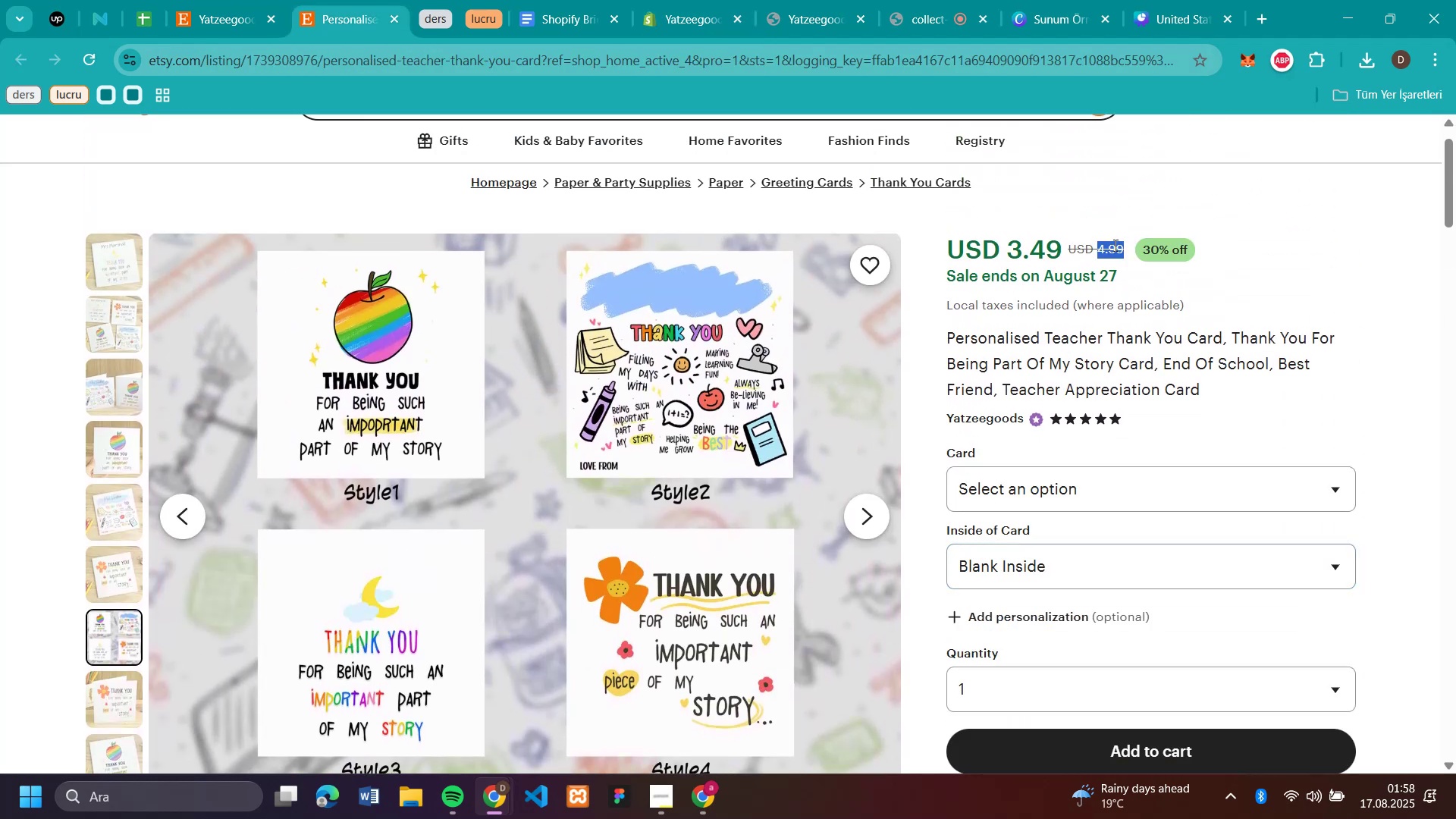 
key(Control+C)
 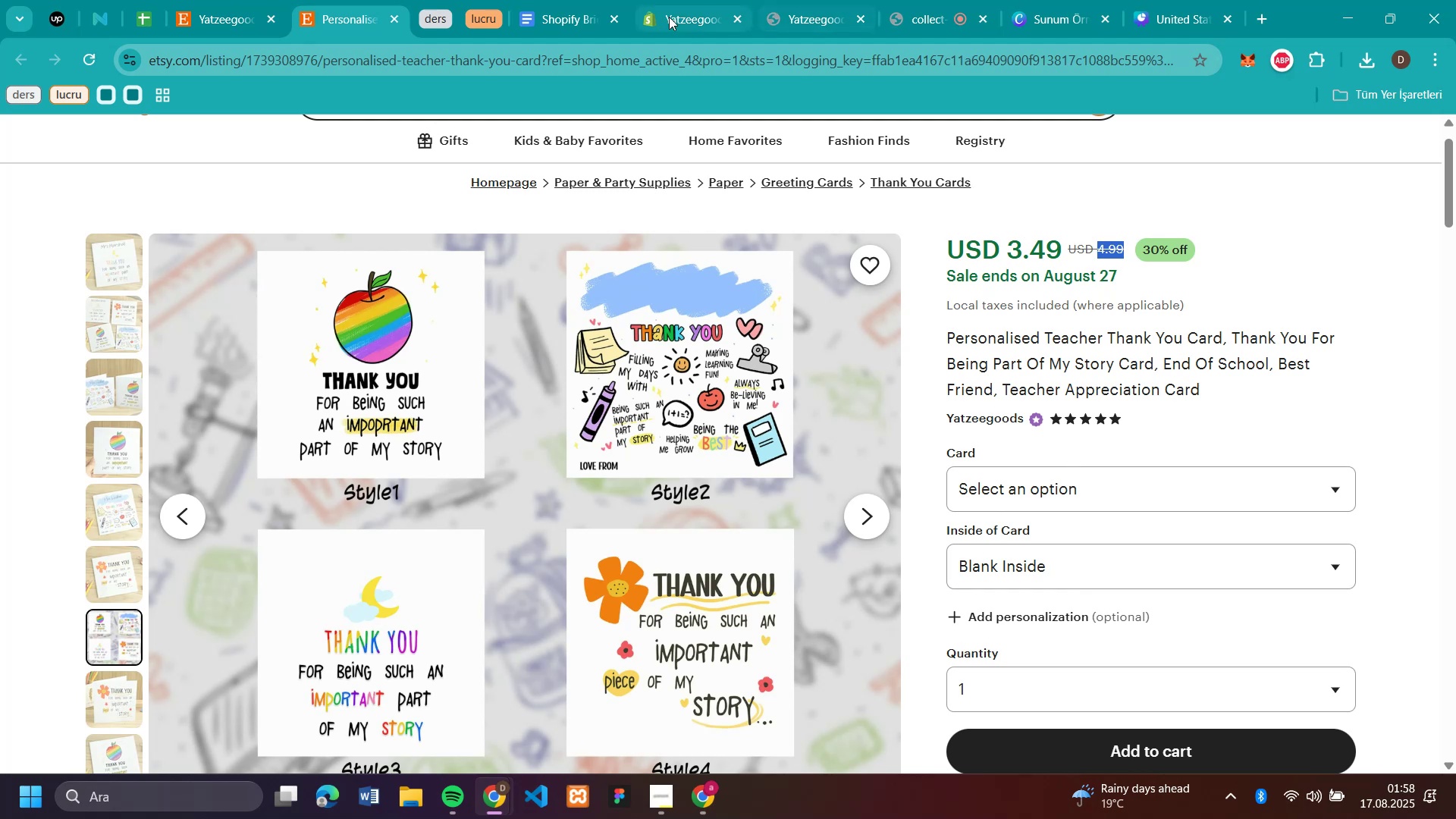 
left_click([669, 17])
 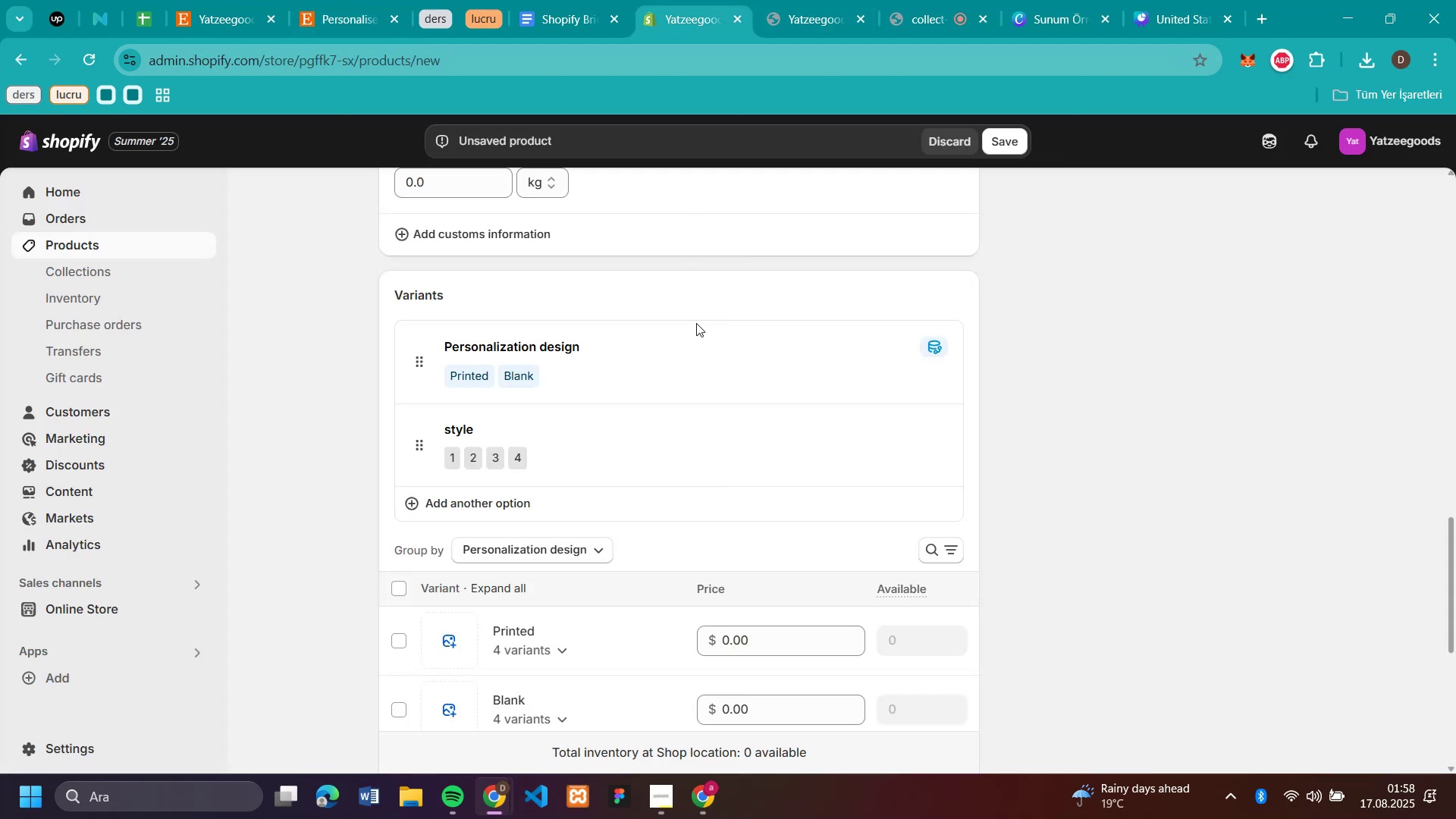 
scroll: coordinate [701, 380], scroll_direction: down, amount: 2.0
 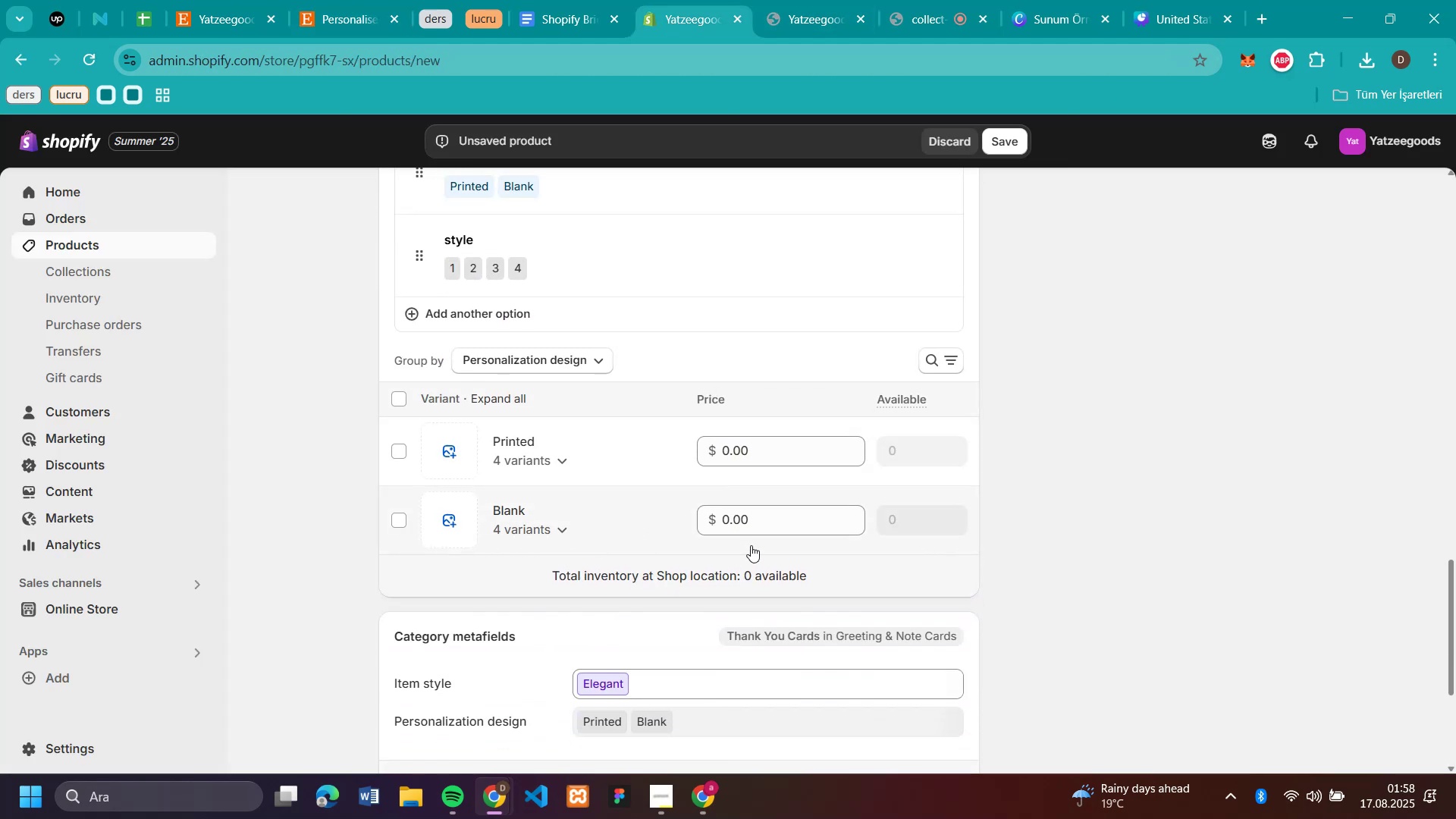 
left_click([762, 521])
 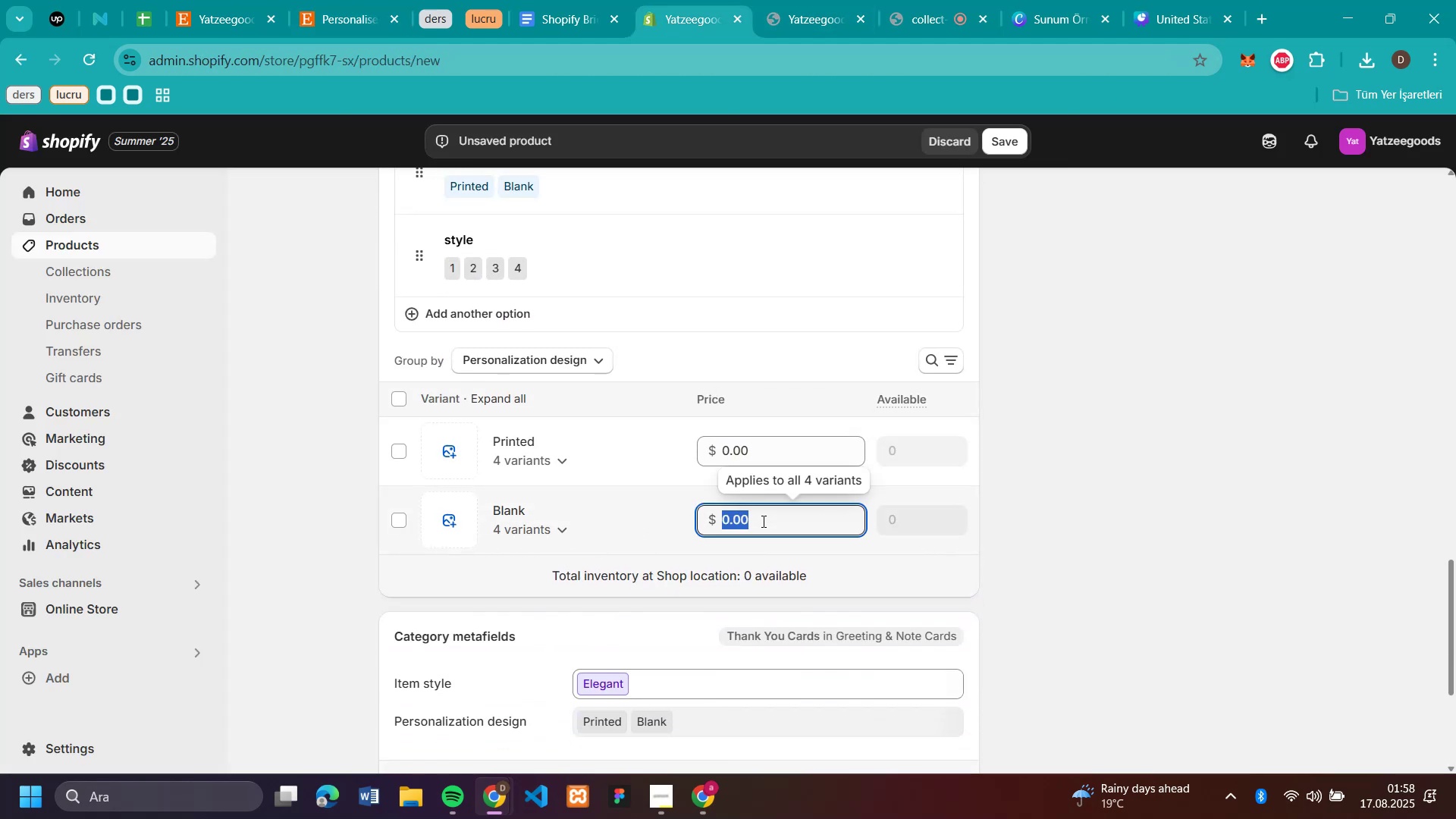 
key(Control+V)
 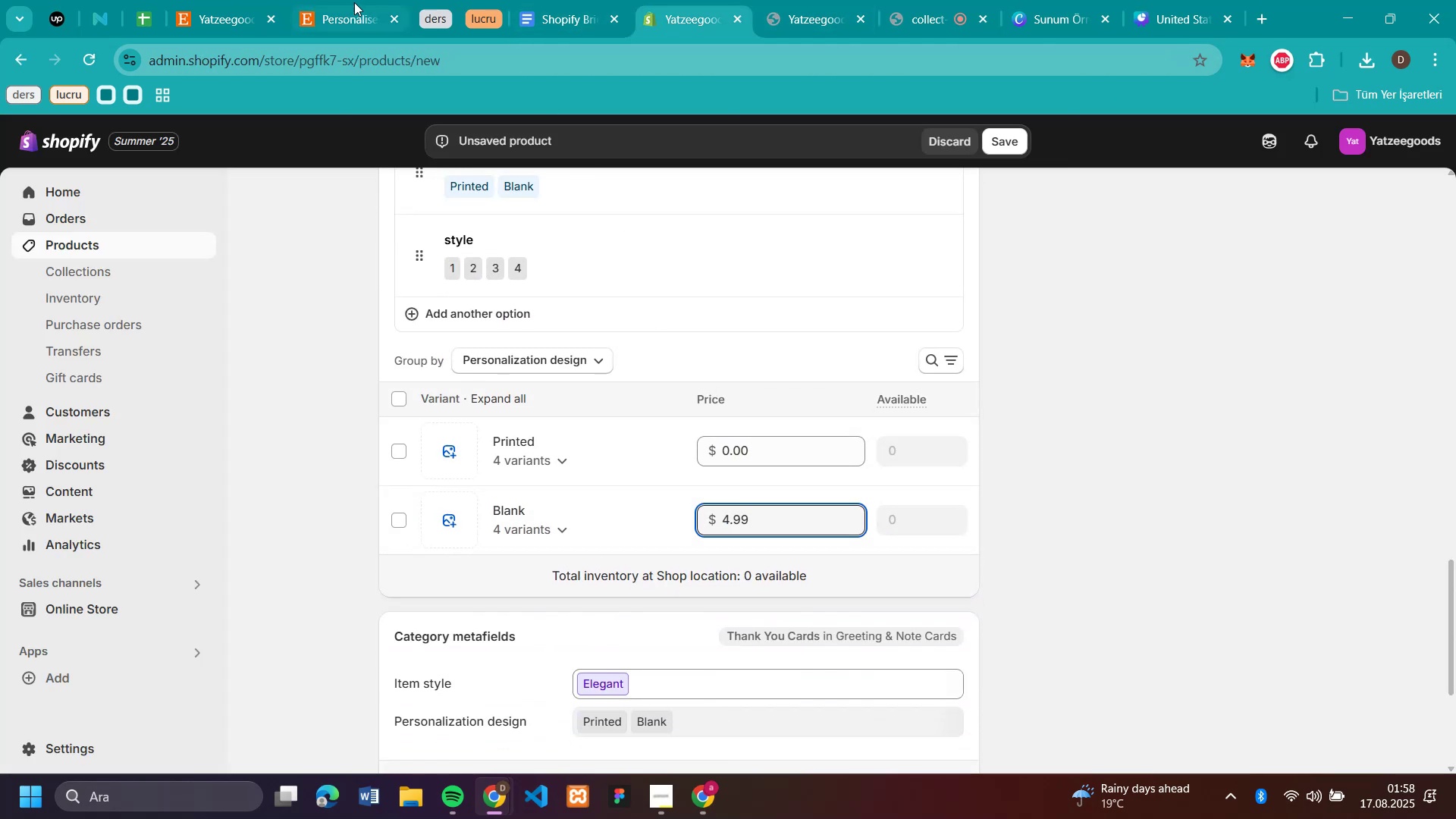 
left_click([349, 6])
 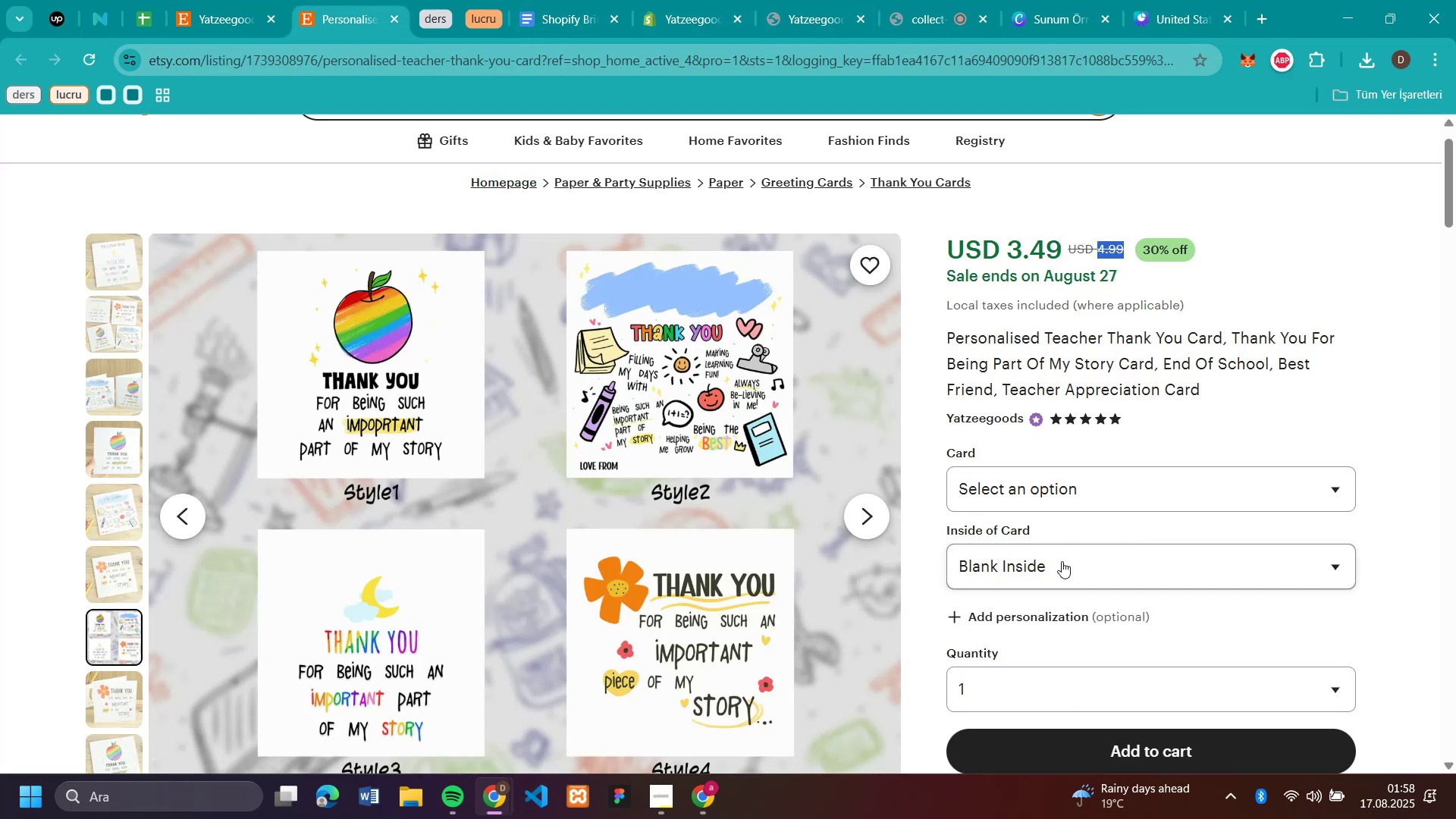 
left_click([1061, 563])
 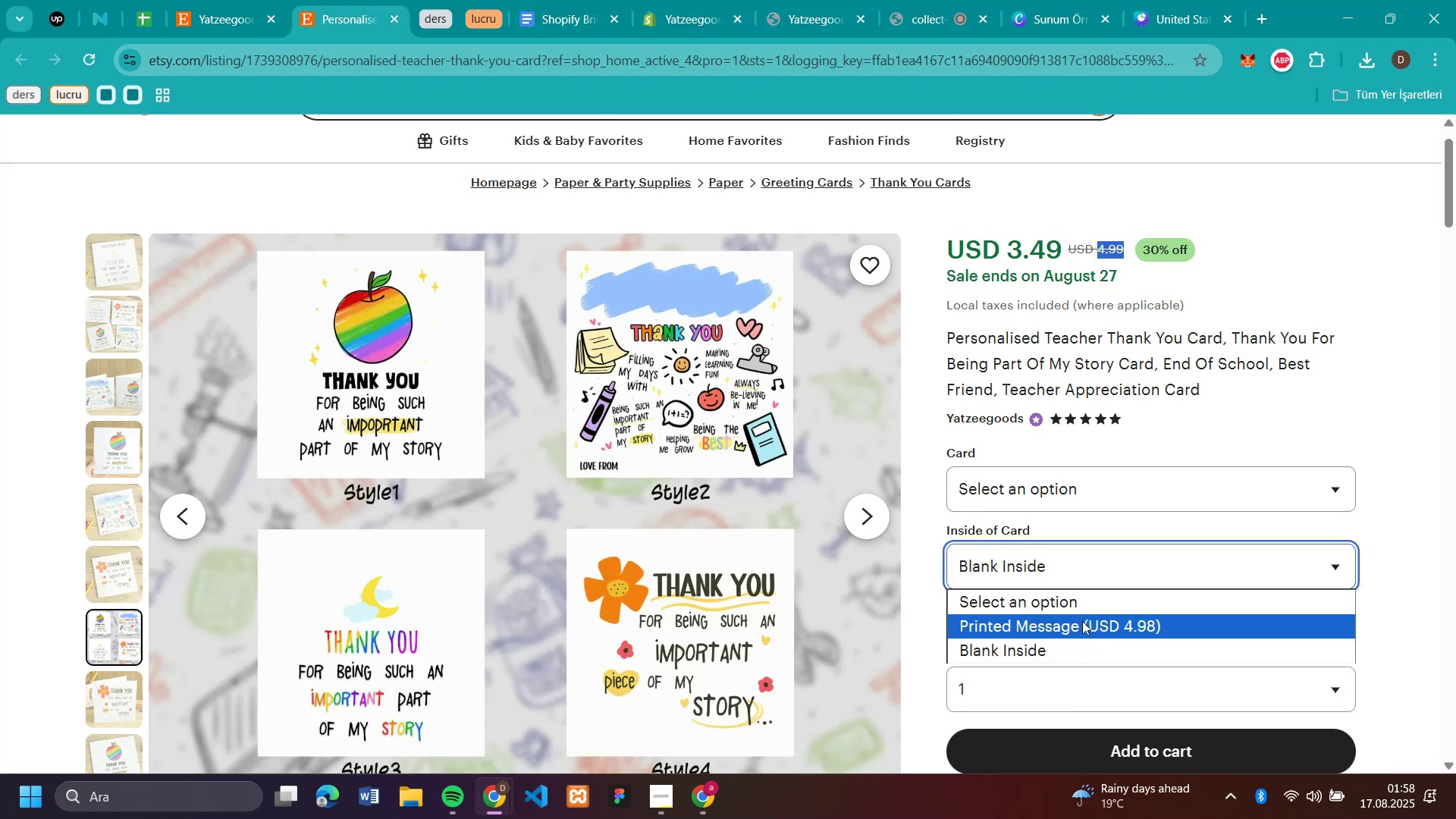 
left_click([1082, 621])
 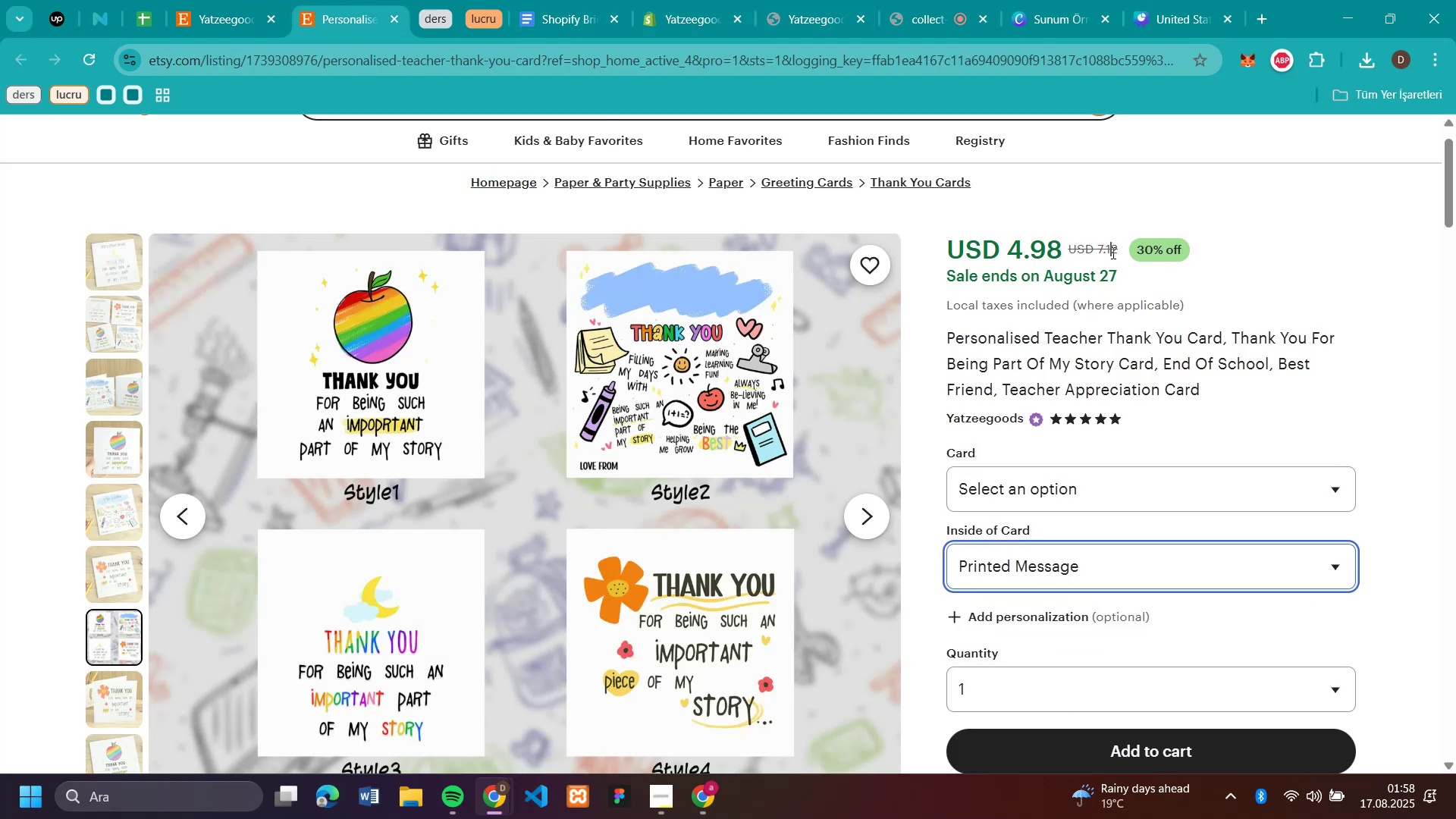 
double_click([1112, 253])
 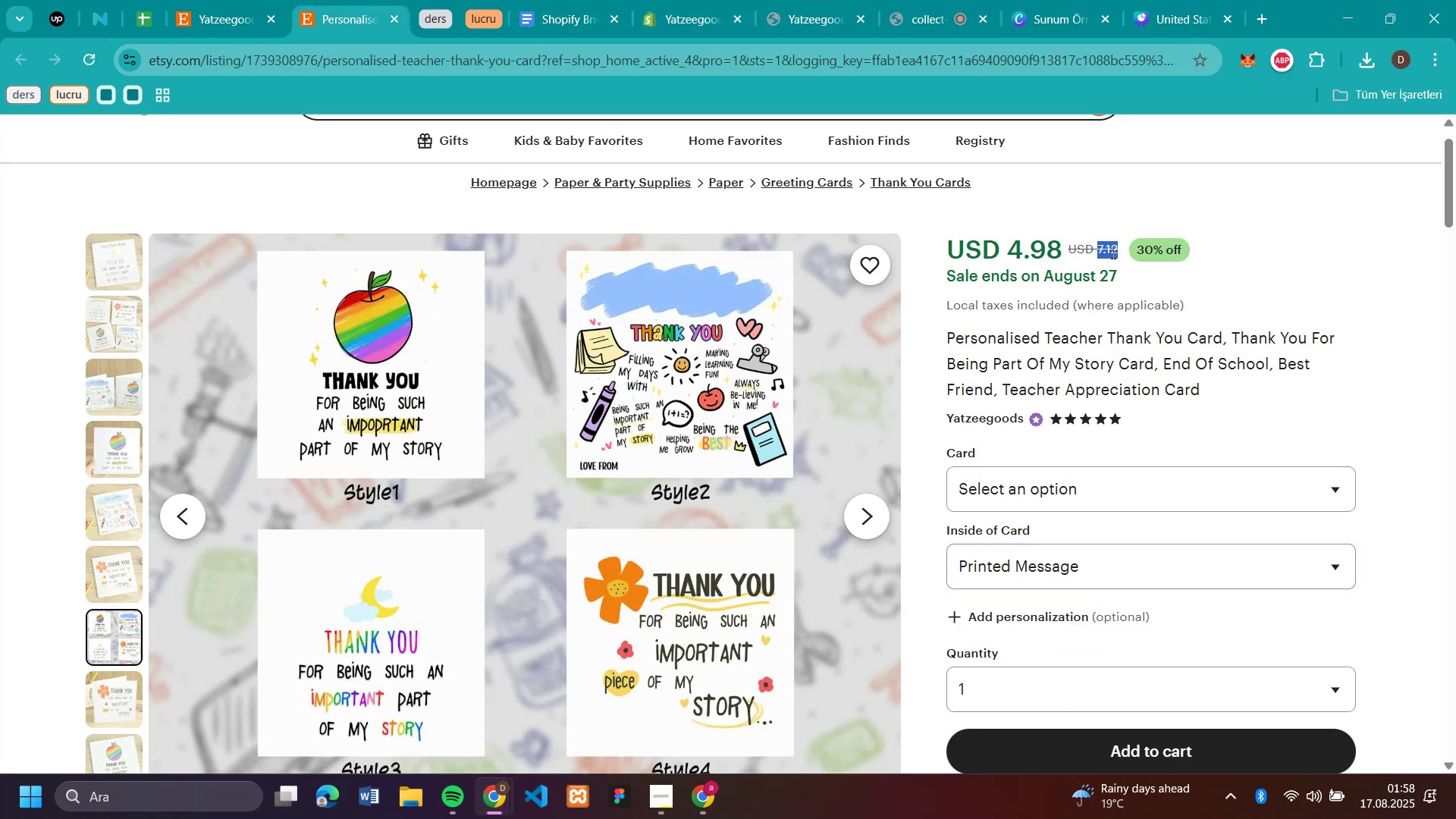 
key(Control+C)
 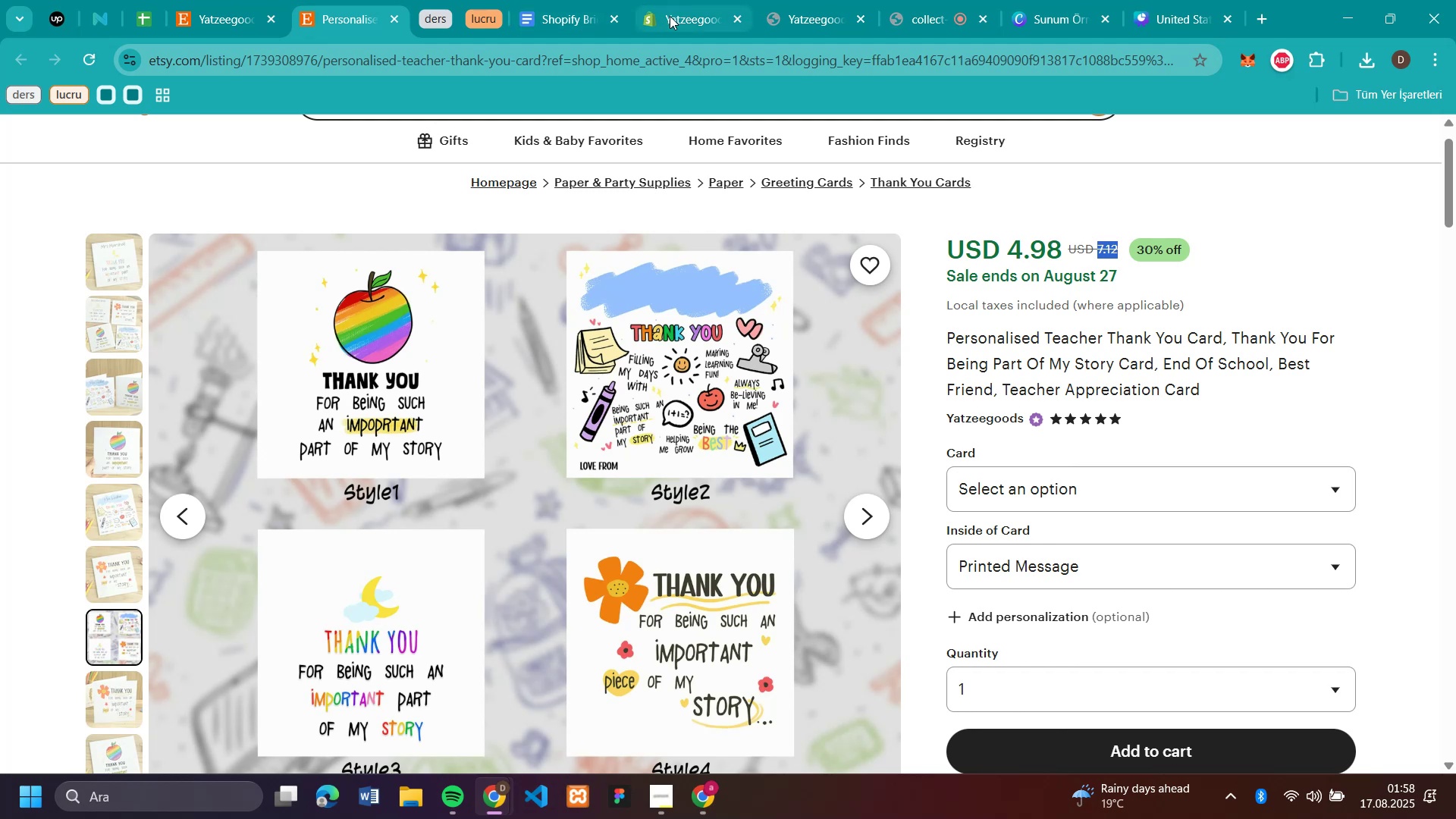 
left_click([670, 16])
 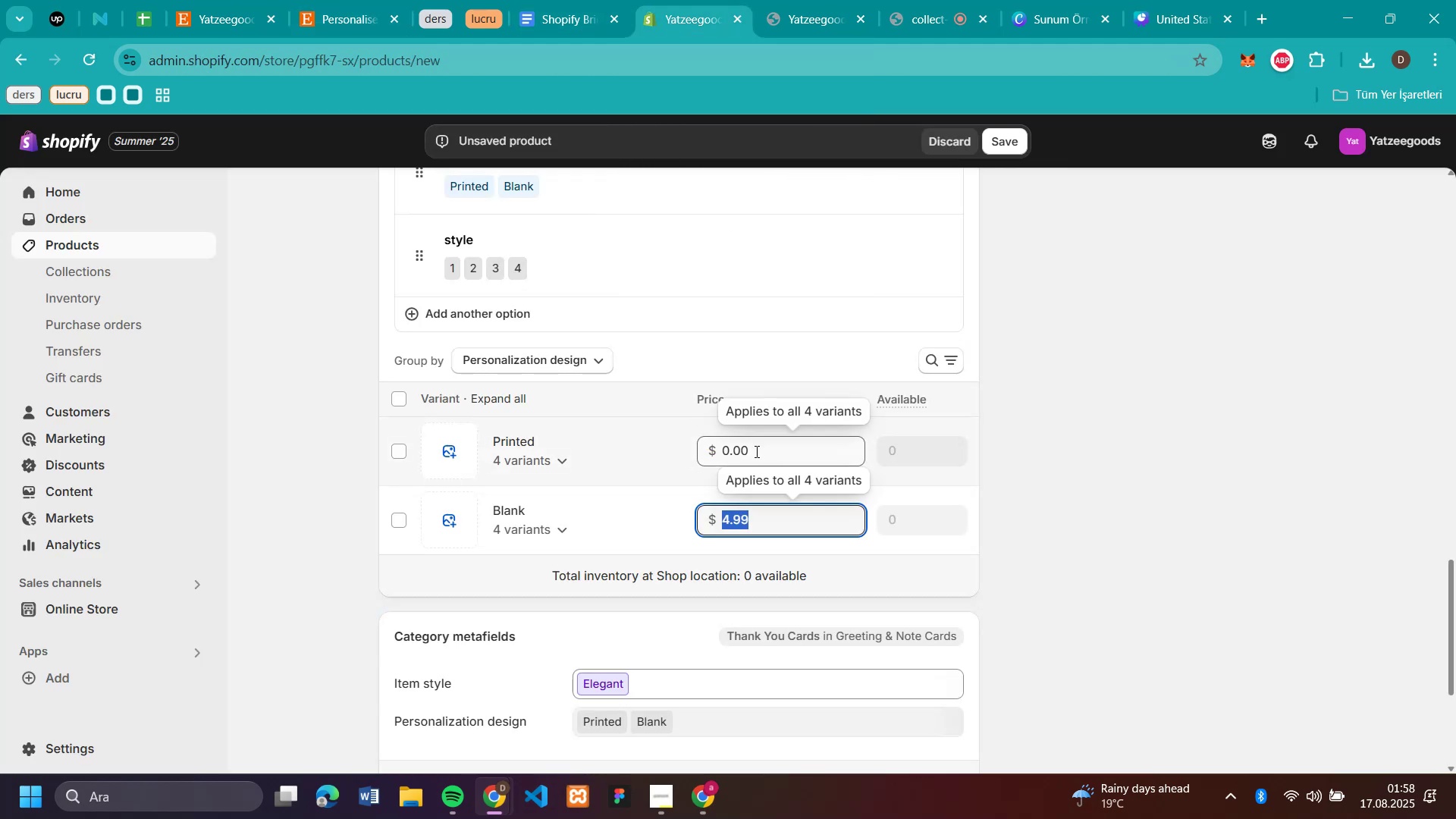 
left_click([755, 451])
 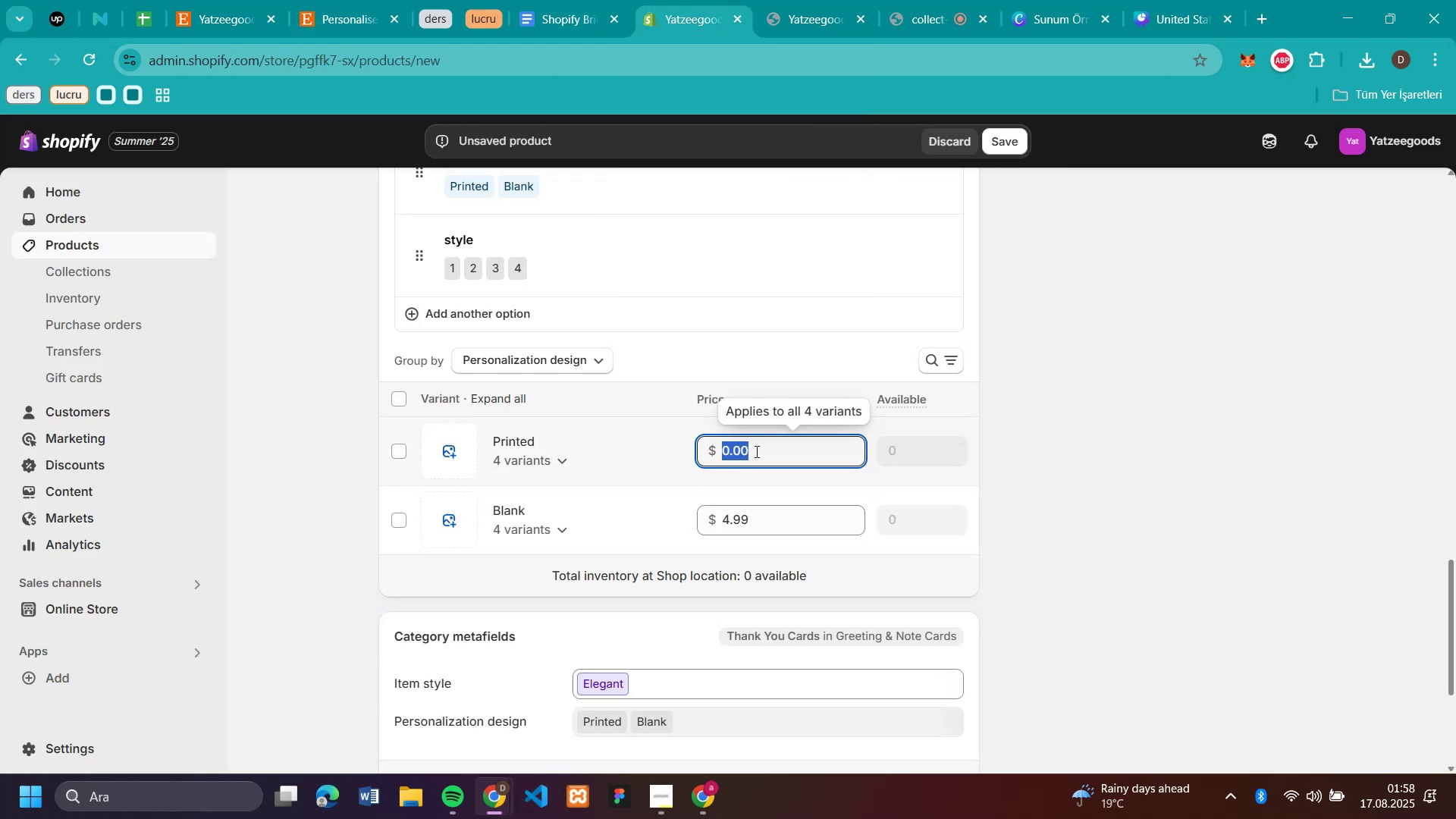 
key(Control+V)
 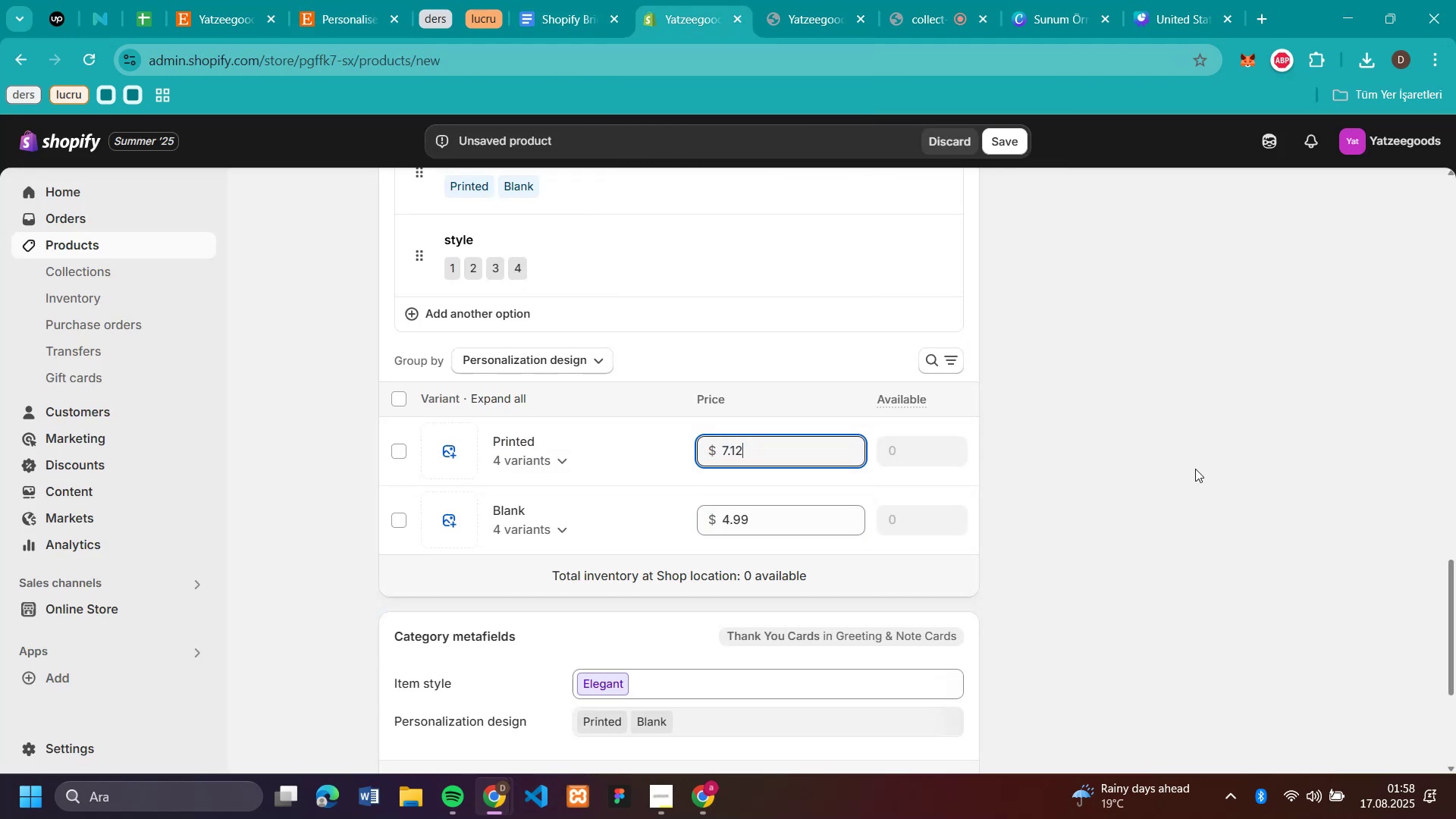 
left_click([1202, 468])
 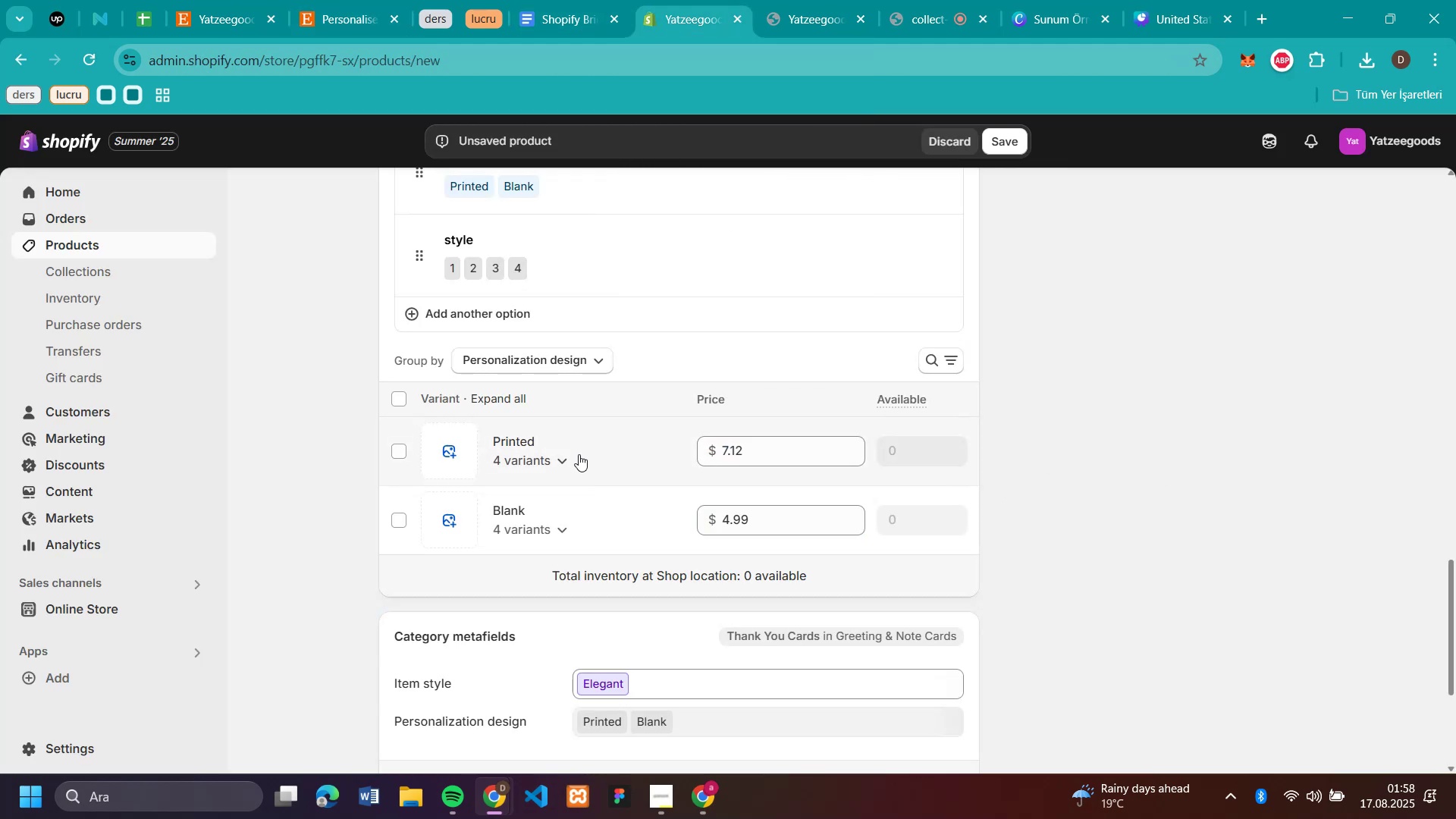 
left_click([579, 454])
 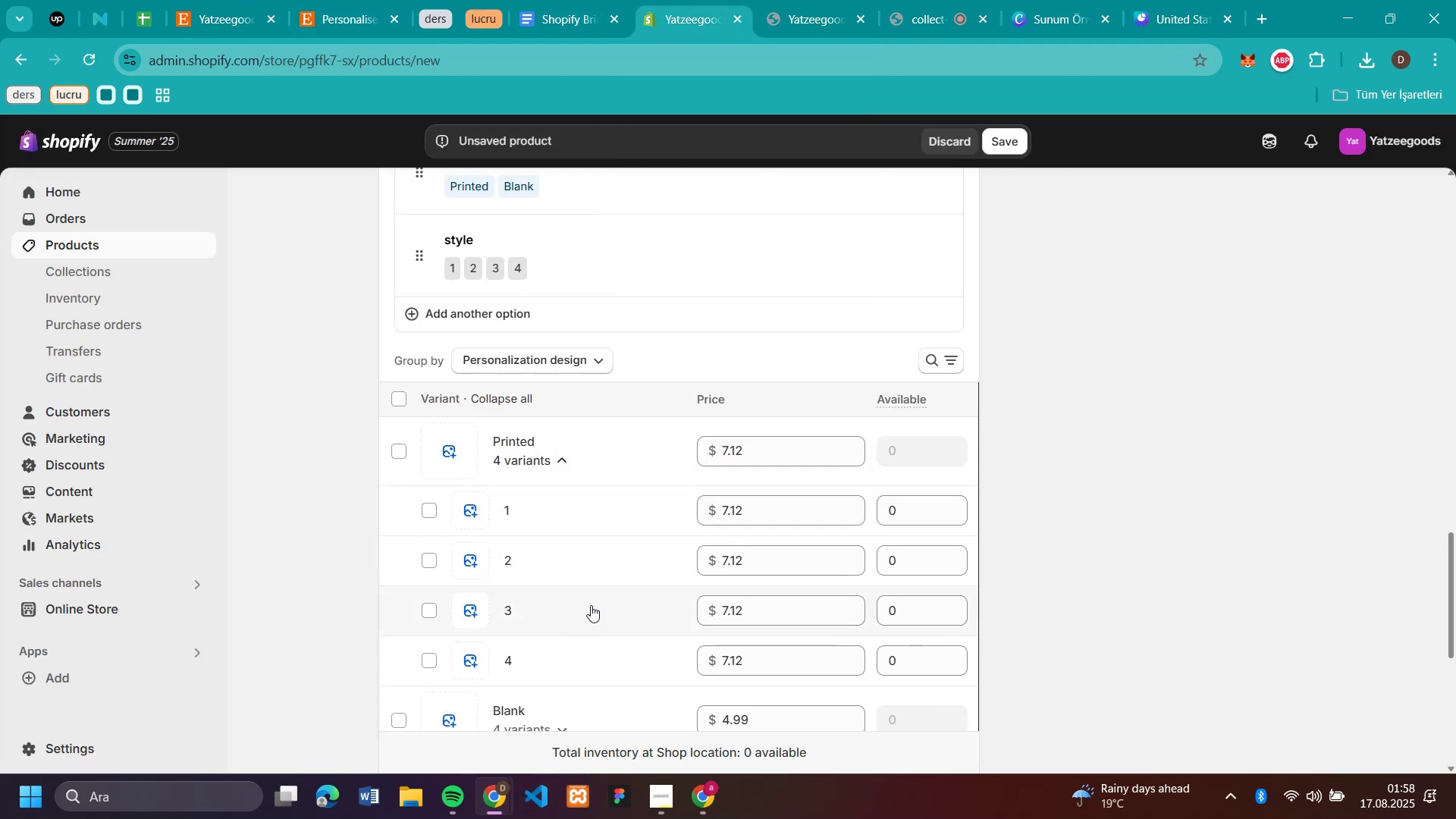 
scroll: coordinate [648, 528], scroll_direction: down, amount: 2.0
 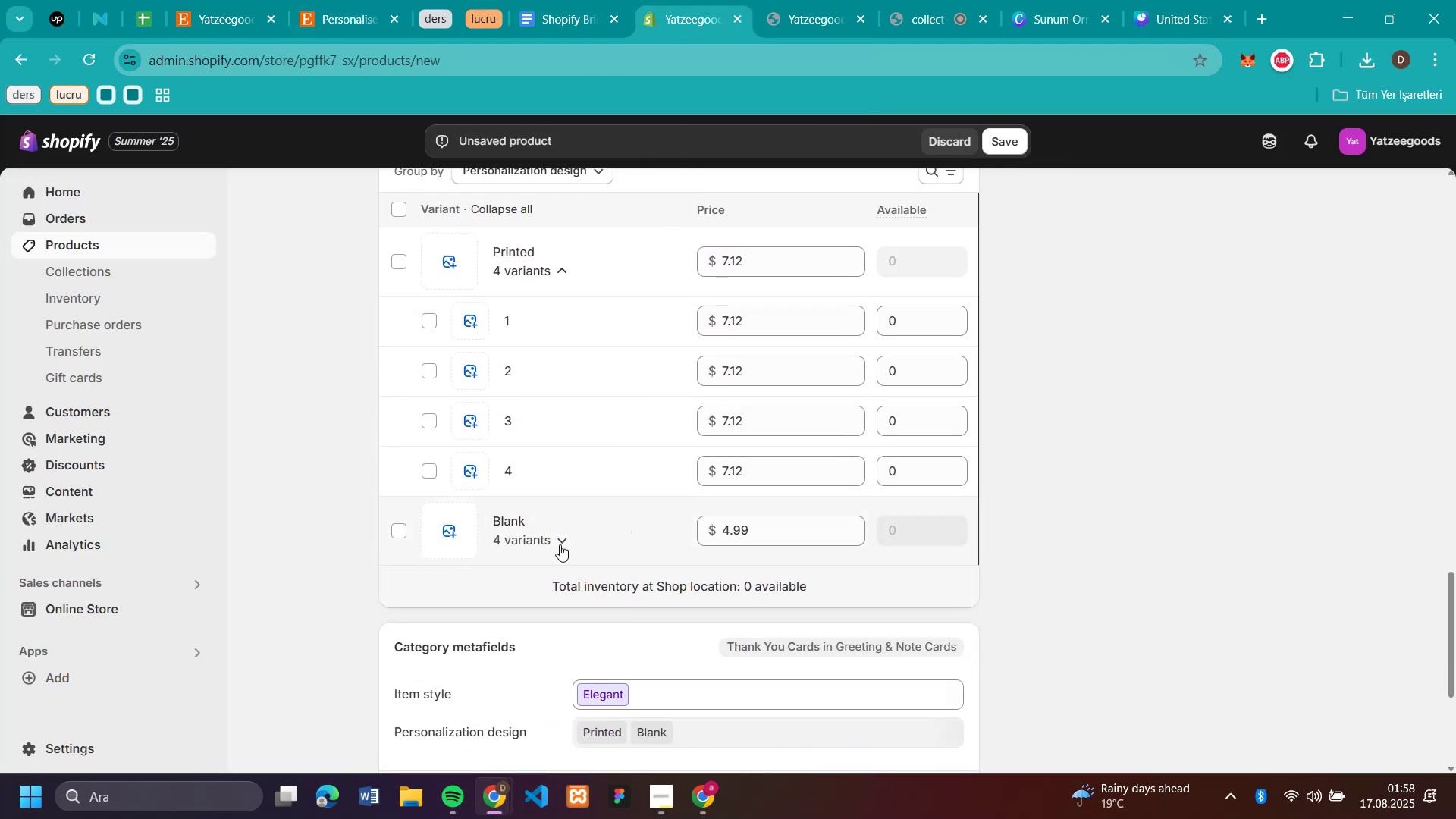 
left_click([560, 541])
 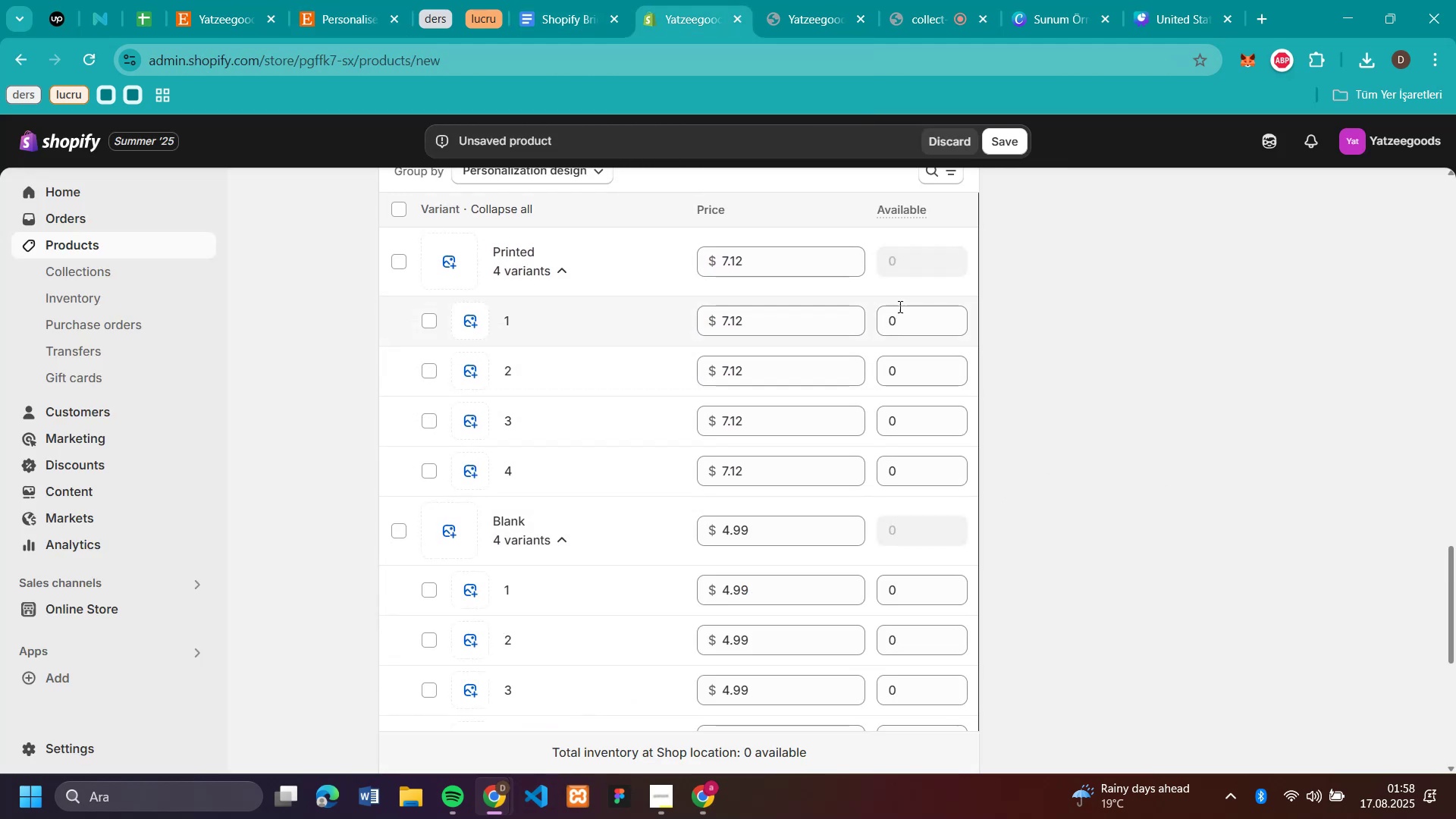 
left_click([900, 314])
 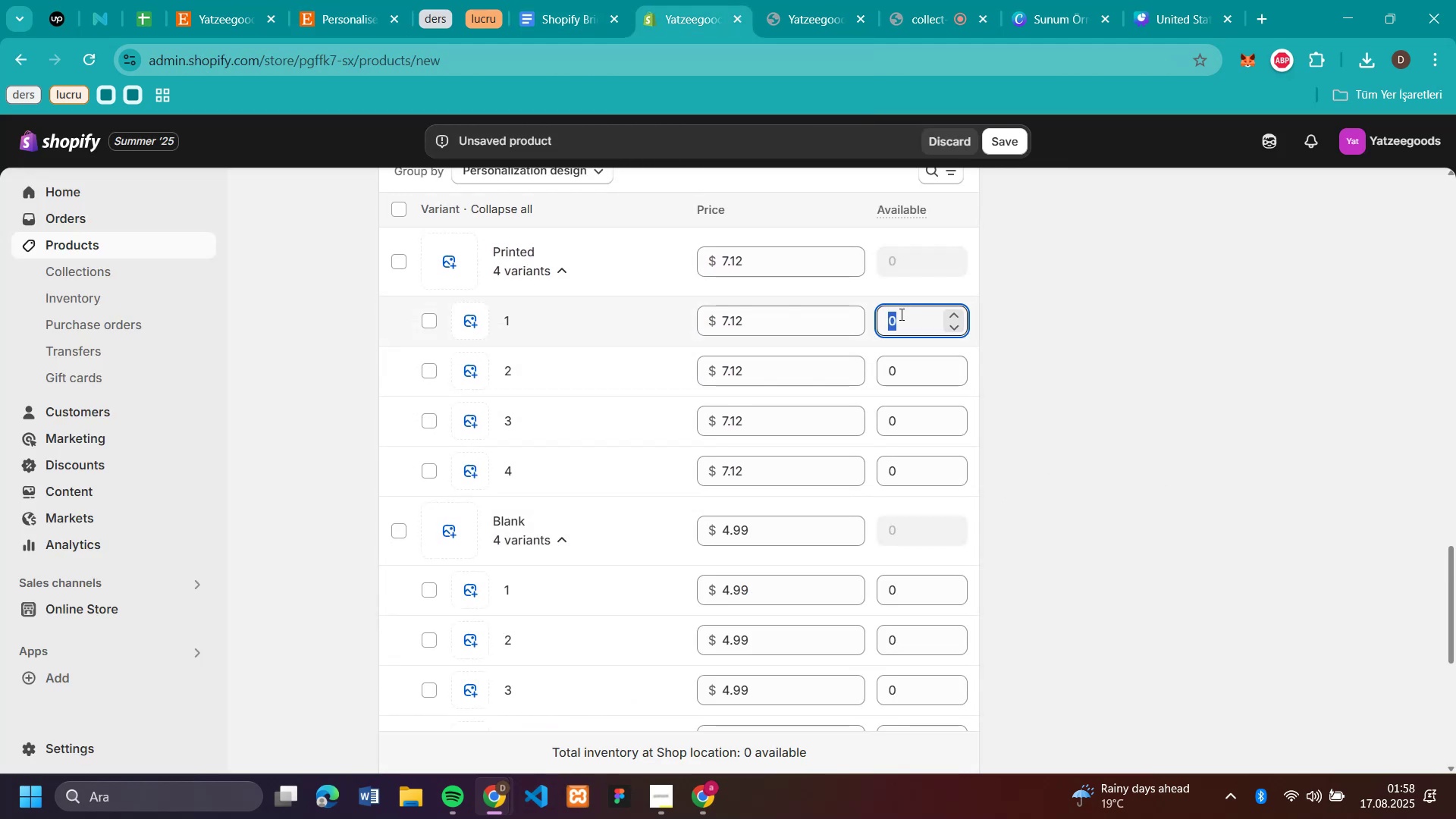 
type(4)
key(Backspace)
type(50)
 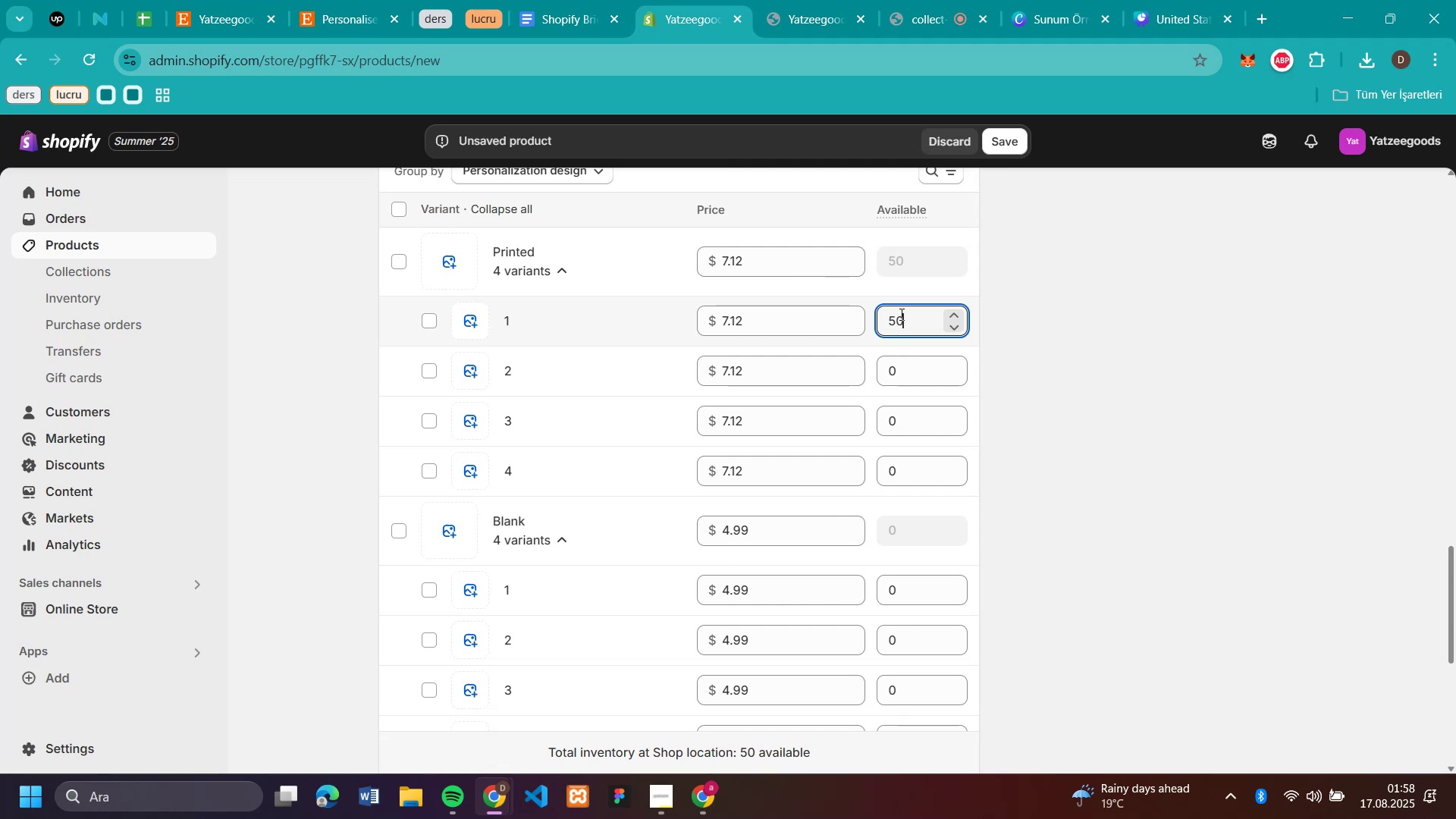 
double_click([900, 314])
 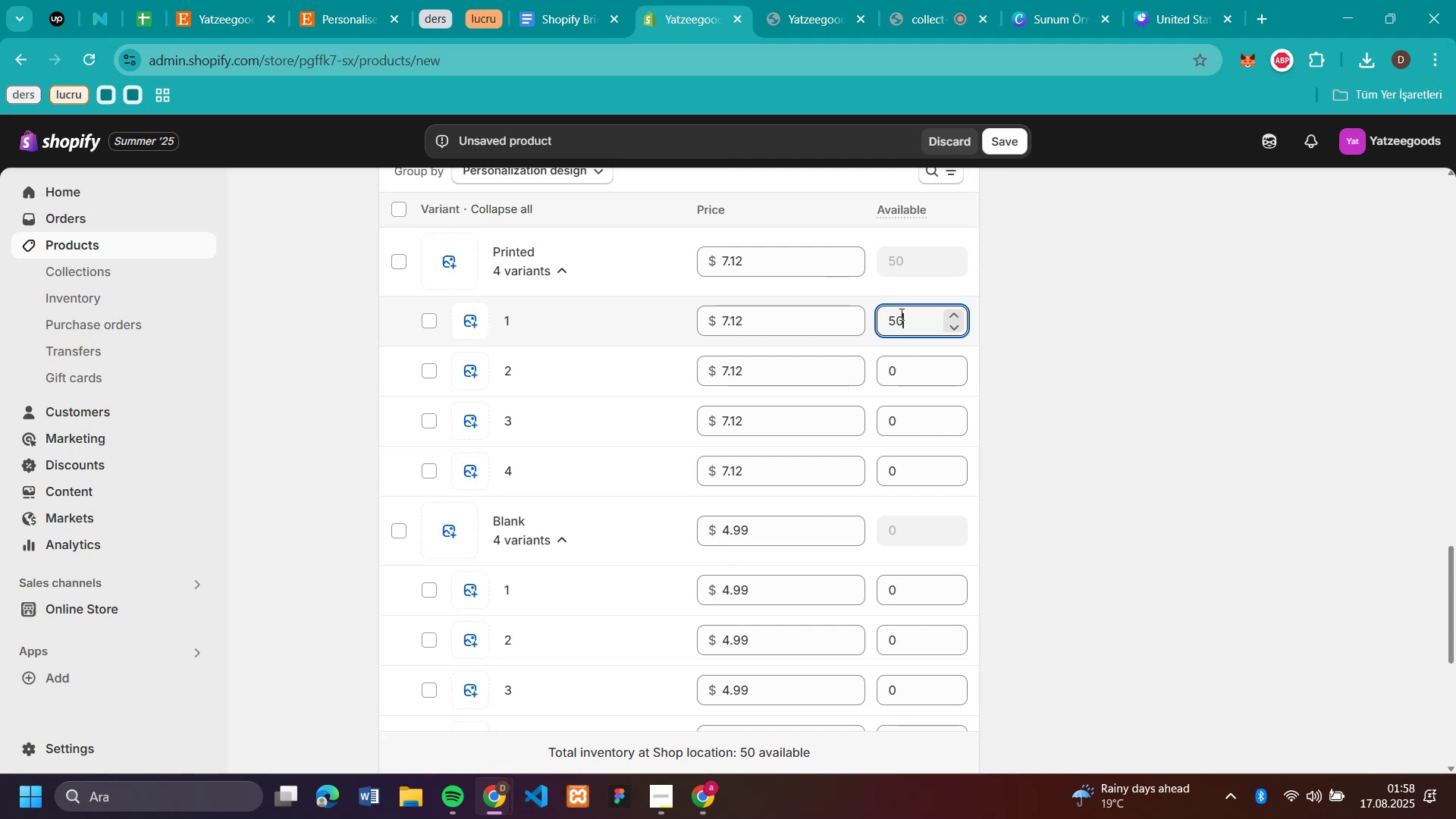 
triple_click([900, 314])
 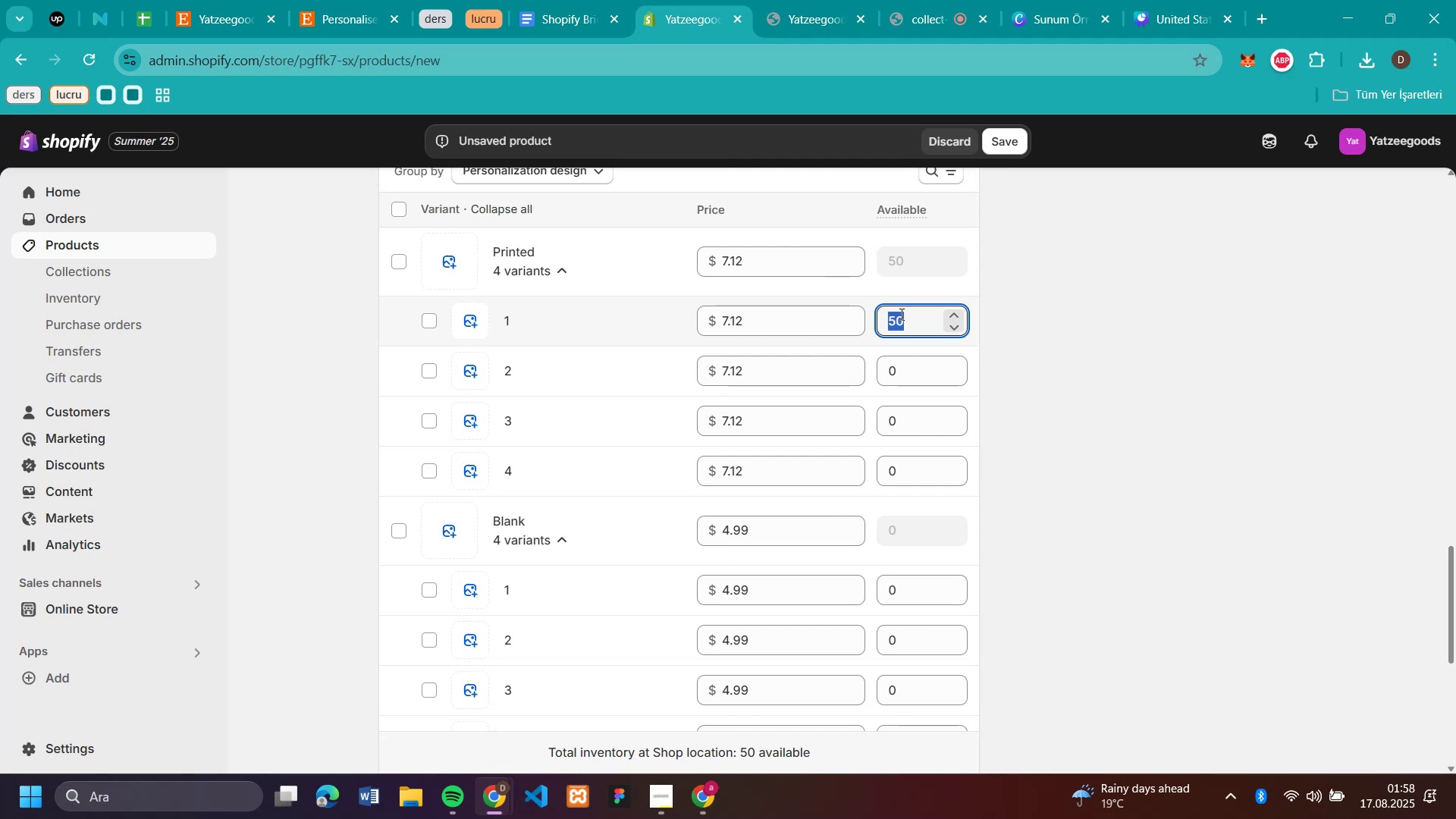 
key(Control+C)
 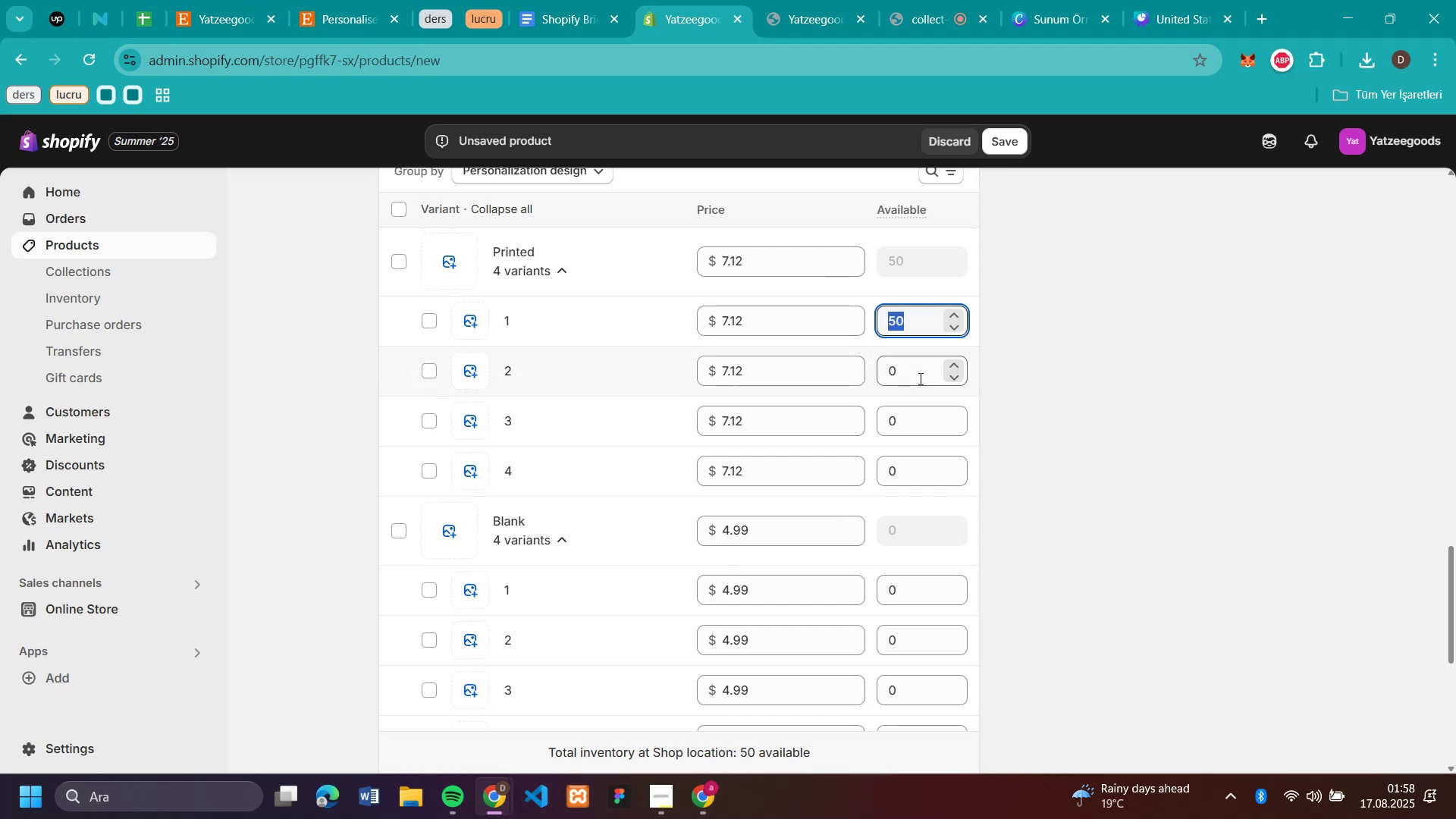 
left_click([919, 378])
 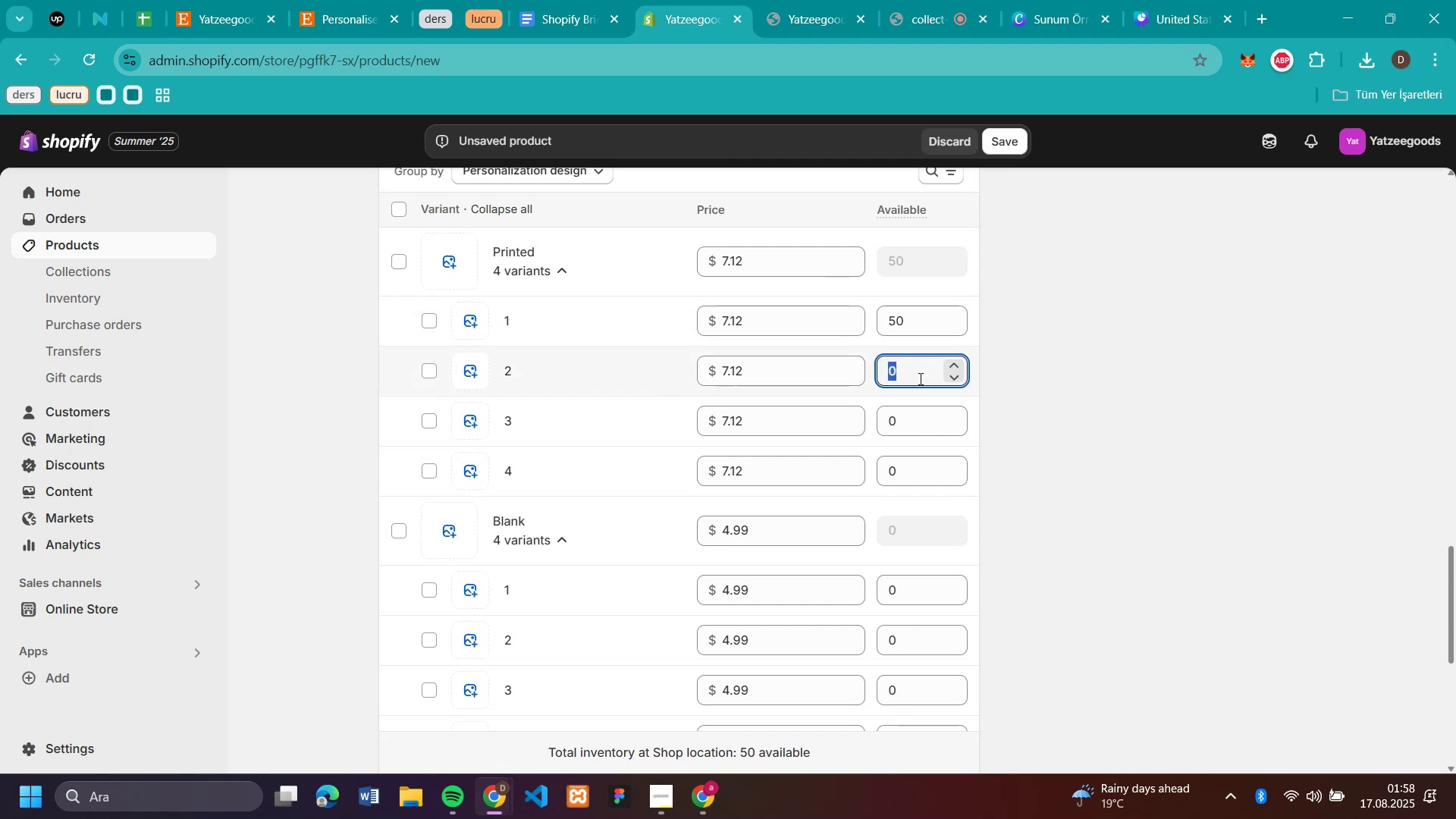 
key(Control+V)
 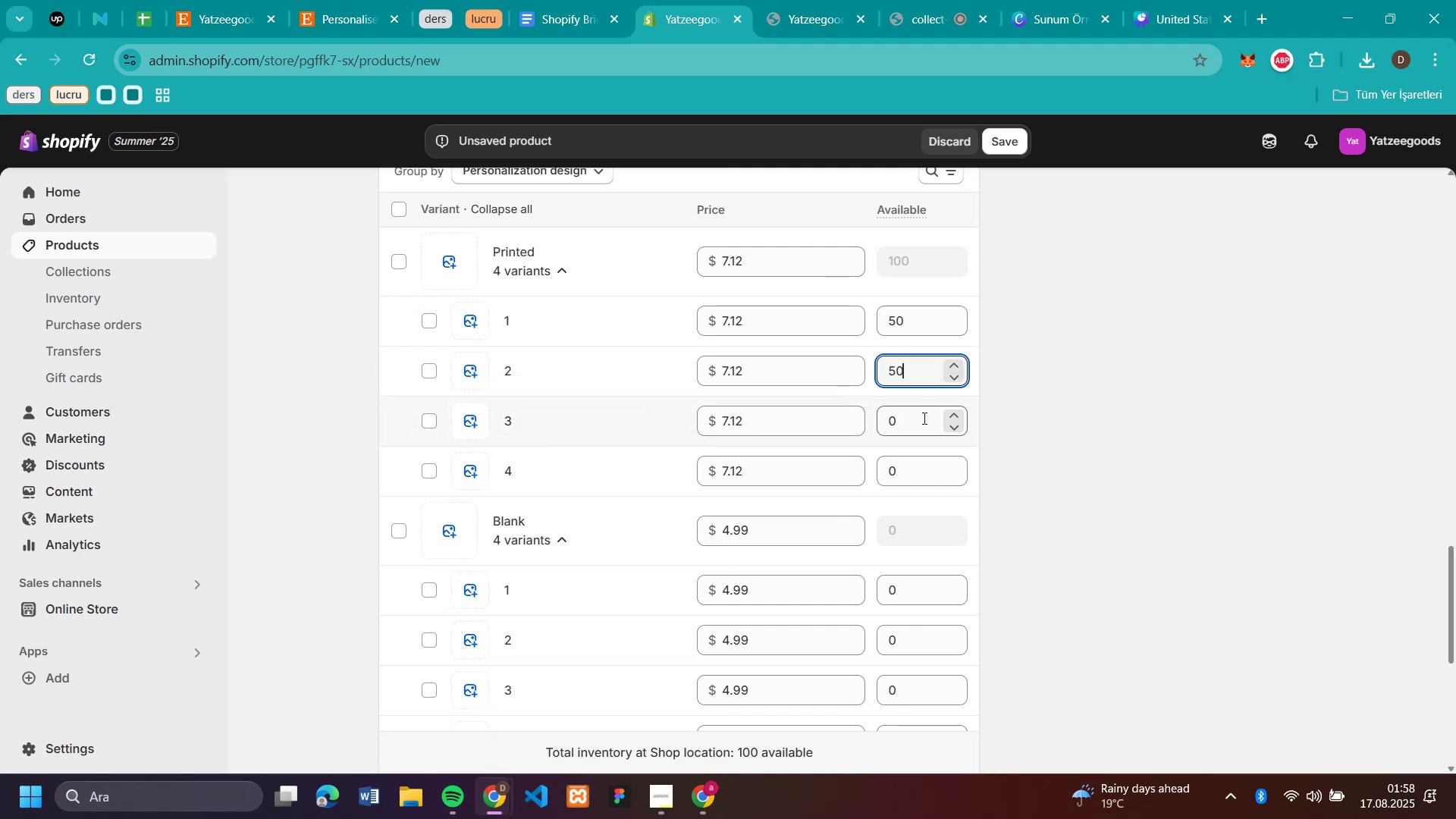 
key(Control+V)
 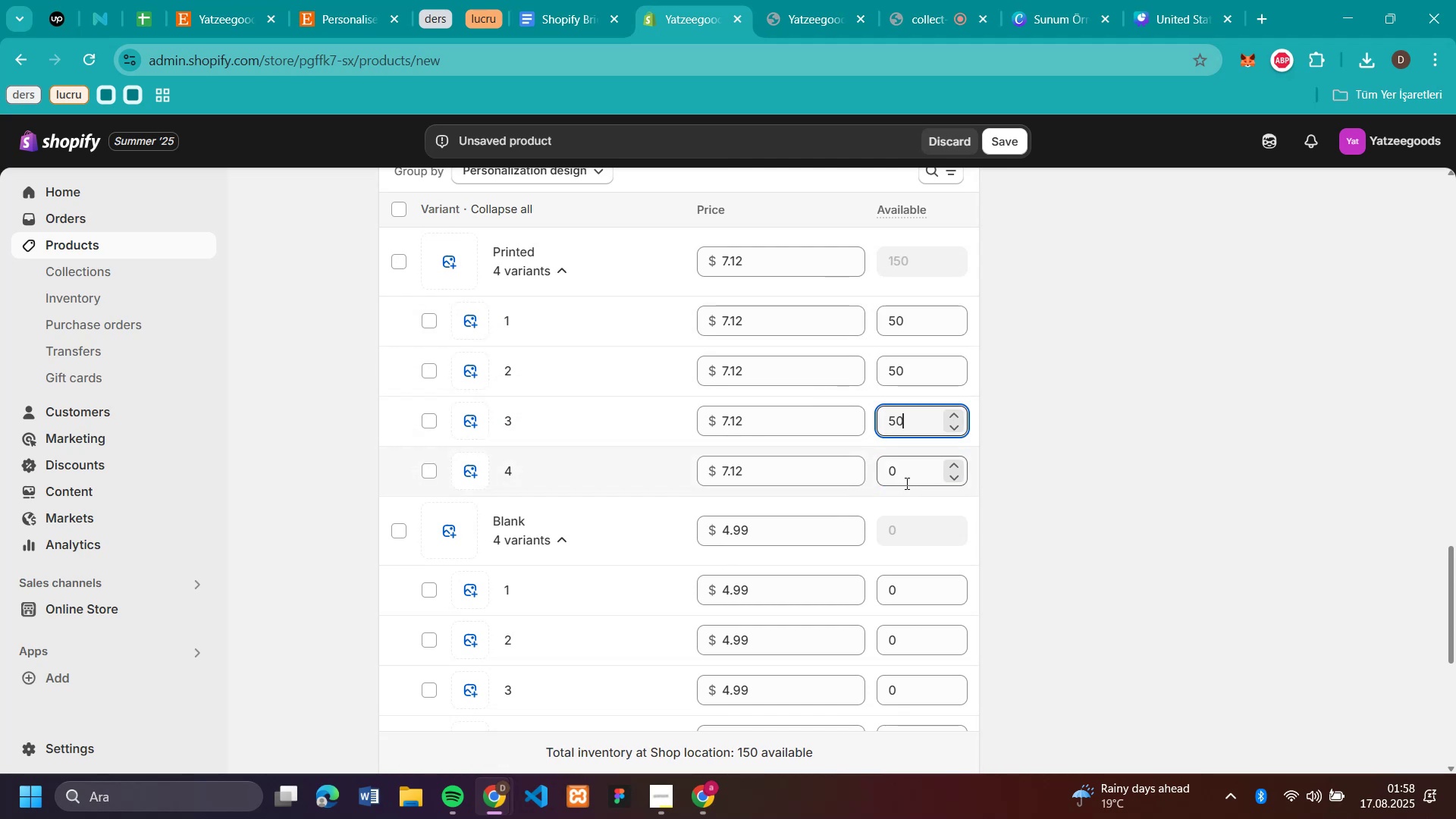 
left_click([905, 483])
 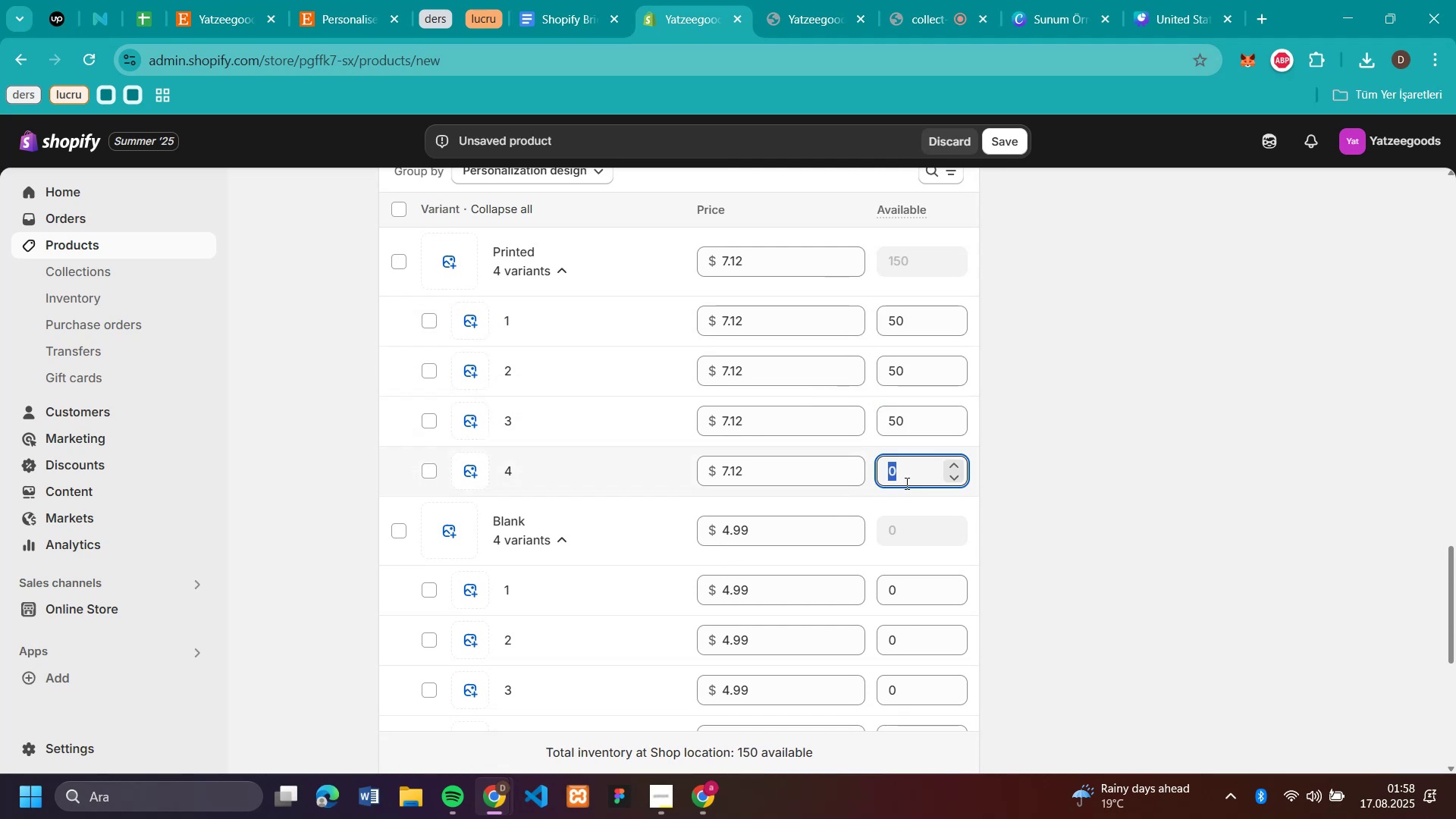 
key(Control+V)
 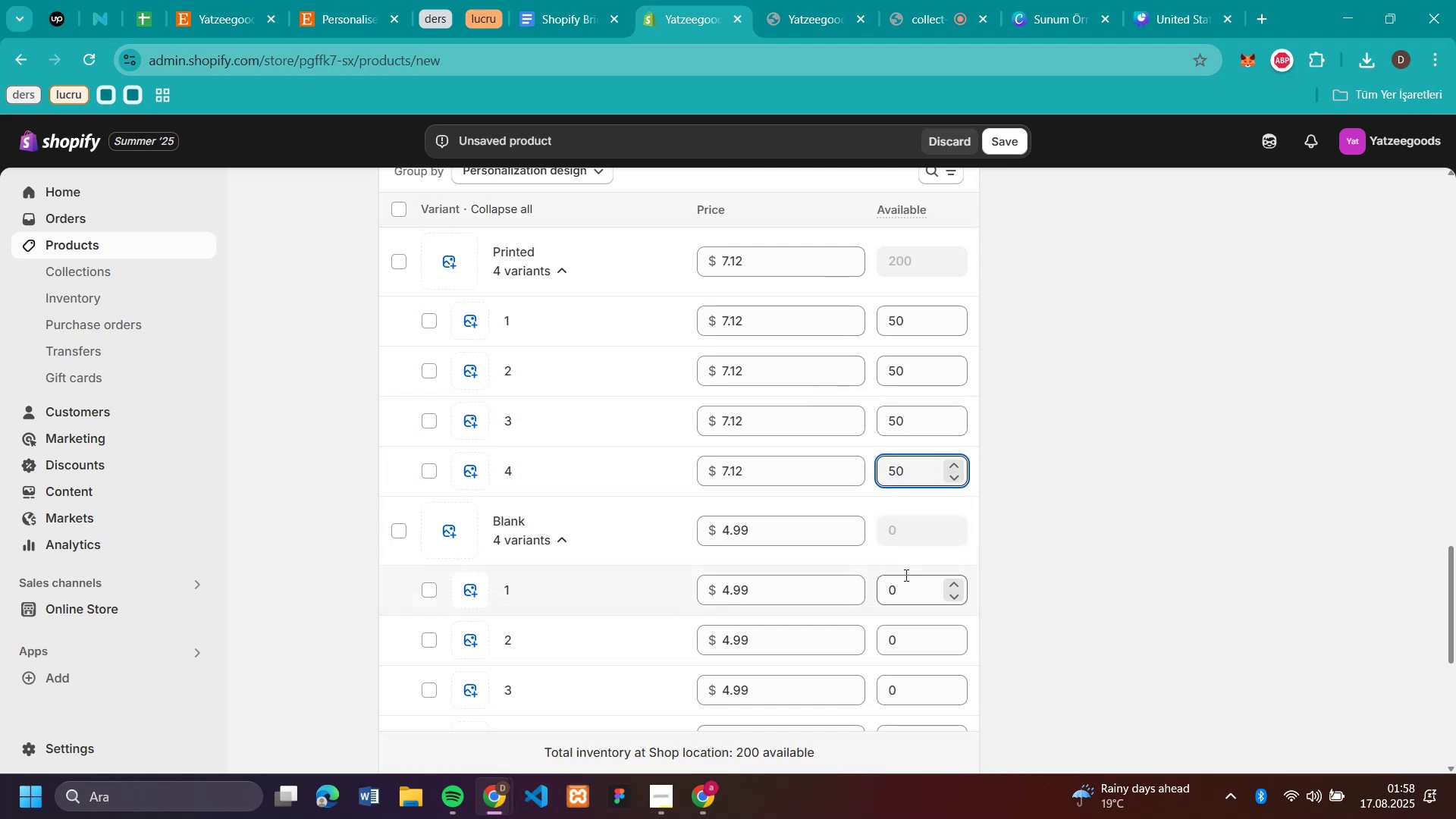 
key(Control+V)
 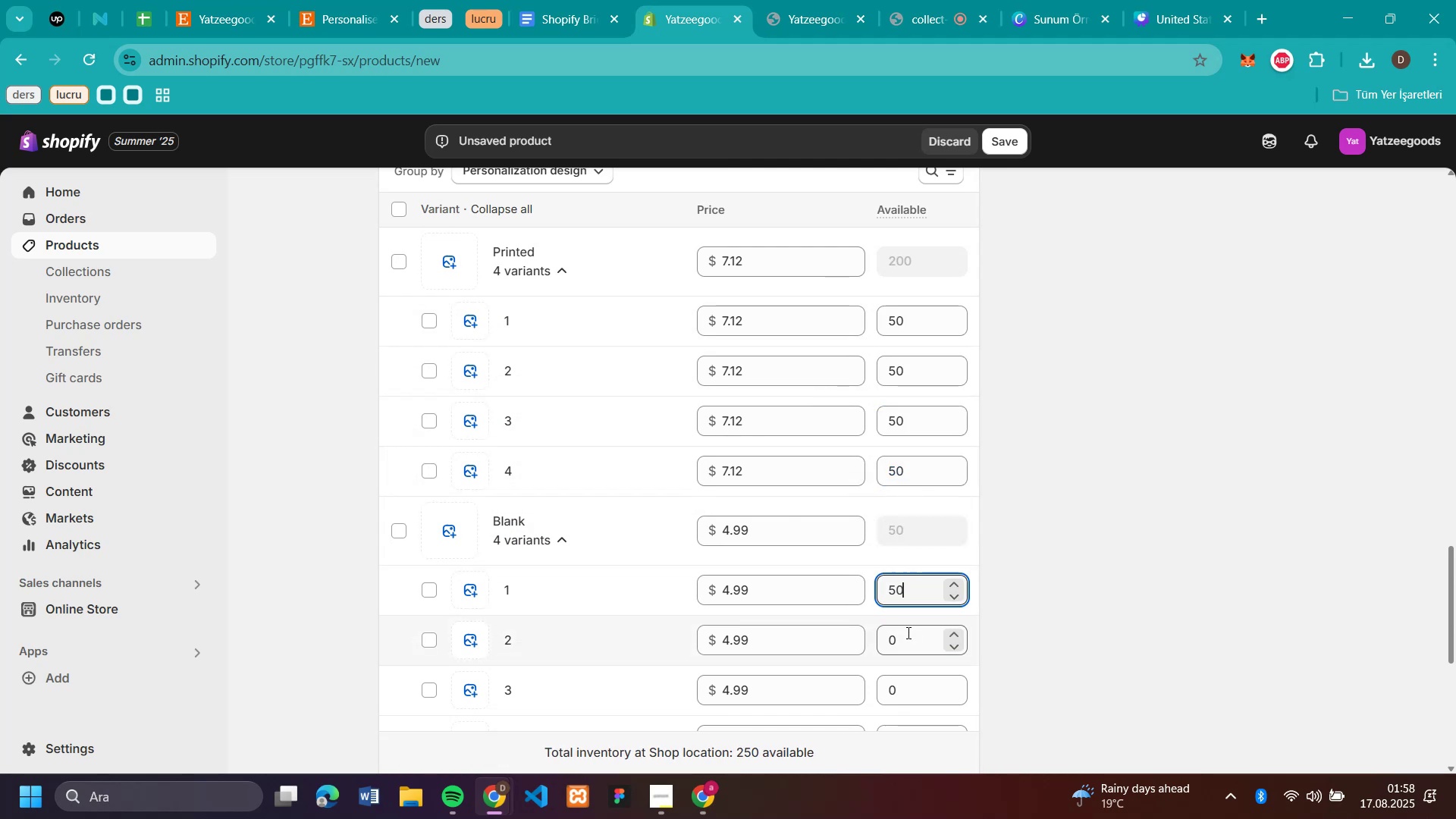 
left_click([907, 632])
 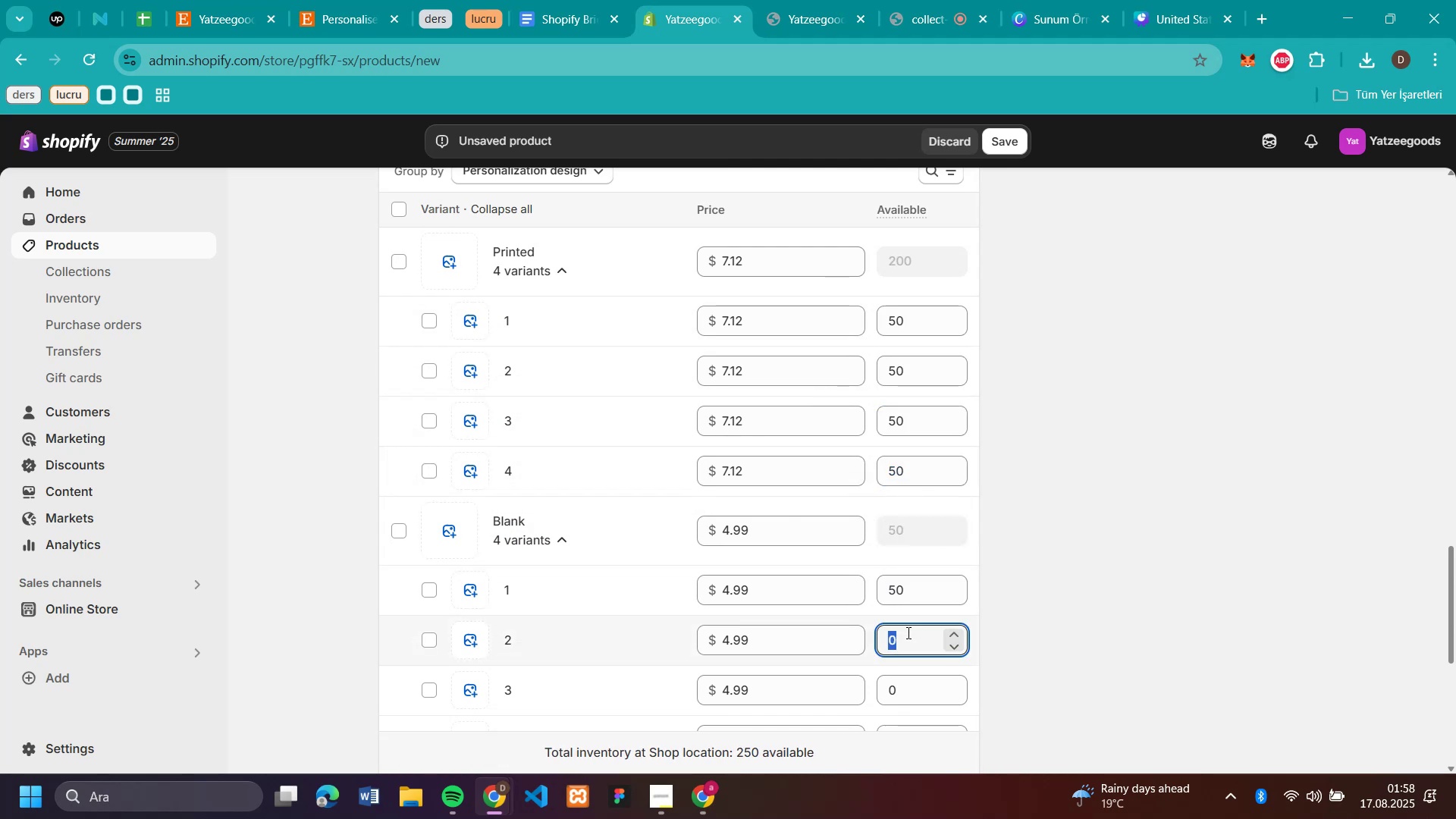 
key(Control+V)
 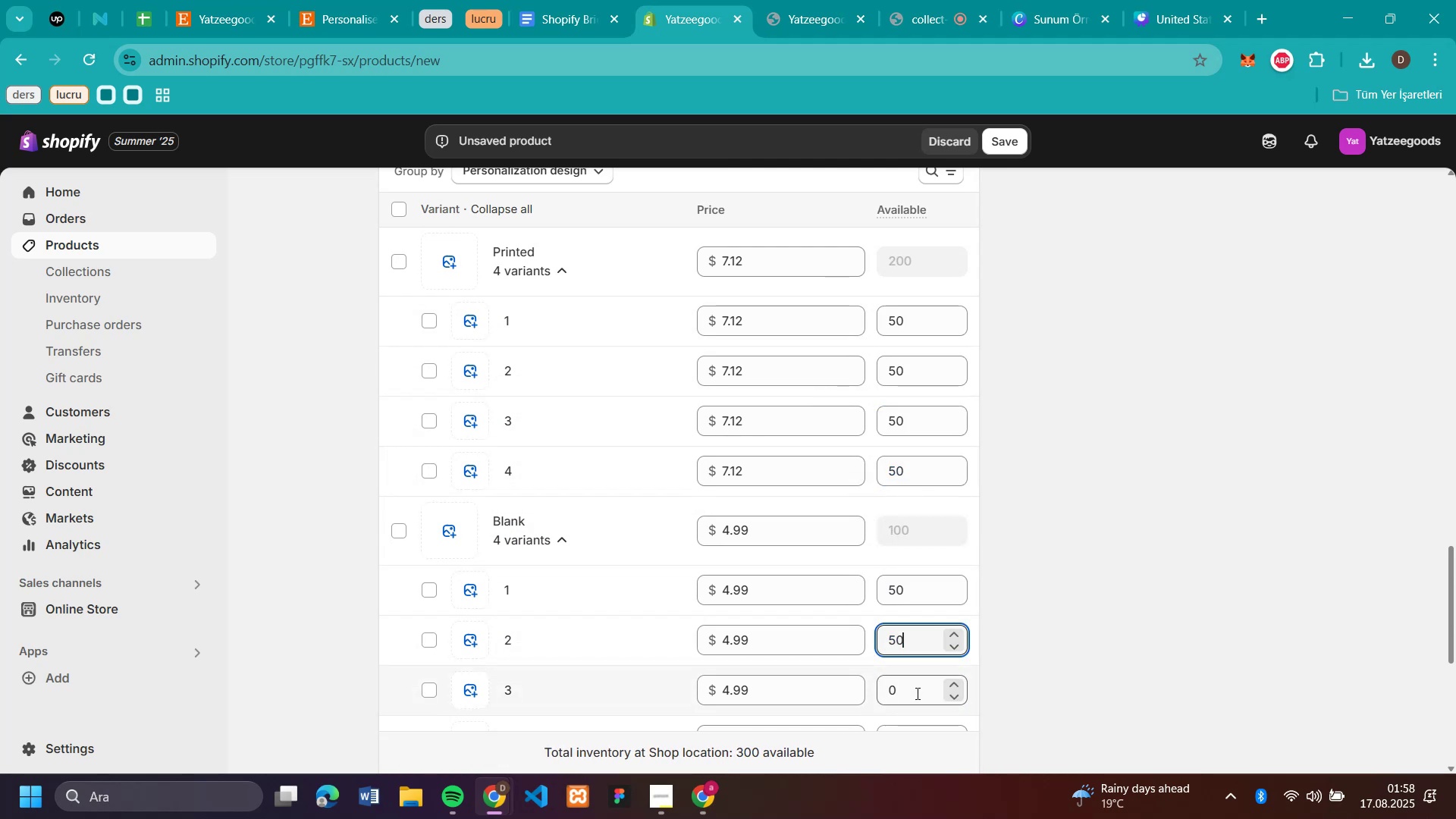 
left_click([916, 693])
 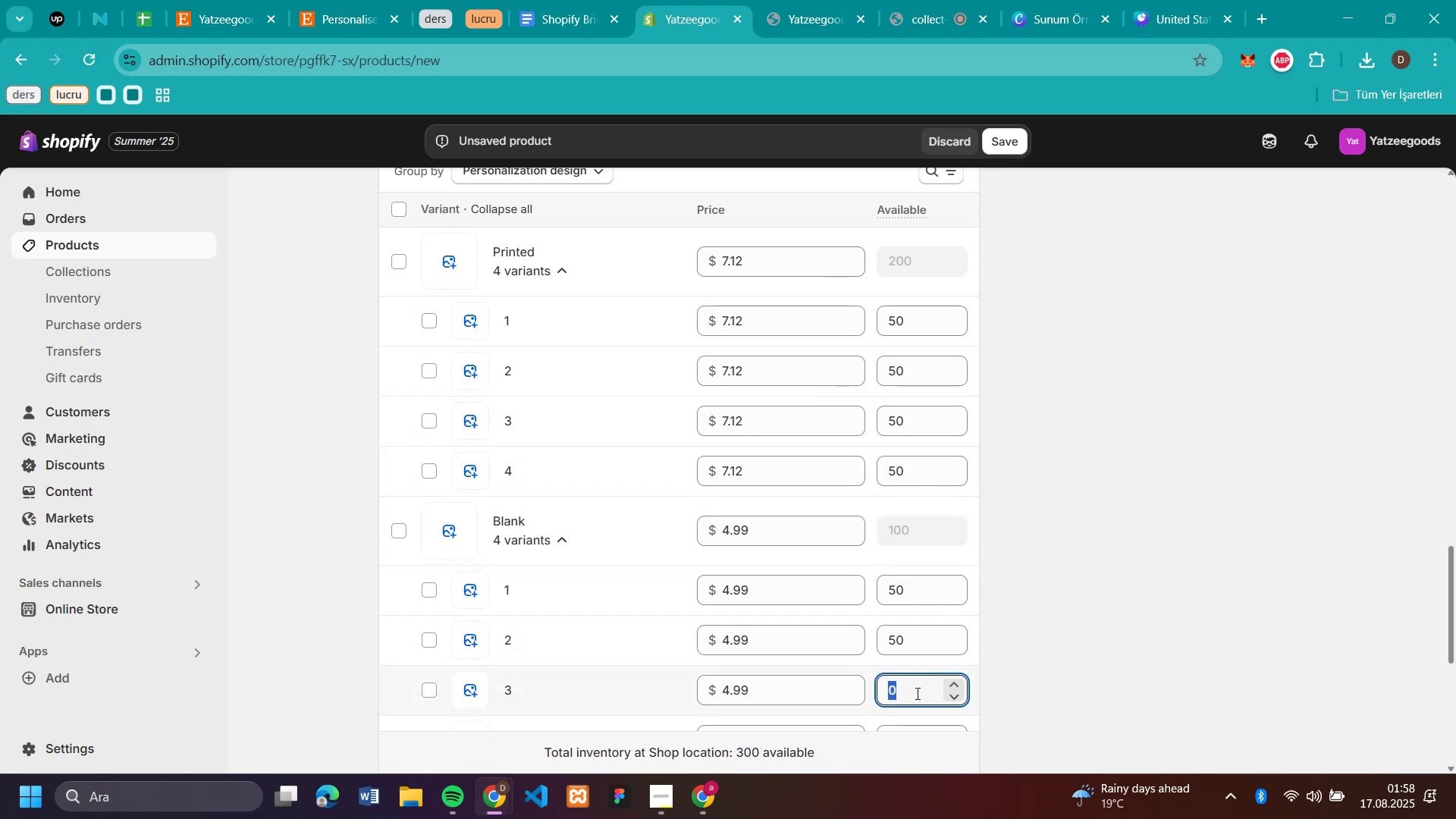 
key(Control+V)
 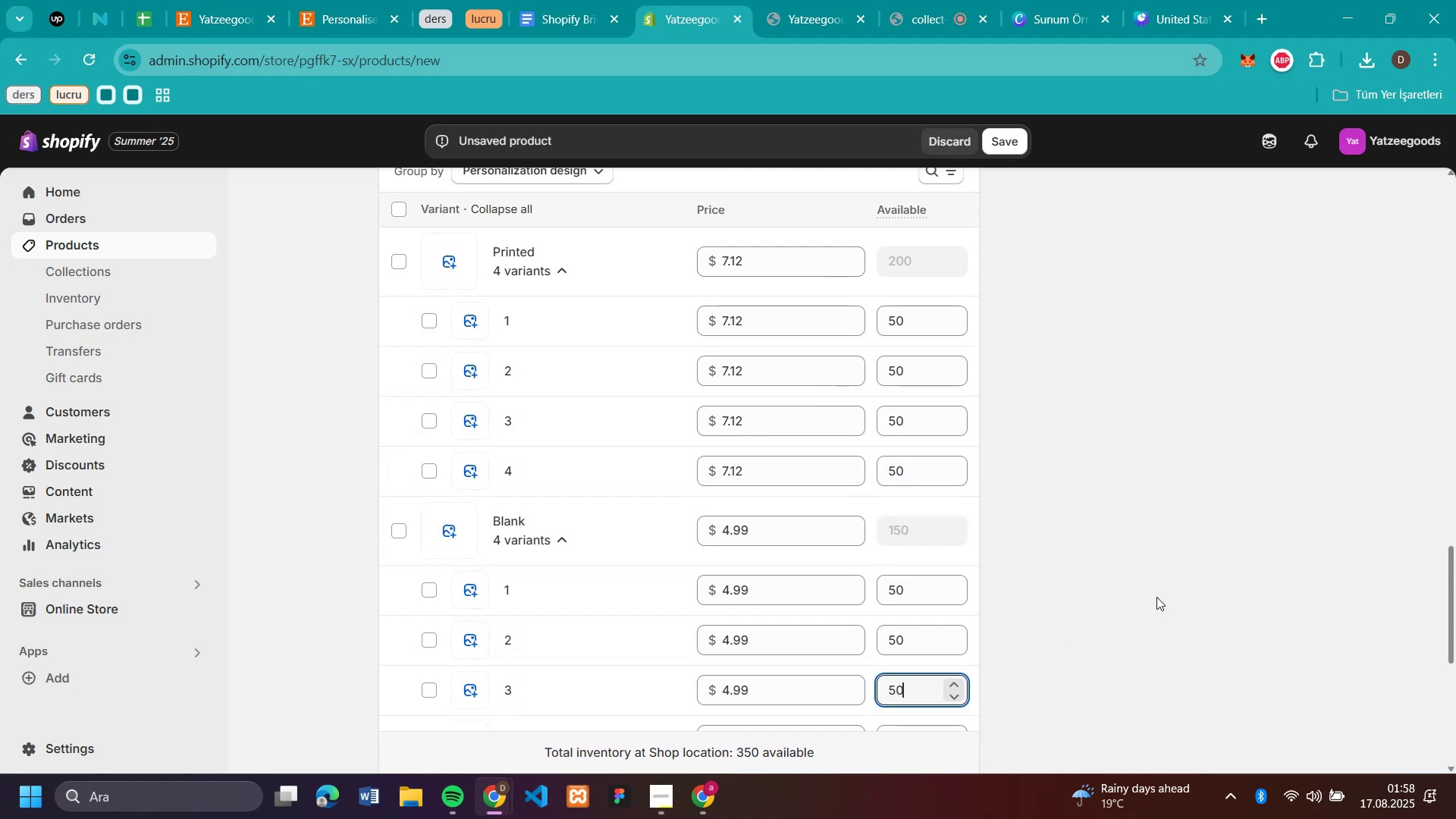 
left_click([1156, 597])
 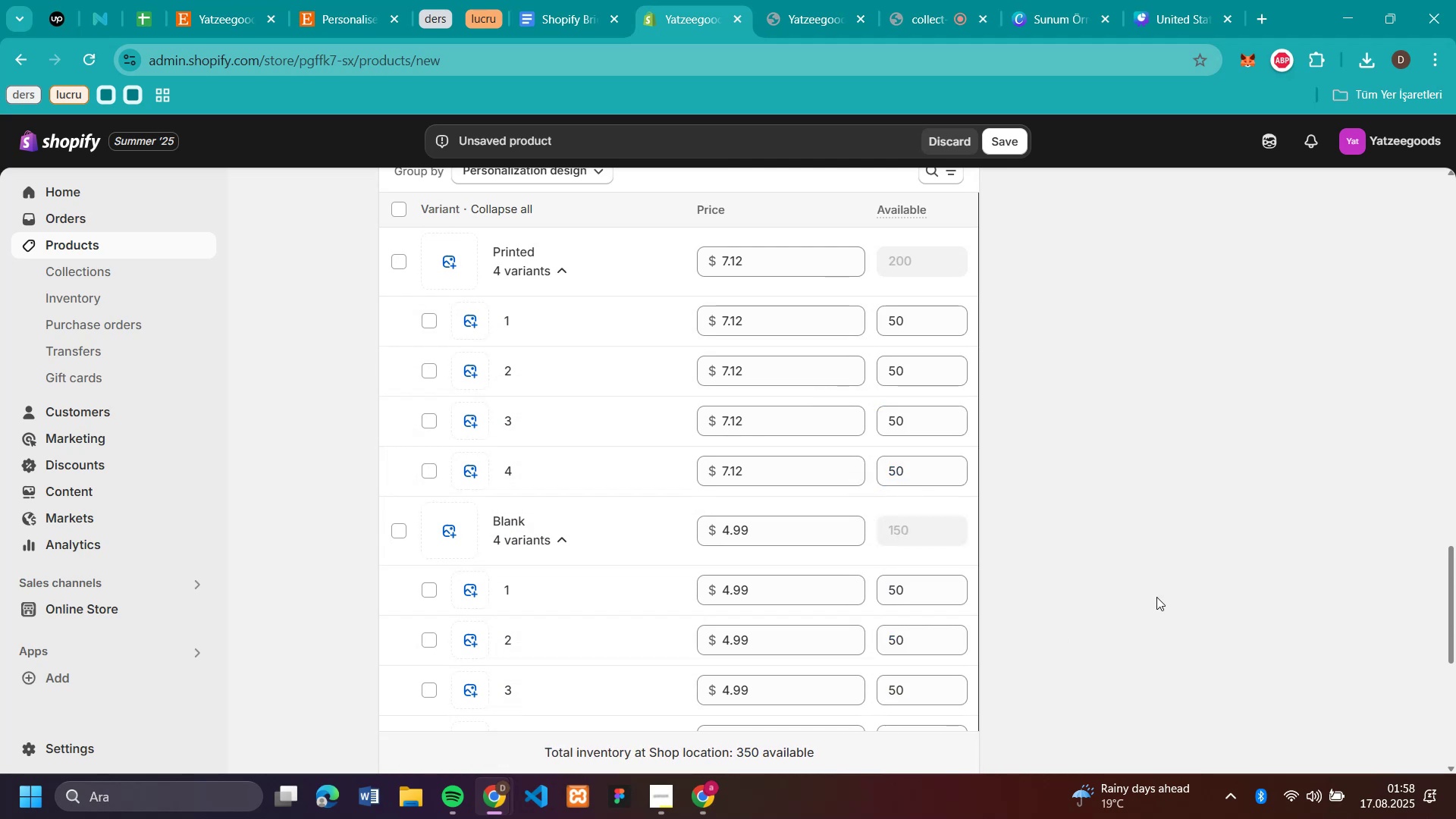 
scroll: coordinate [1156, 597], scroll_direction: down, amount: 3.0
 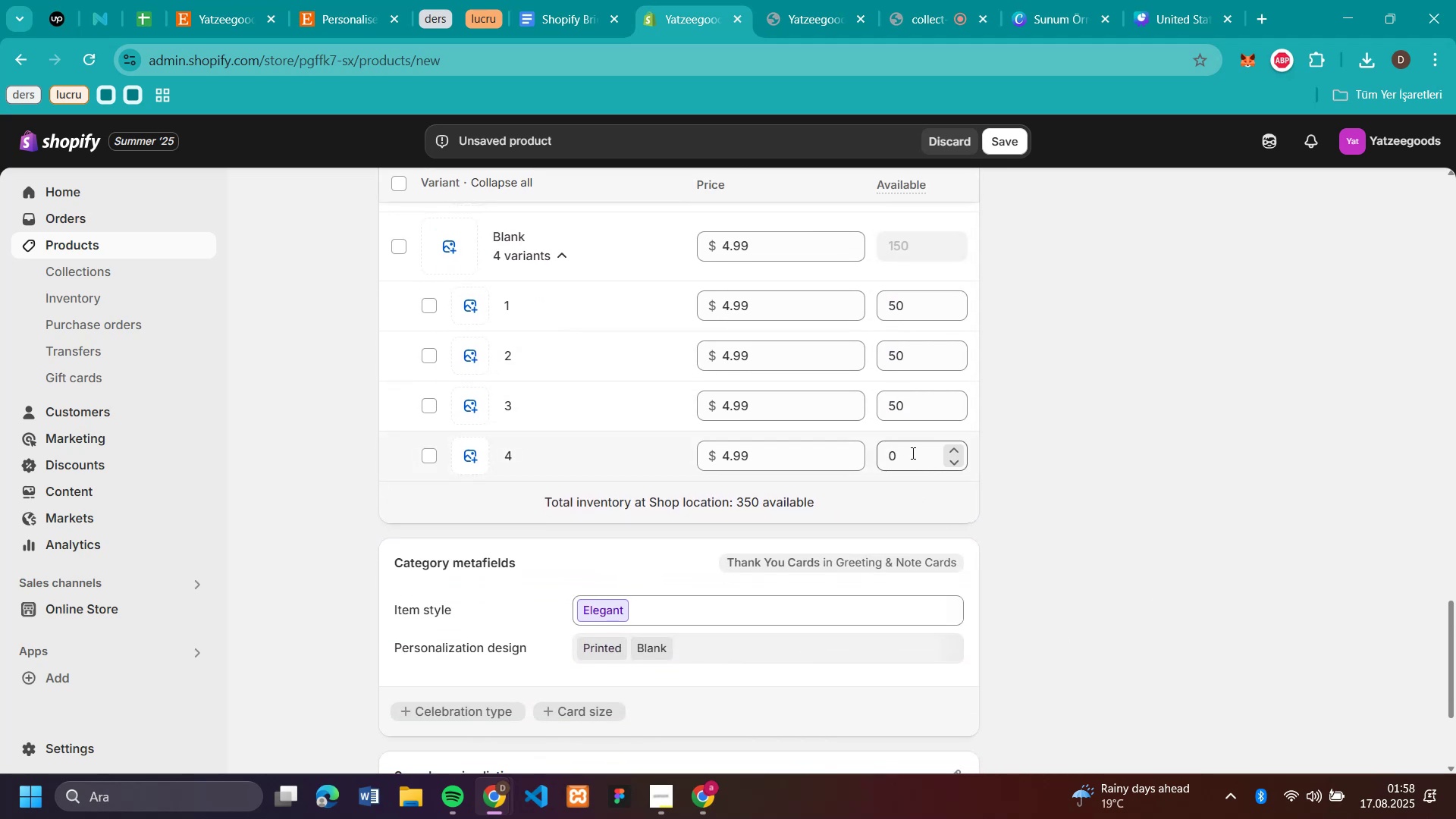 
left_click([912, 453])
 